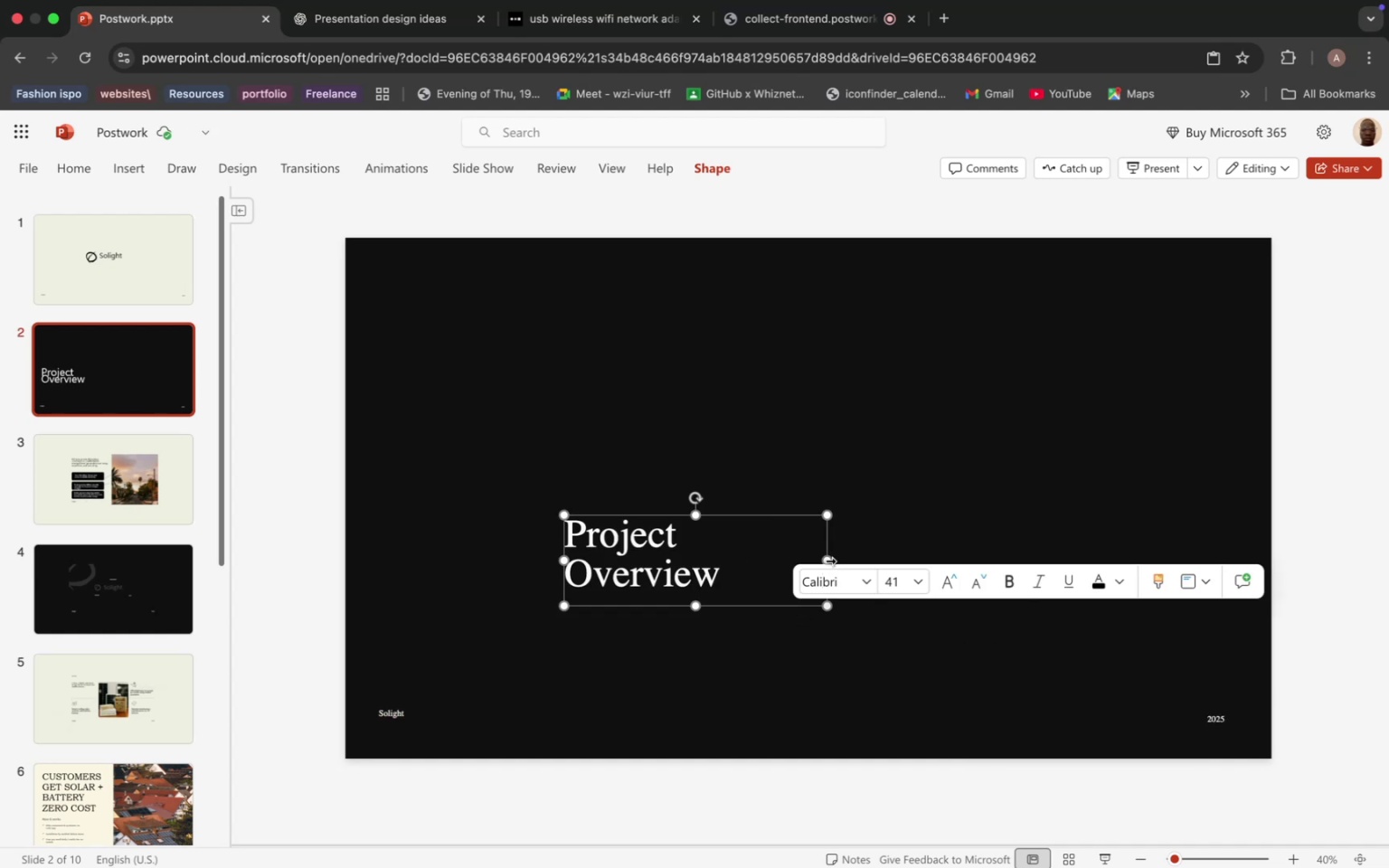 
left_click_drag(start_coordinate=[829, 561], to_coordinate=[879, 563])
 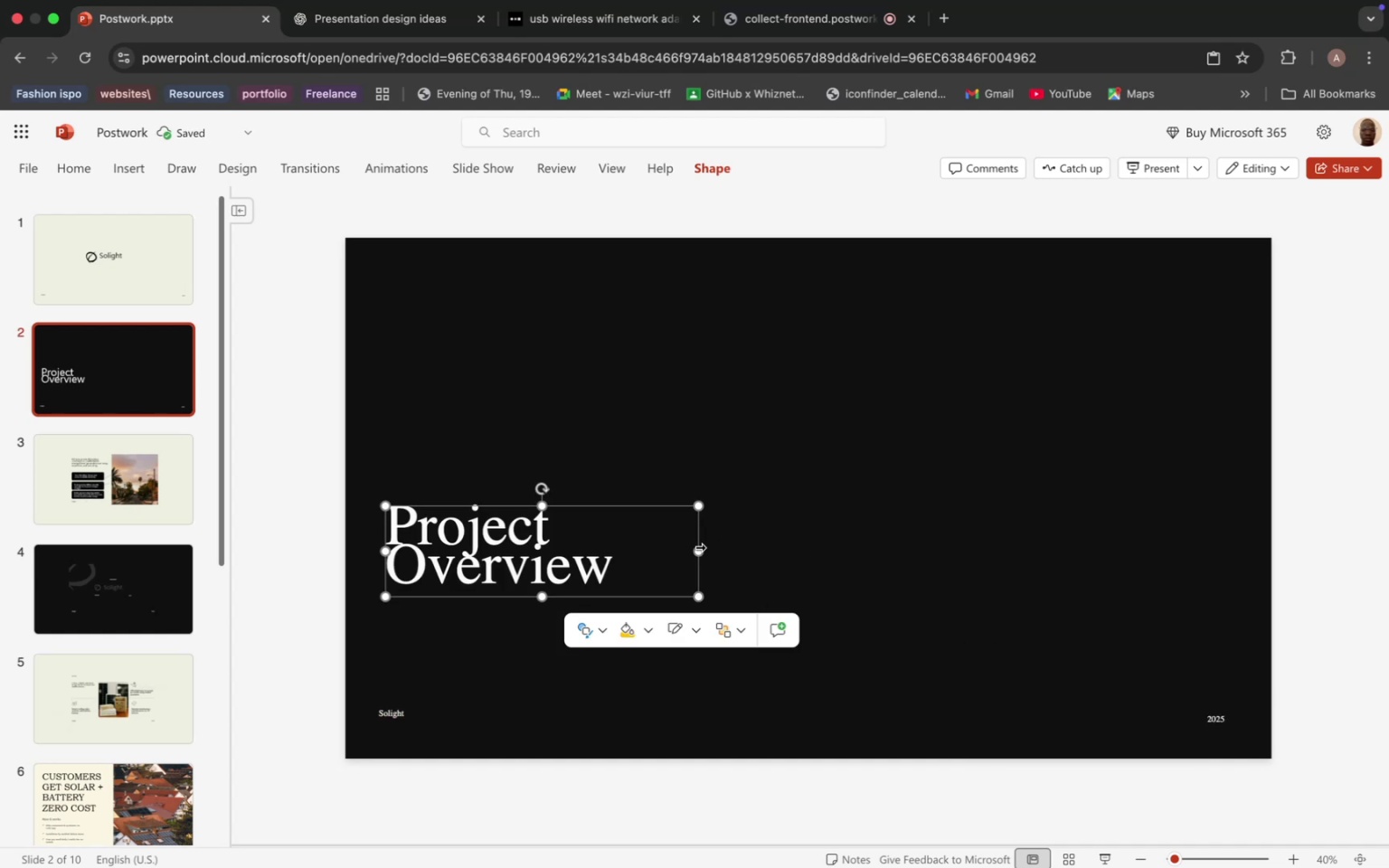 
left_click_drag(start_coordinate=[698, 552], to_coordinate=[758, 562])
 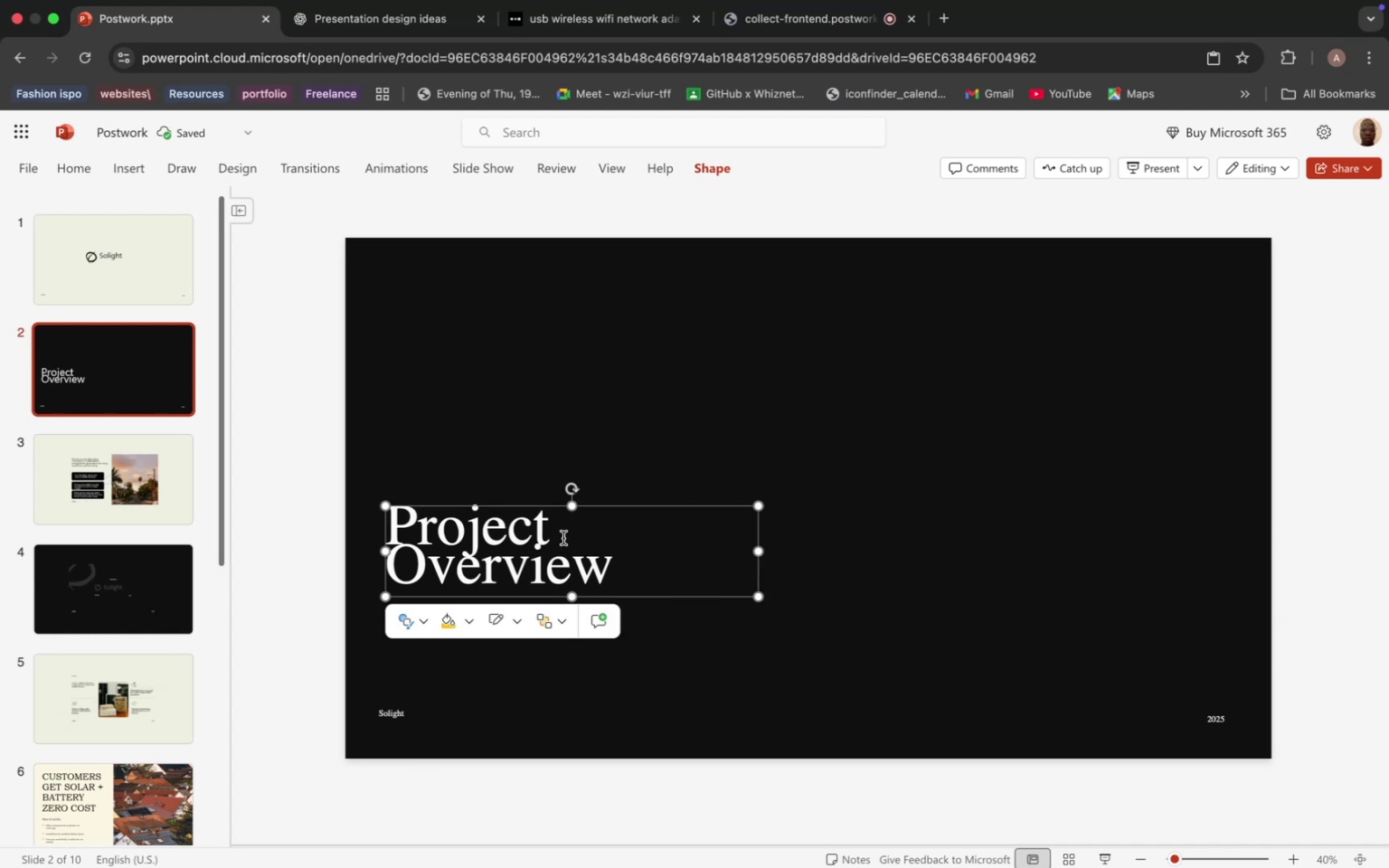 
left_click([567, 527])
 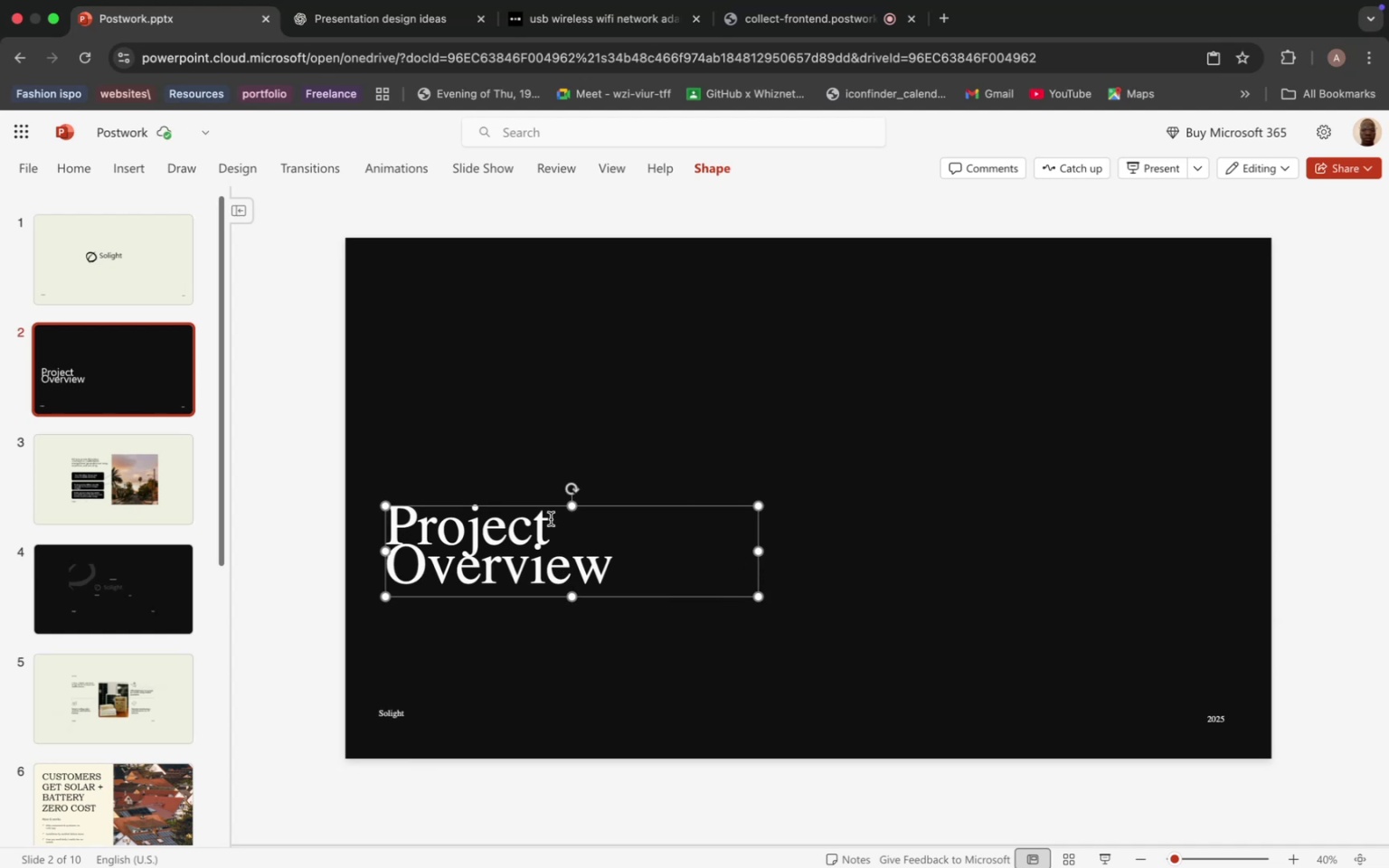 
left_click([551, 519])
 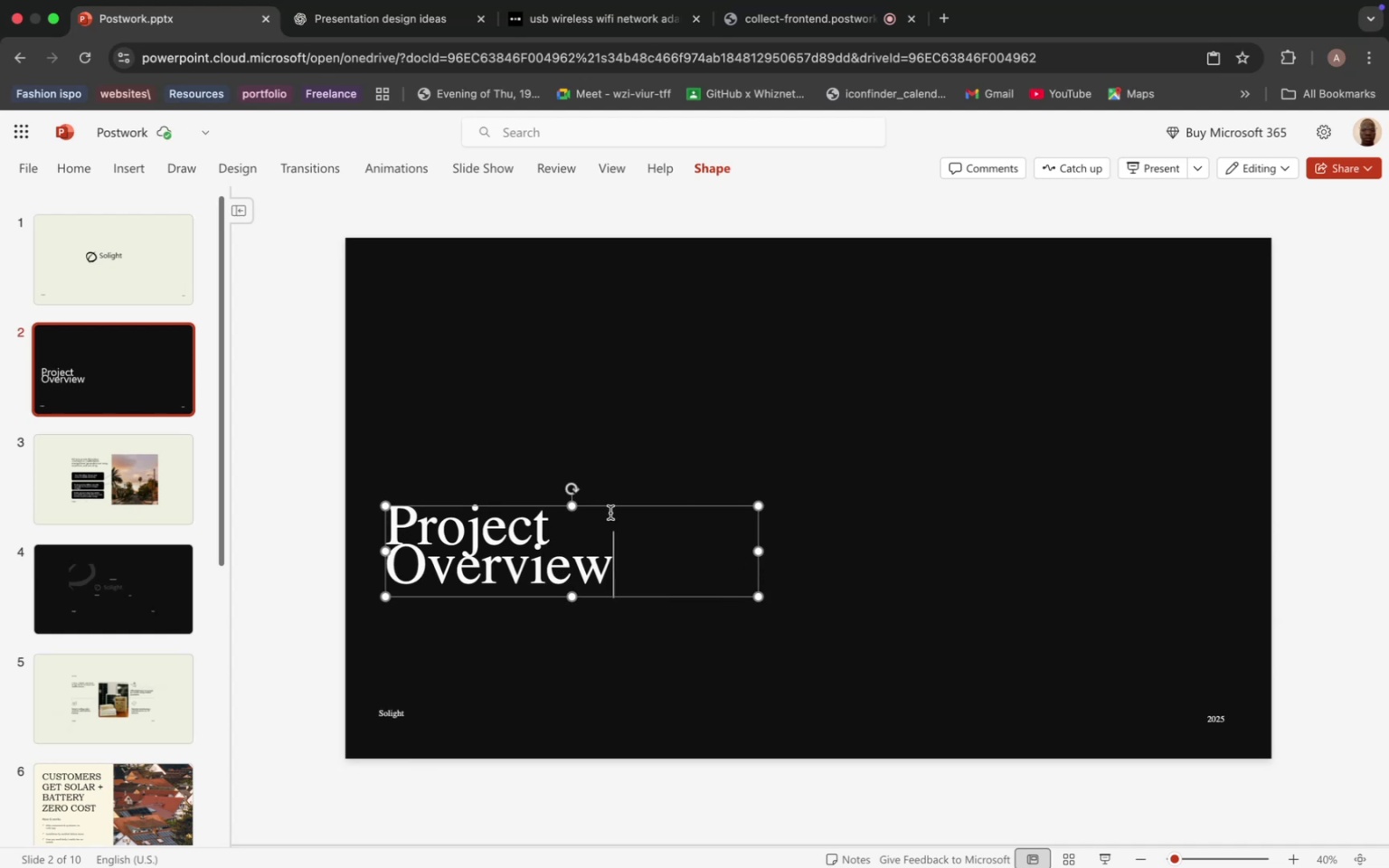 
left_click([610, 513])
 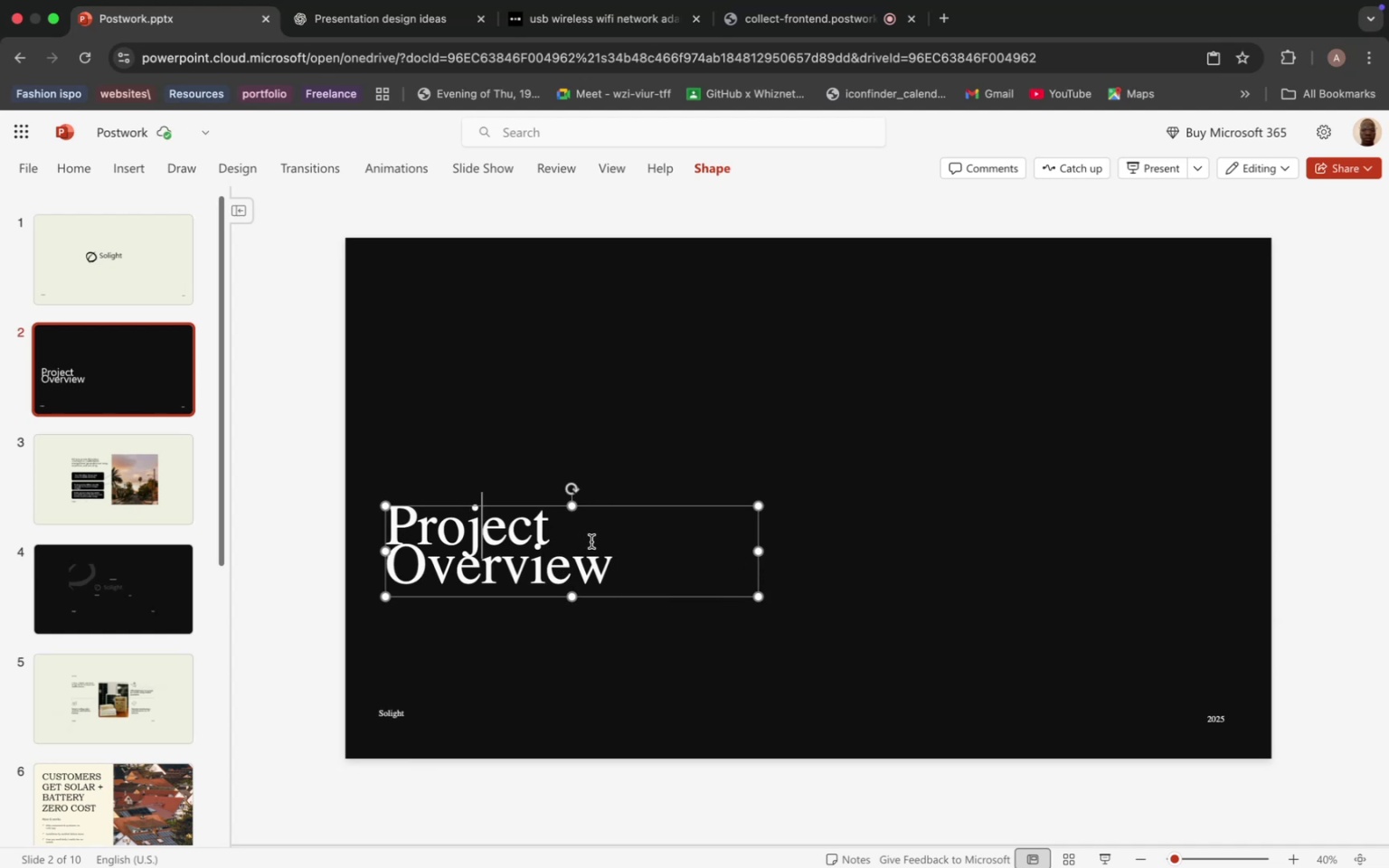 
key(ArrowRight)
 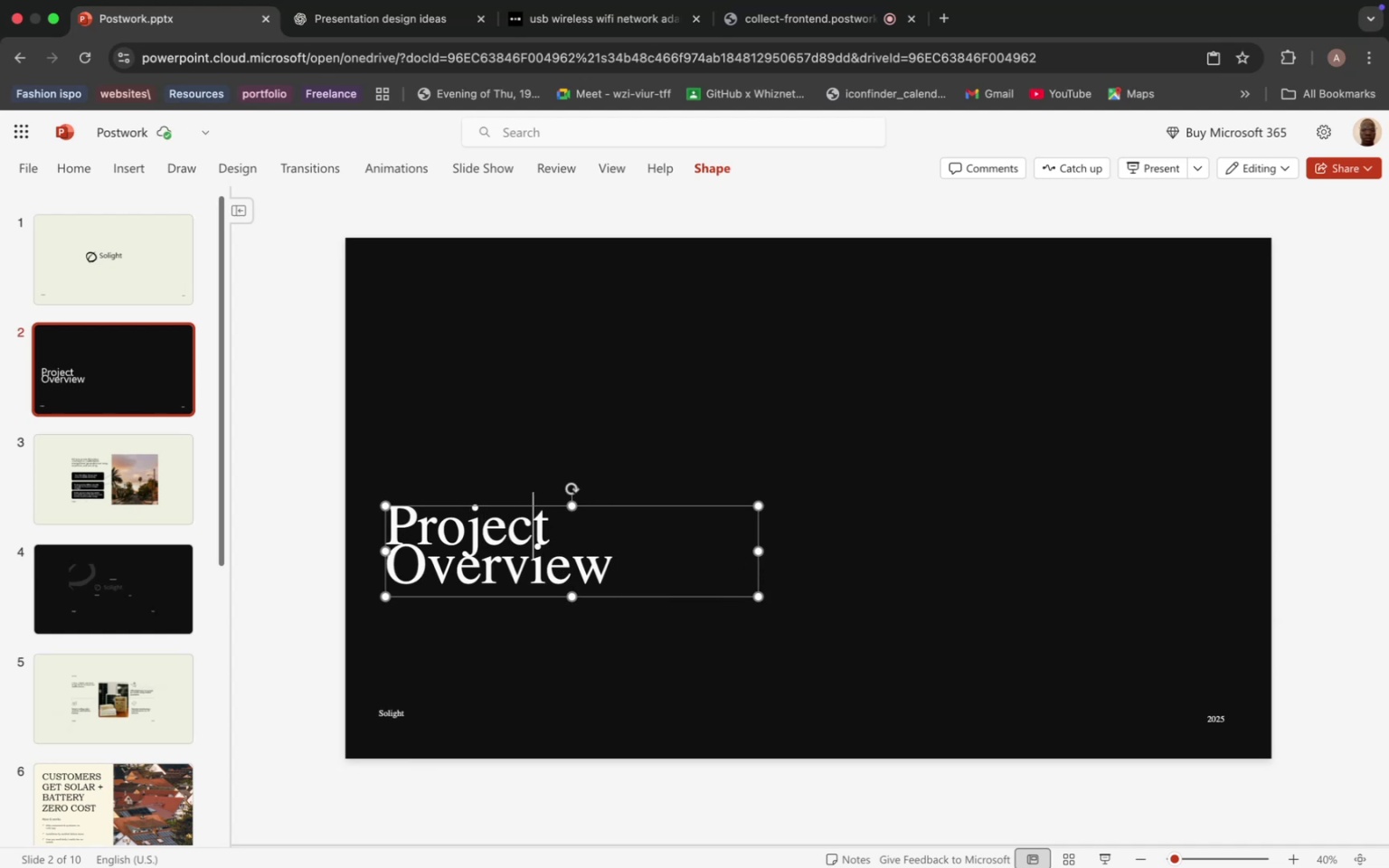 
key(ArrowRight)
 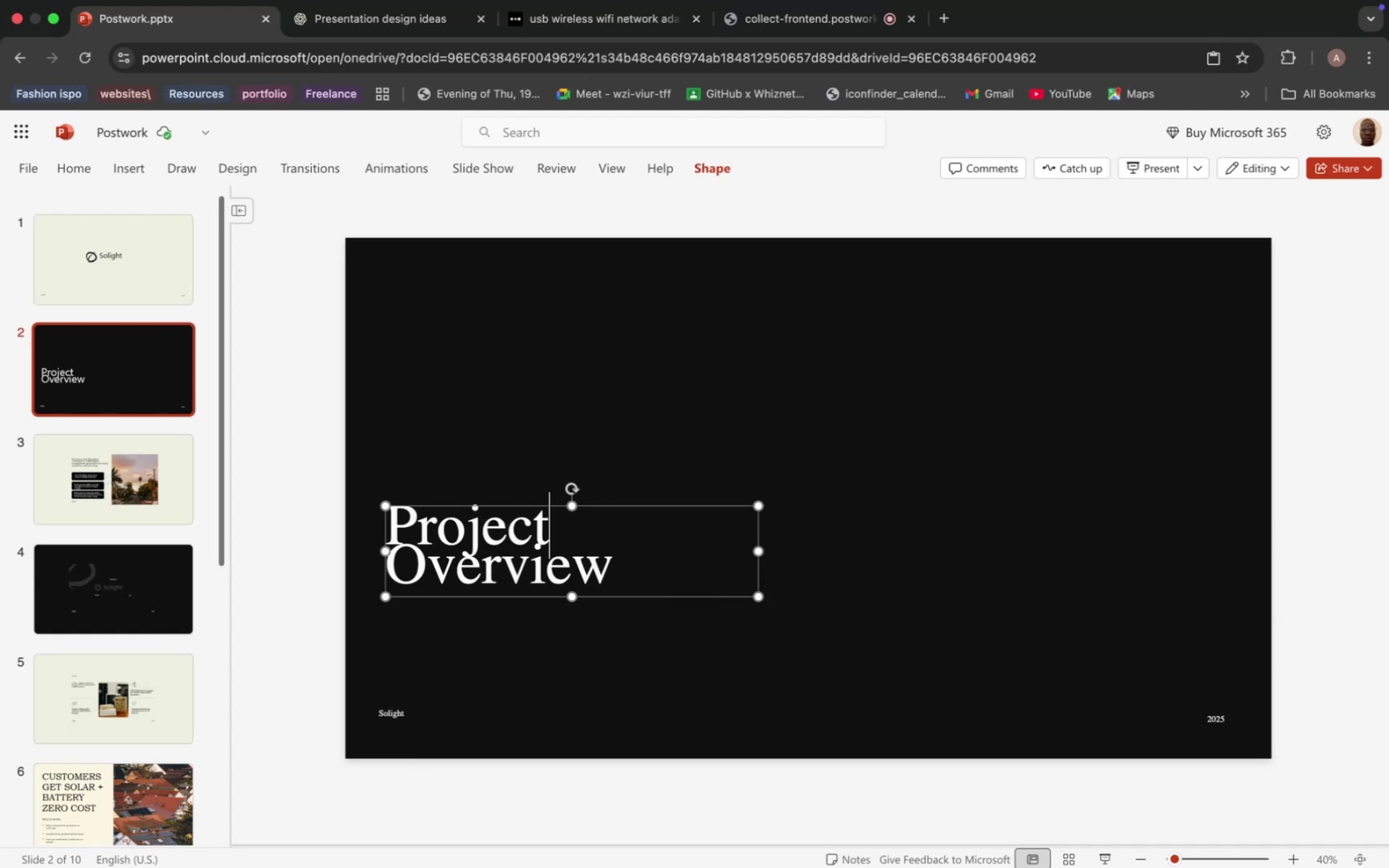 
key(ArrowRight)
 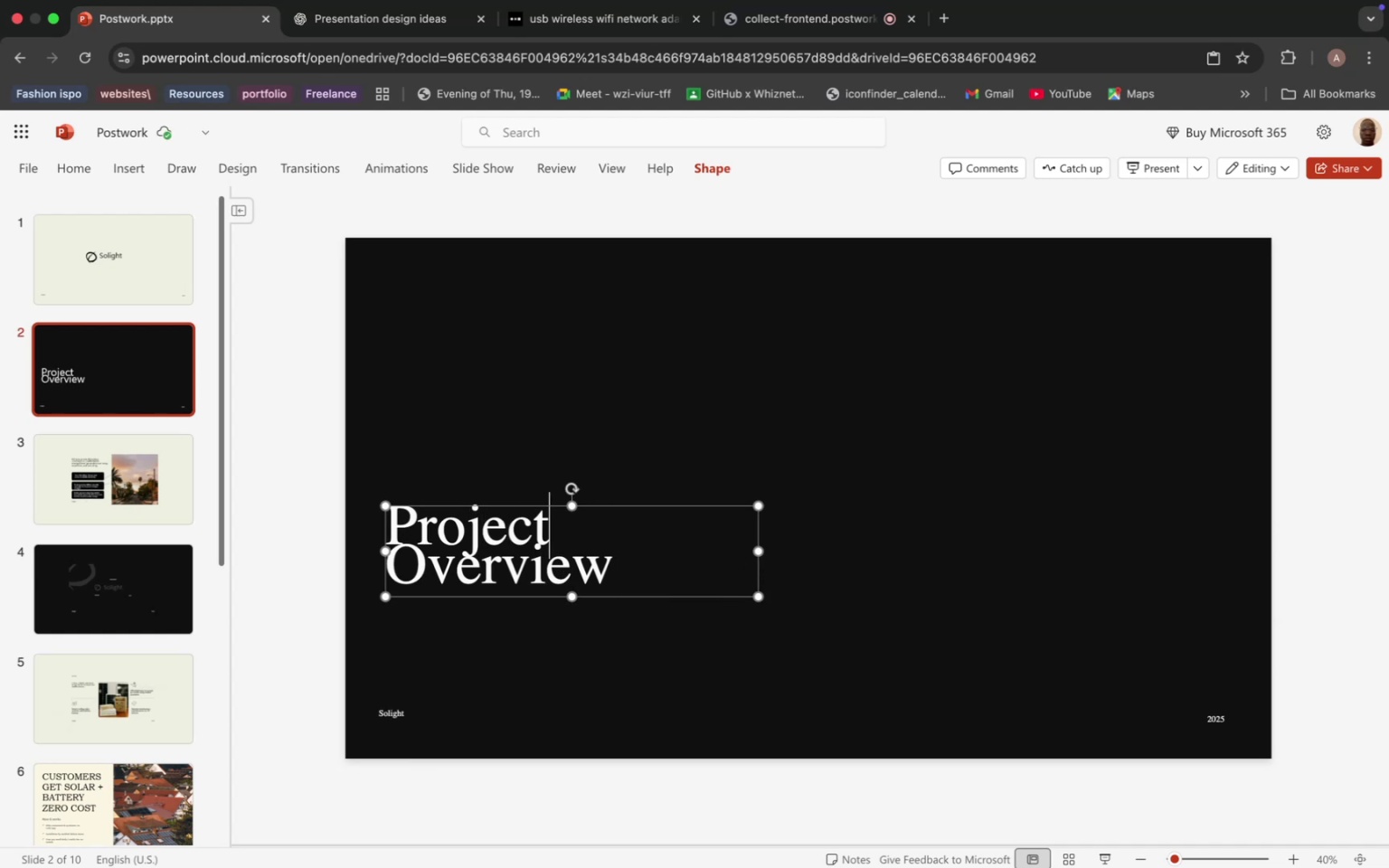 
key(Enter)
 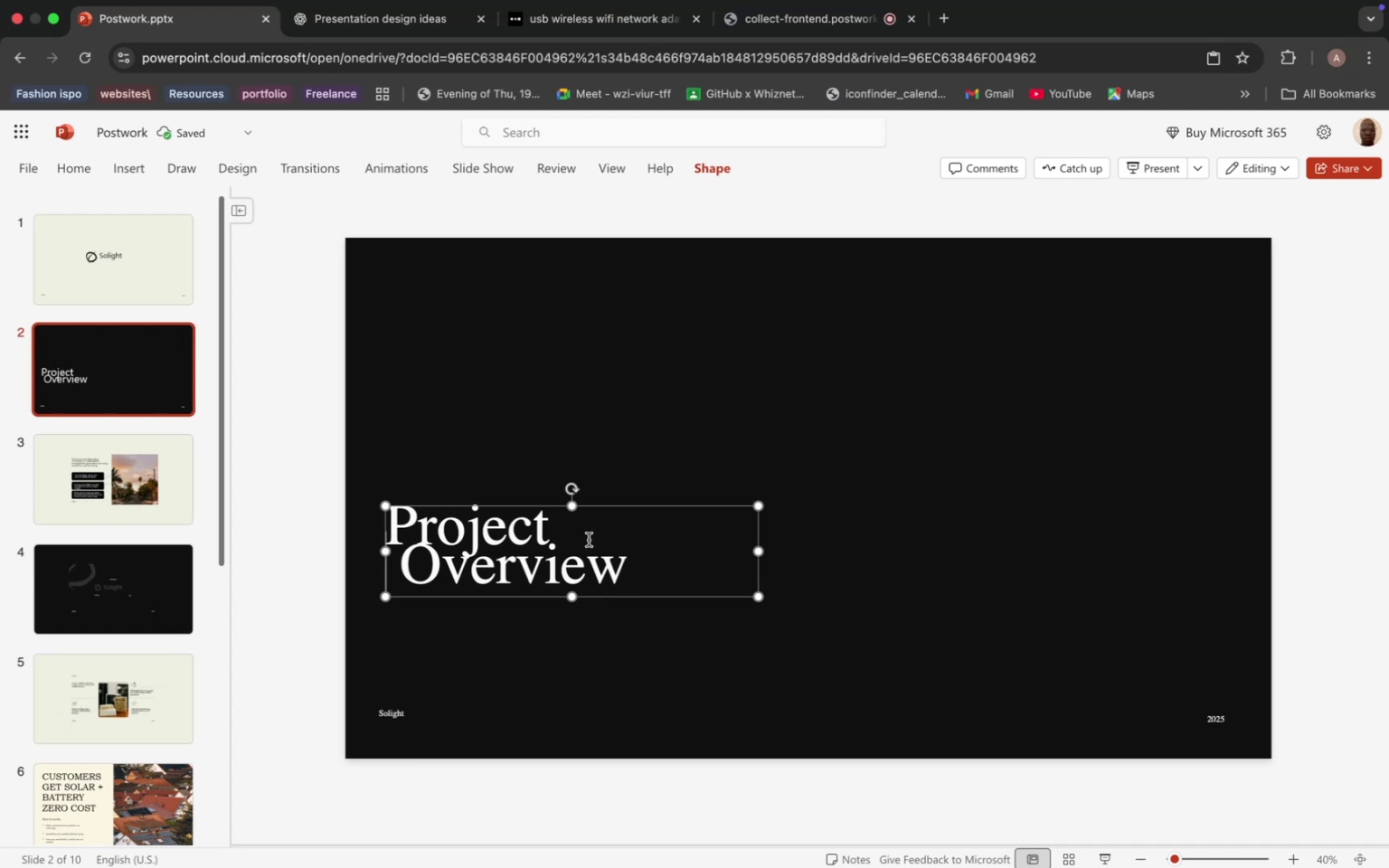 
key(Enter)
 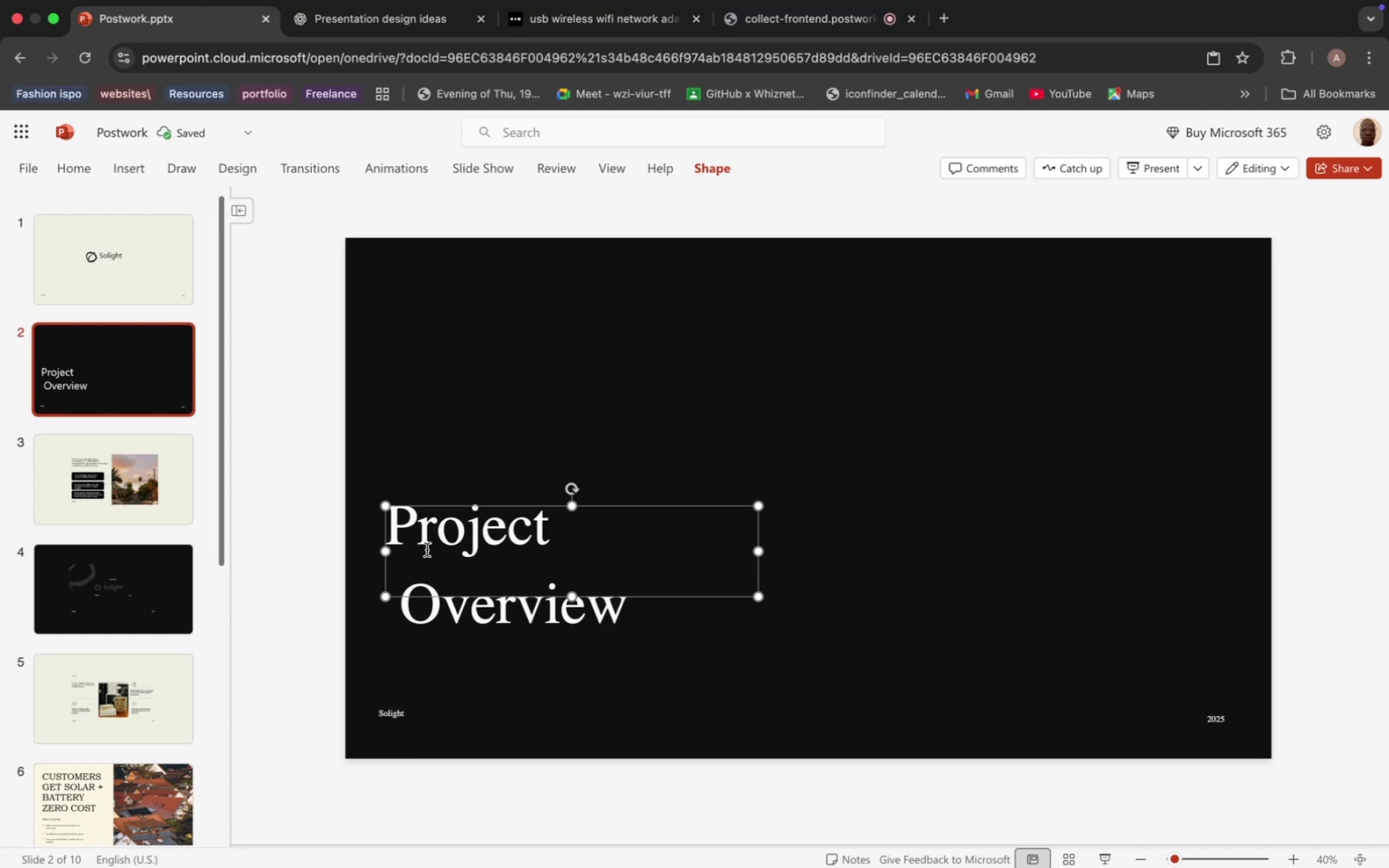 
key(Backspace)
 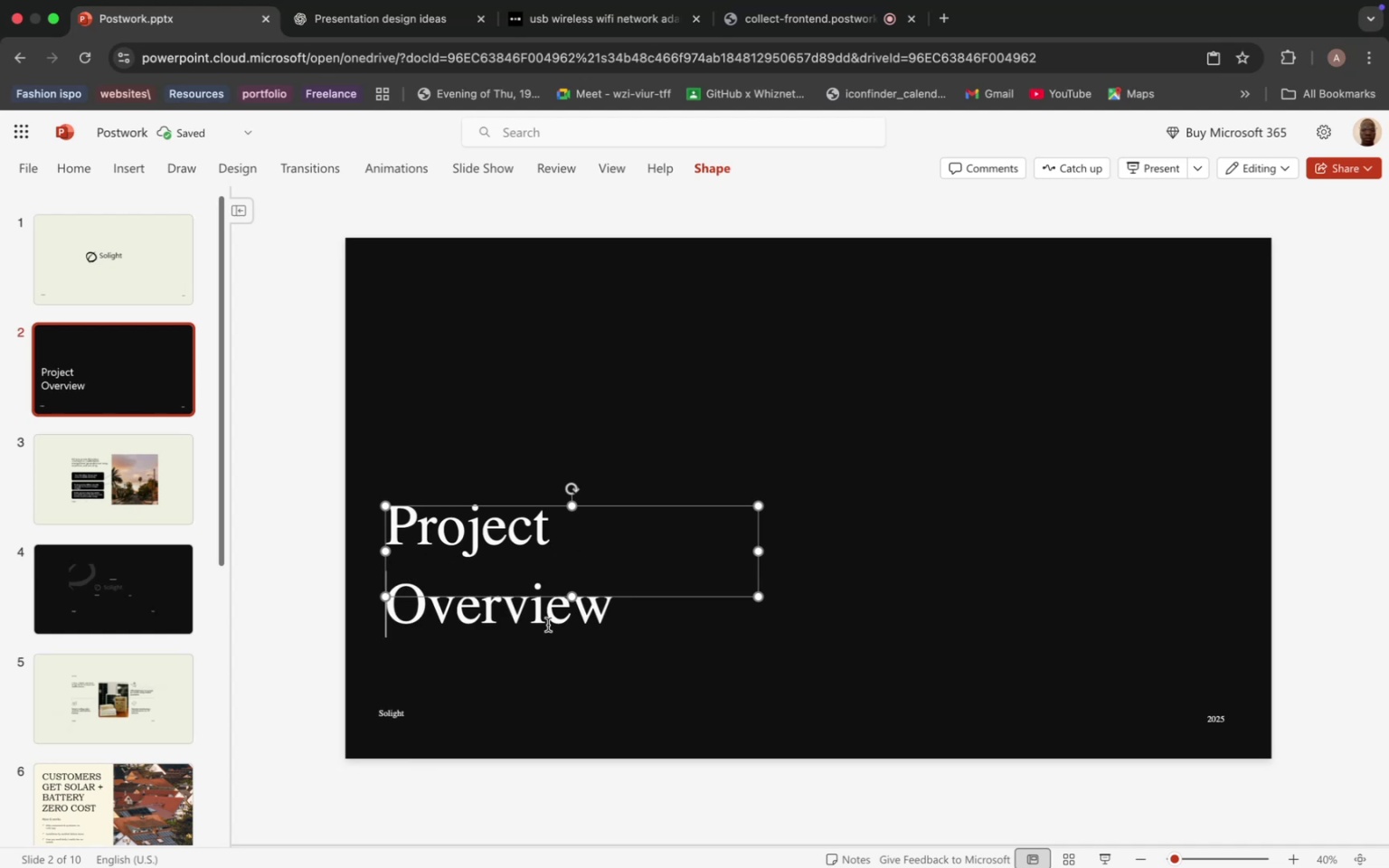 
left_click_drag(start_coordinate=[553, 629], to_coordinate=[559, 627])
 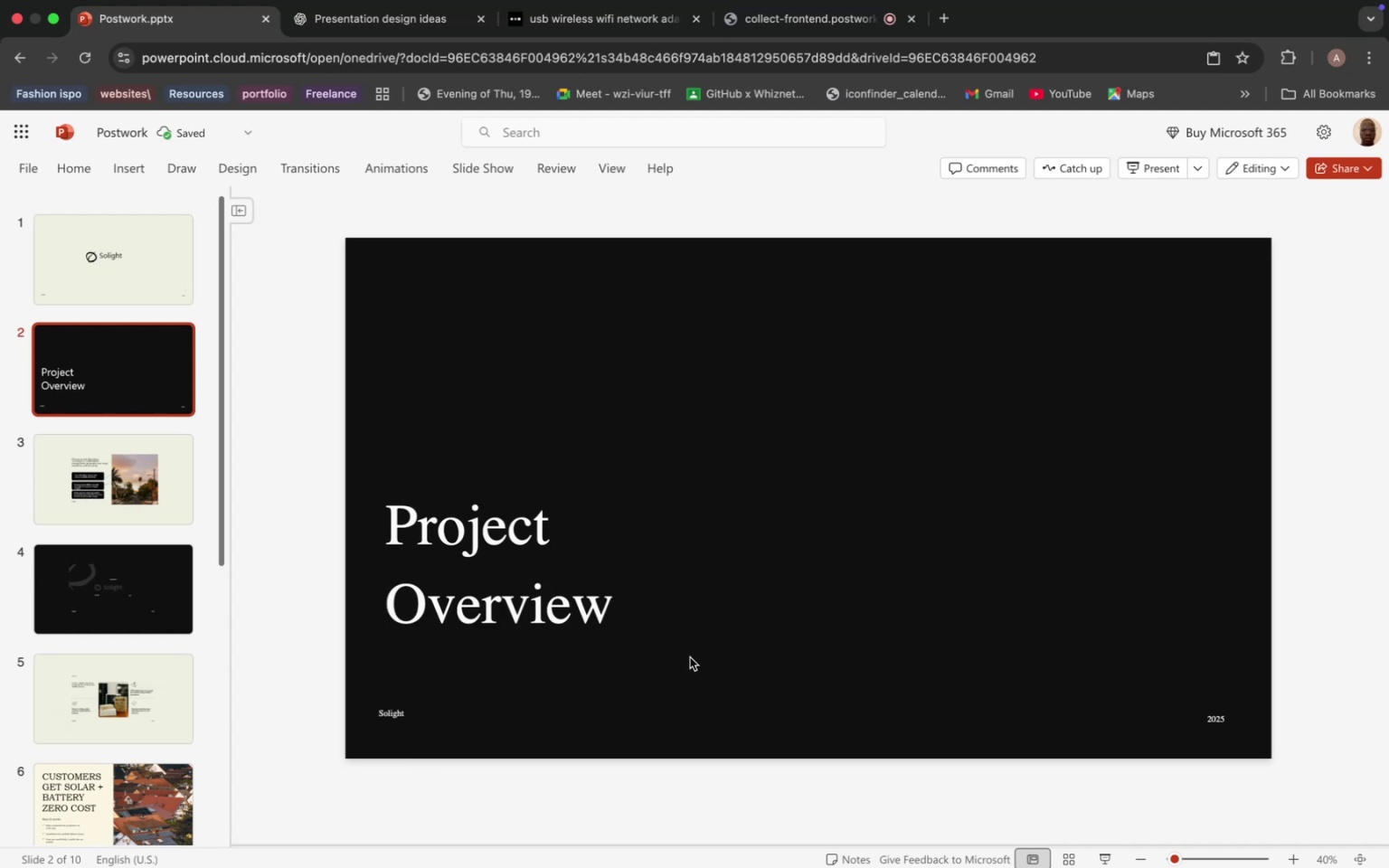 
left_click([690, 656])
 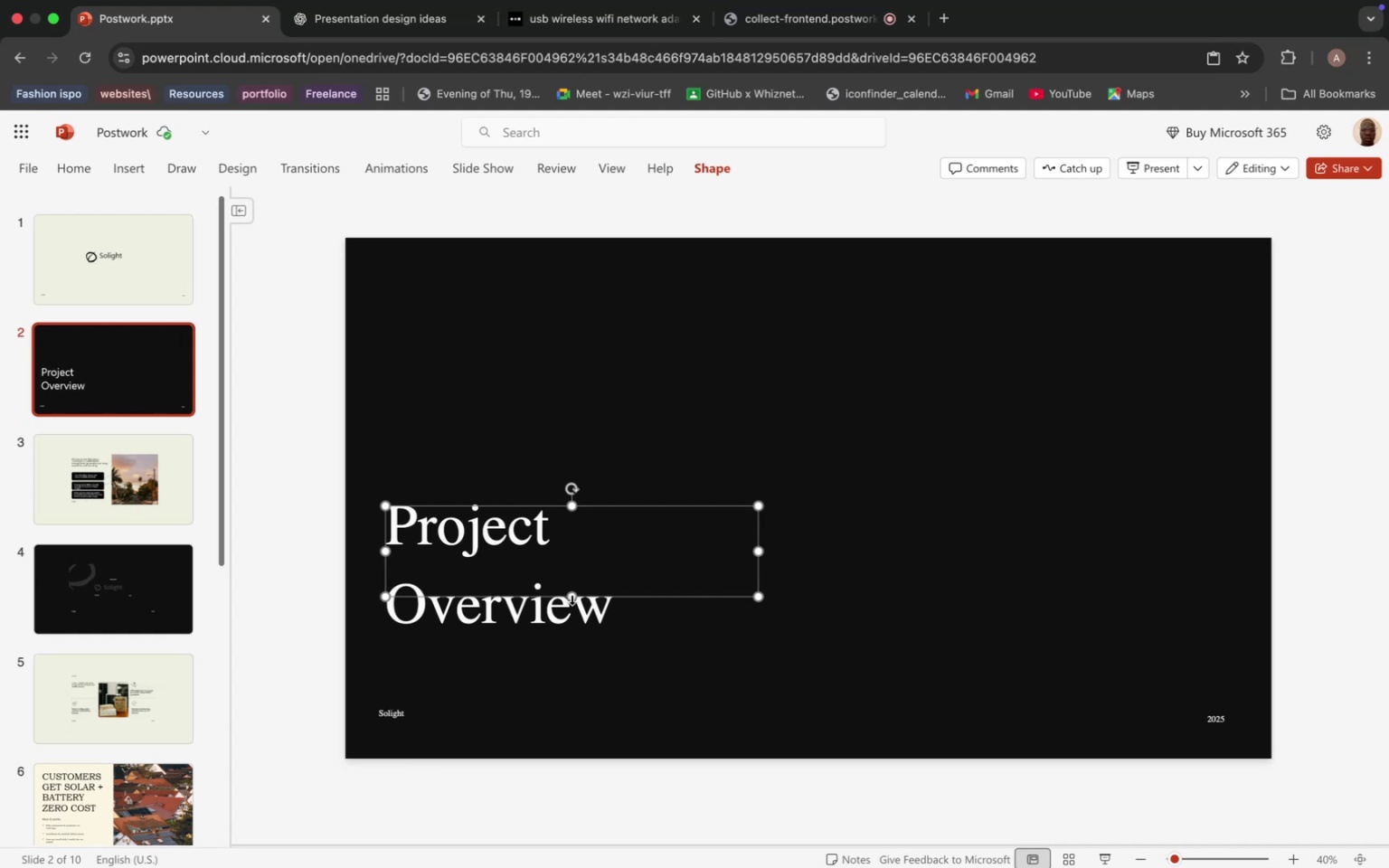 
left_click_drag(start_coordinate=[572, 599], to_coordinate=[573, 629])
 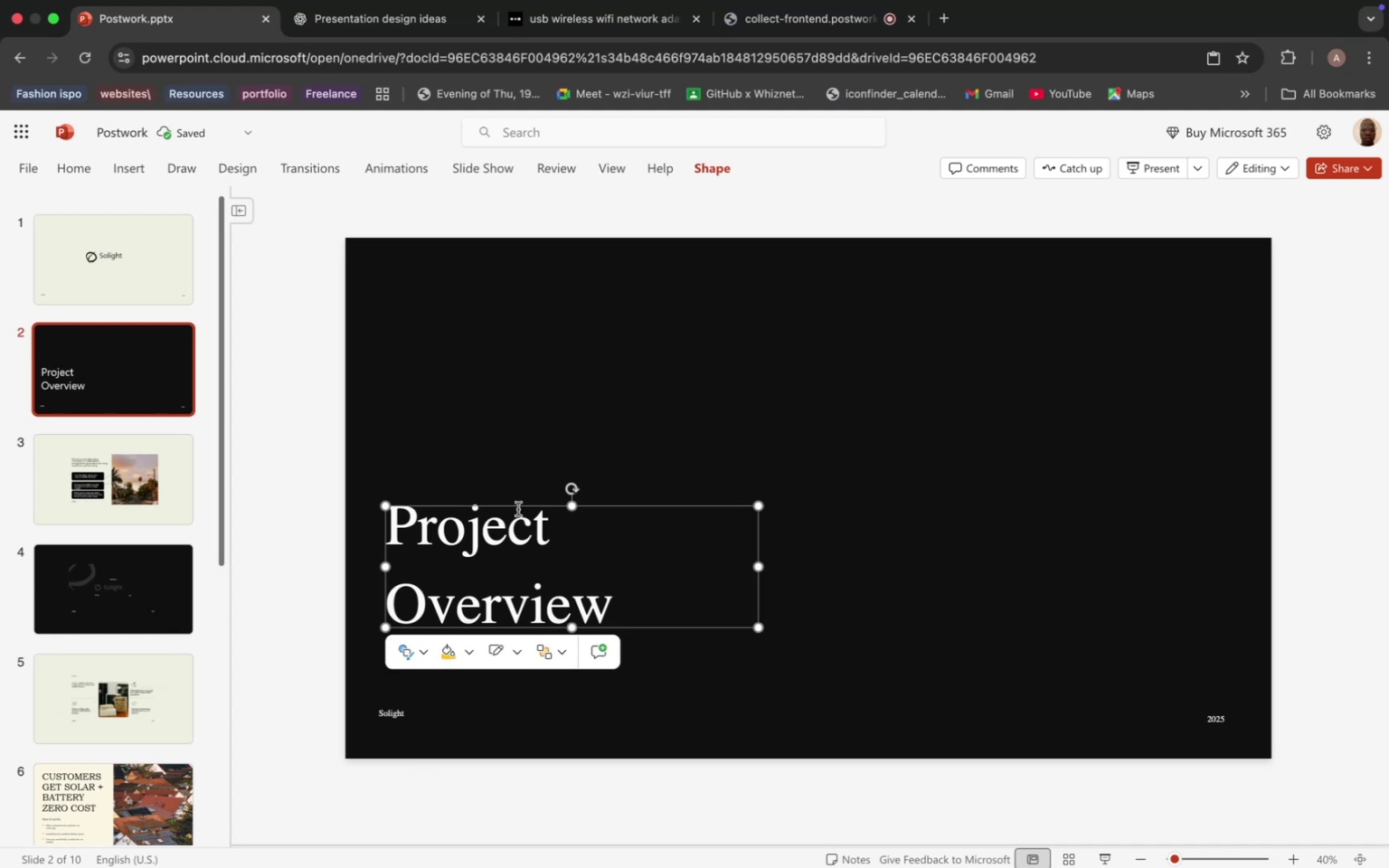 
left_click_drag(start_coordinate=[516, 504], to_coordinate=[514, 537])
 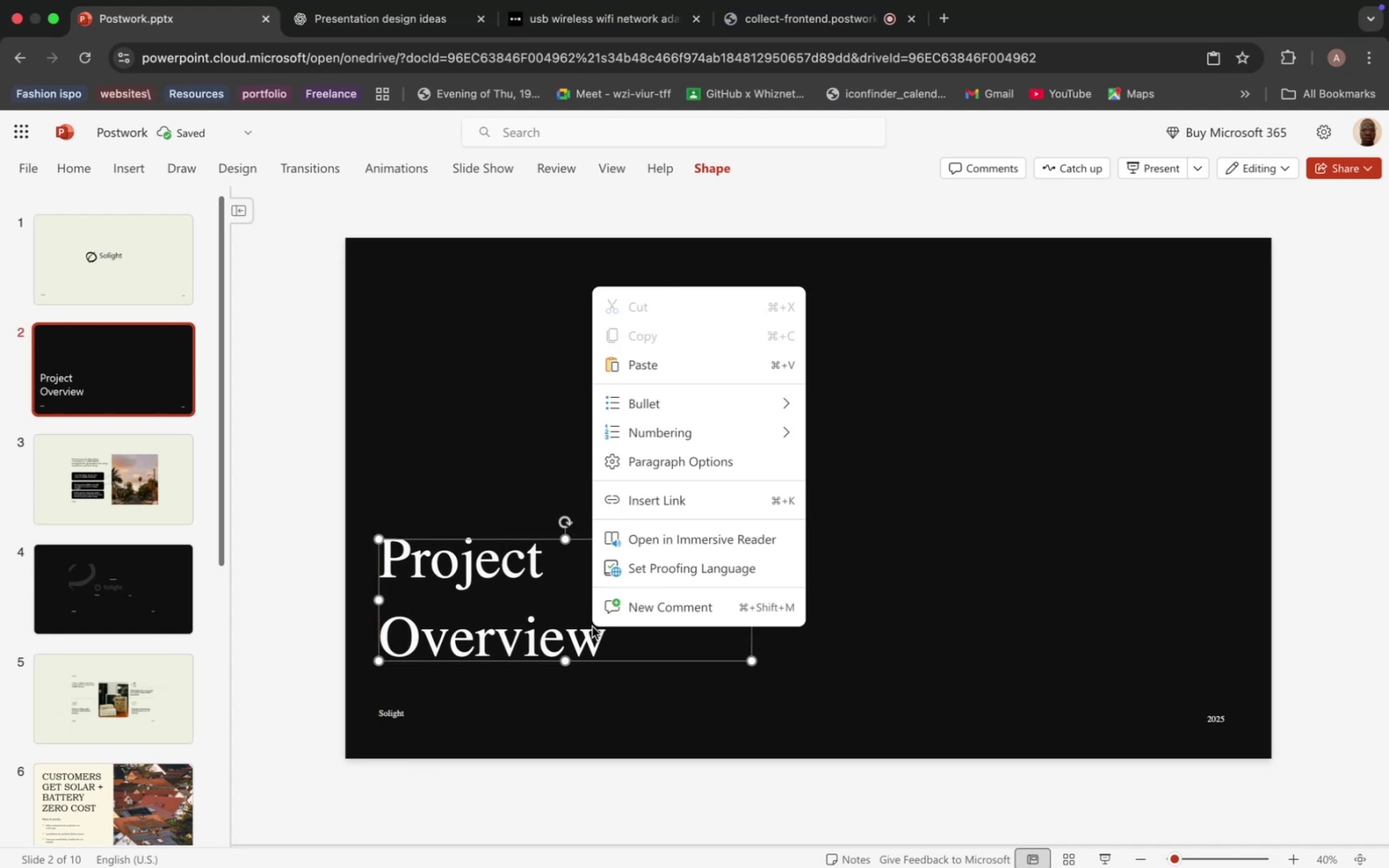 
right_click([592, 627])
 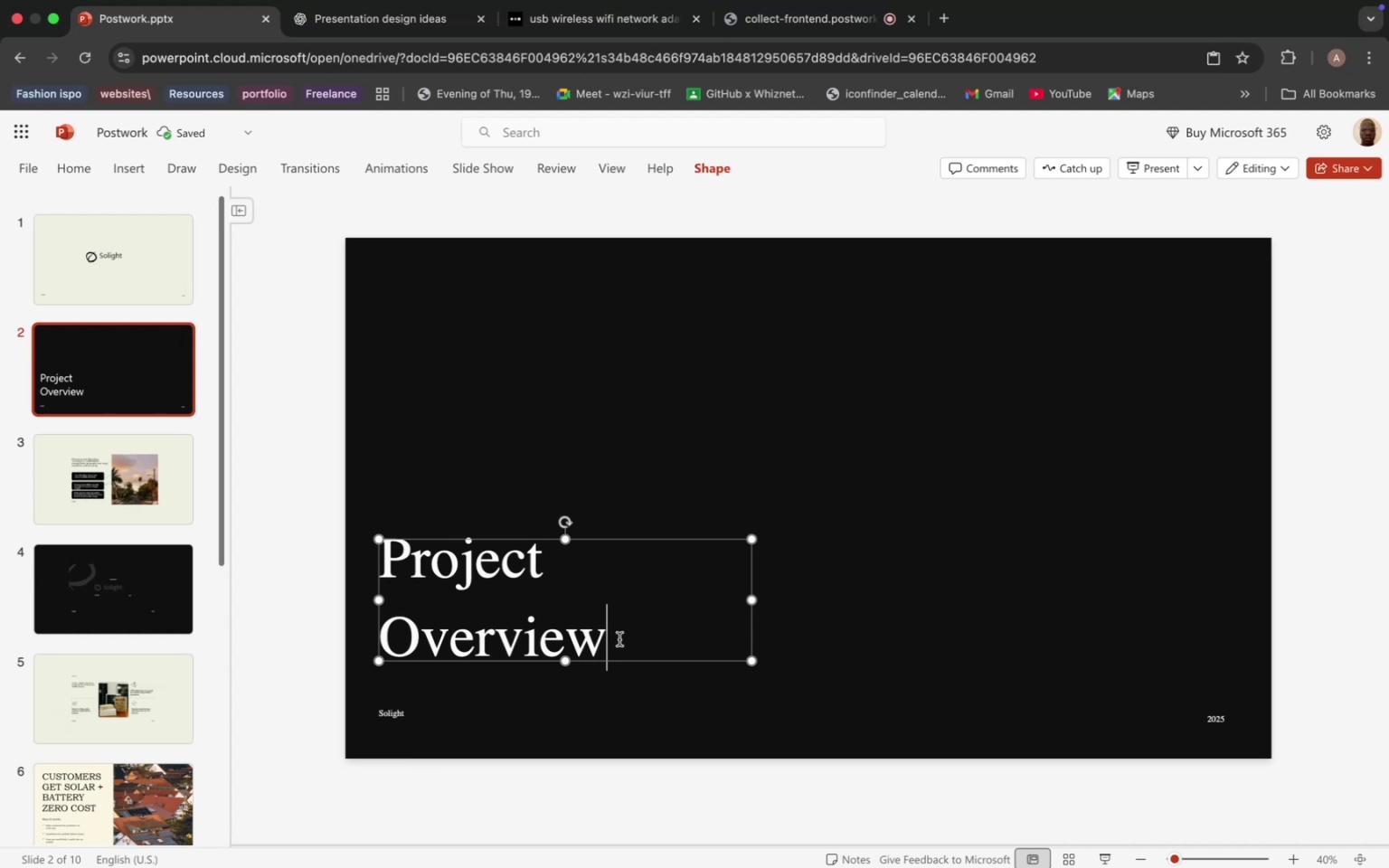 
left_click_drag(start_coordinate=[623, 637], to_coordinate=[362, 533])
 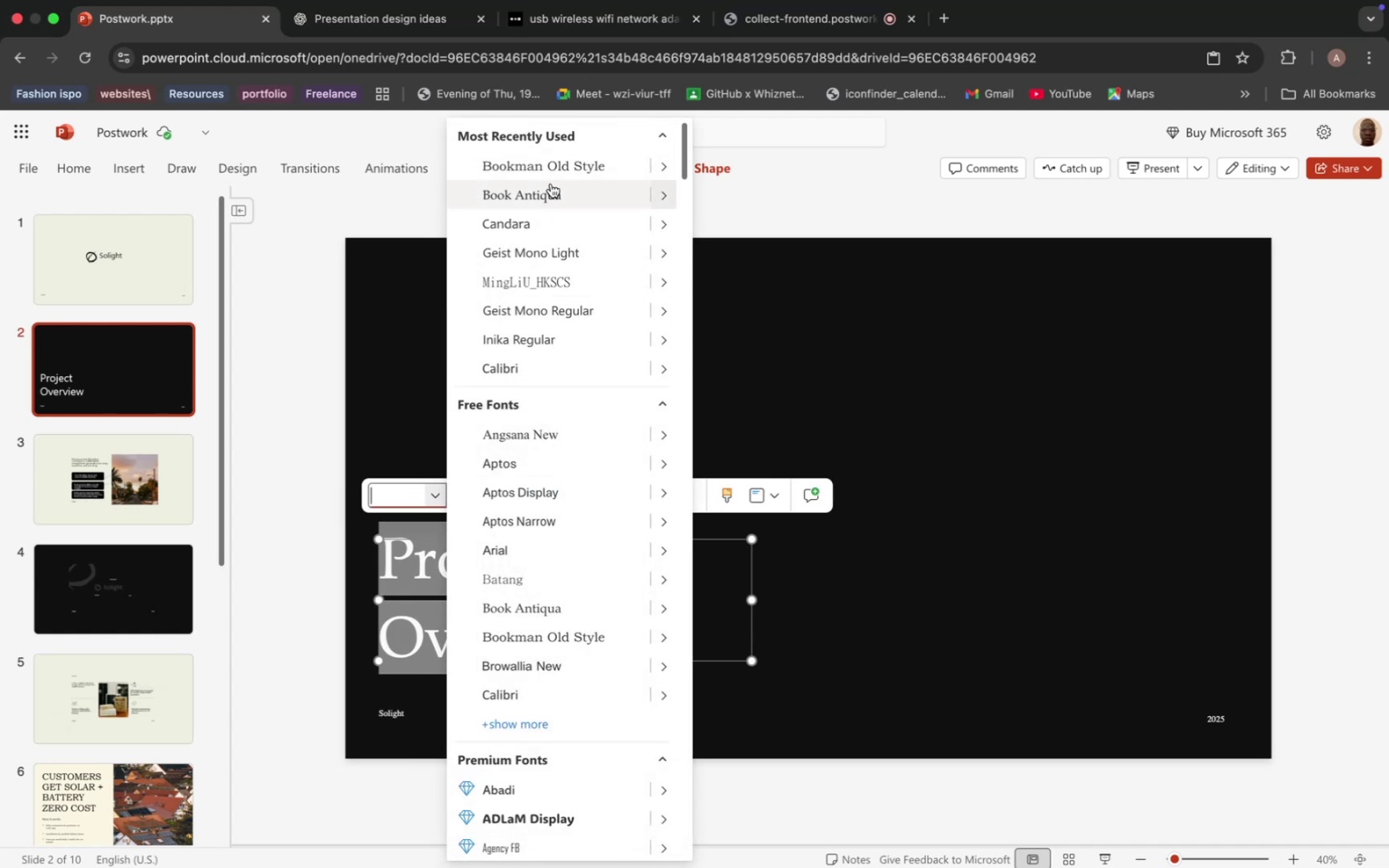 
wait(5.91)
 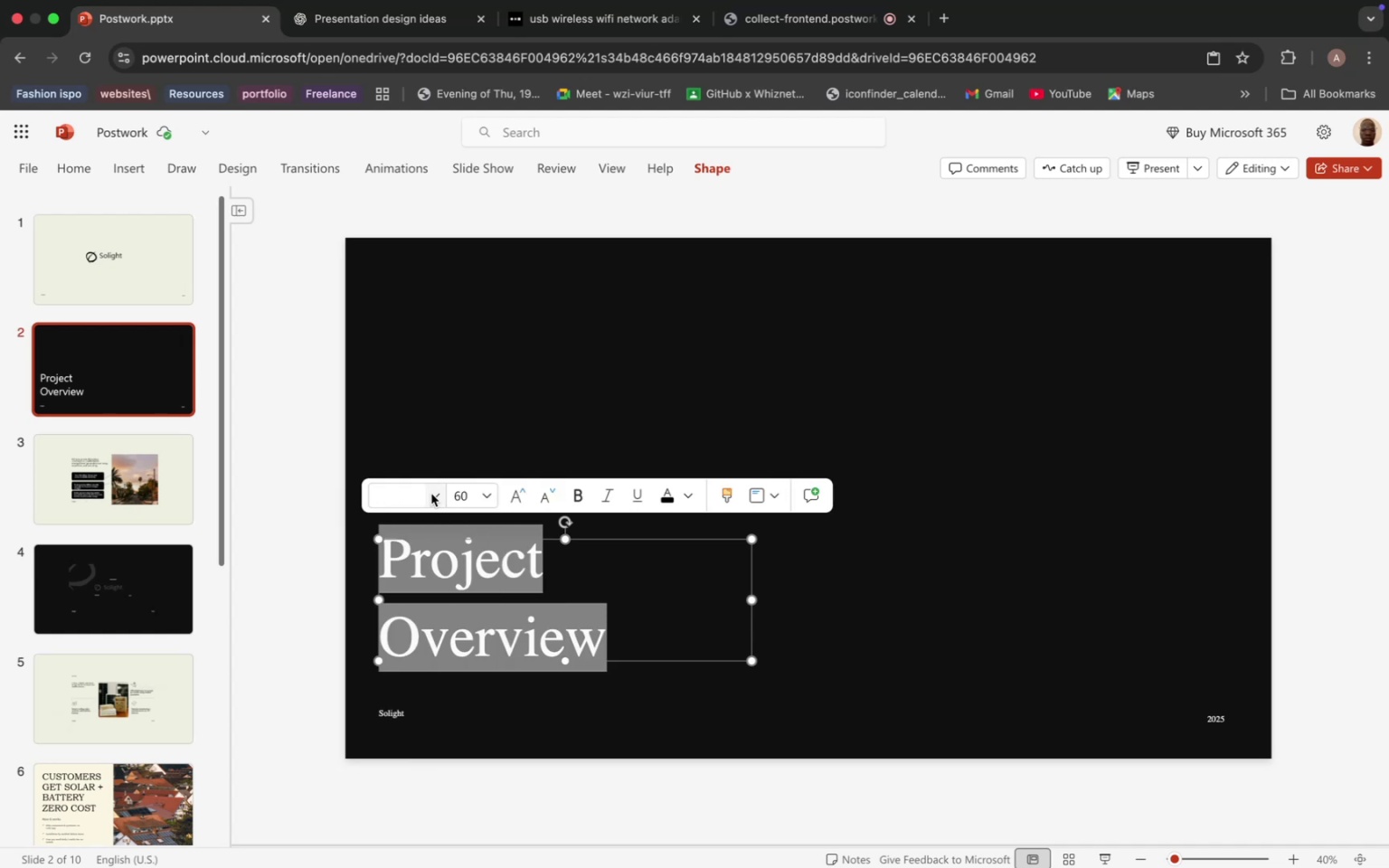 
left_click([573, 165])
 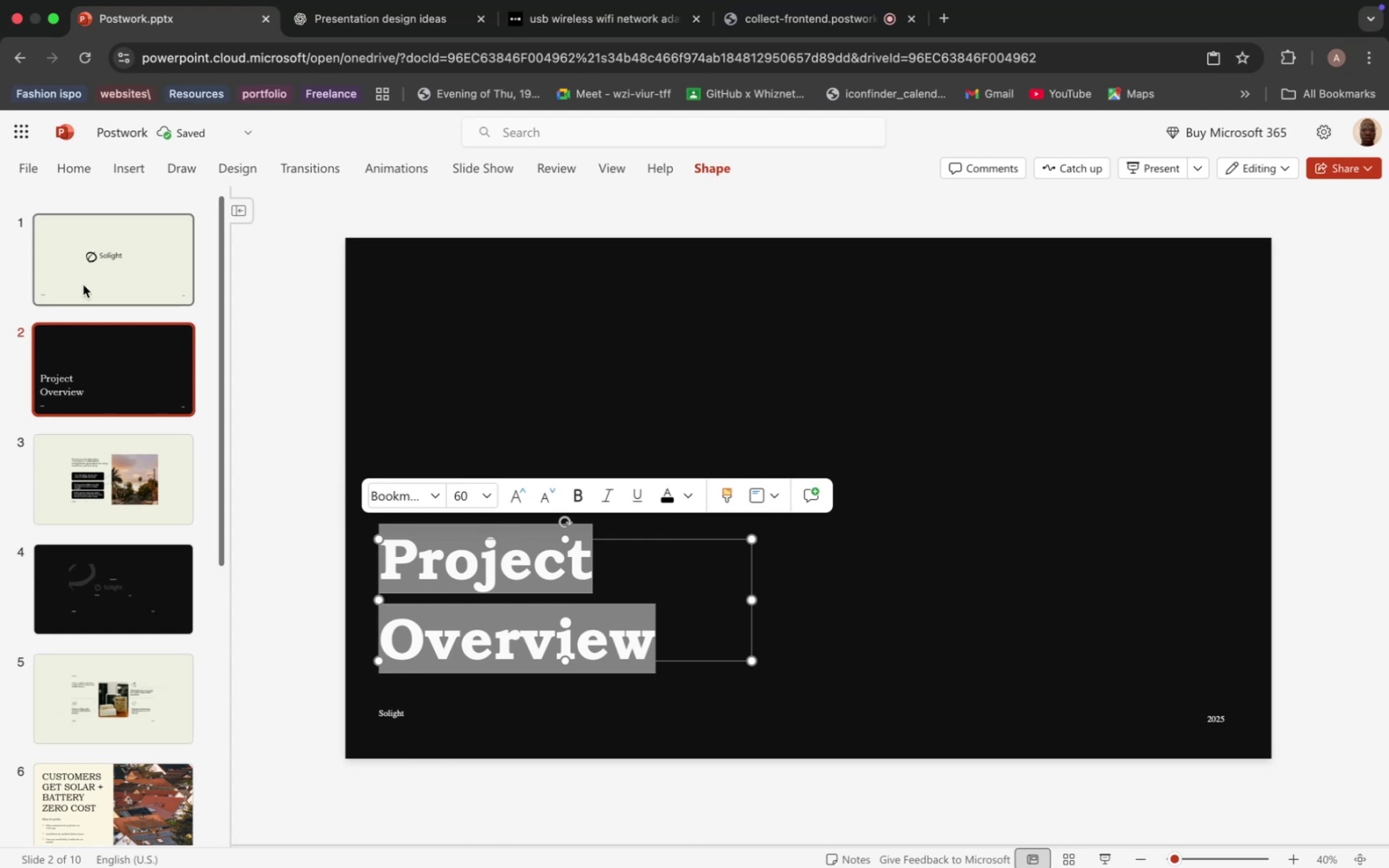 
left_click([131, 262])
 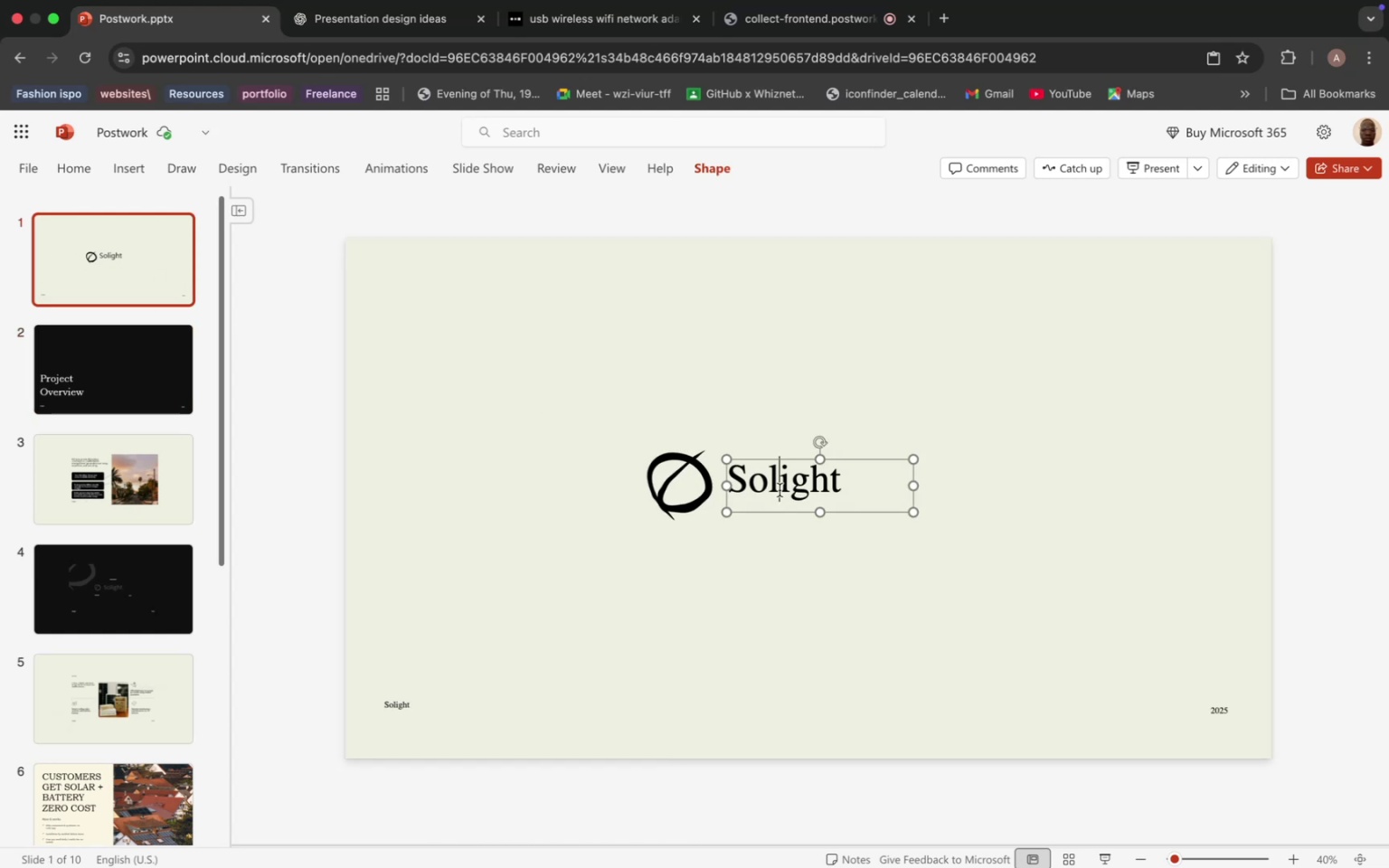 
left_click([780, 490])
 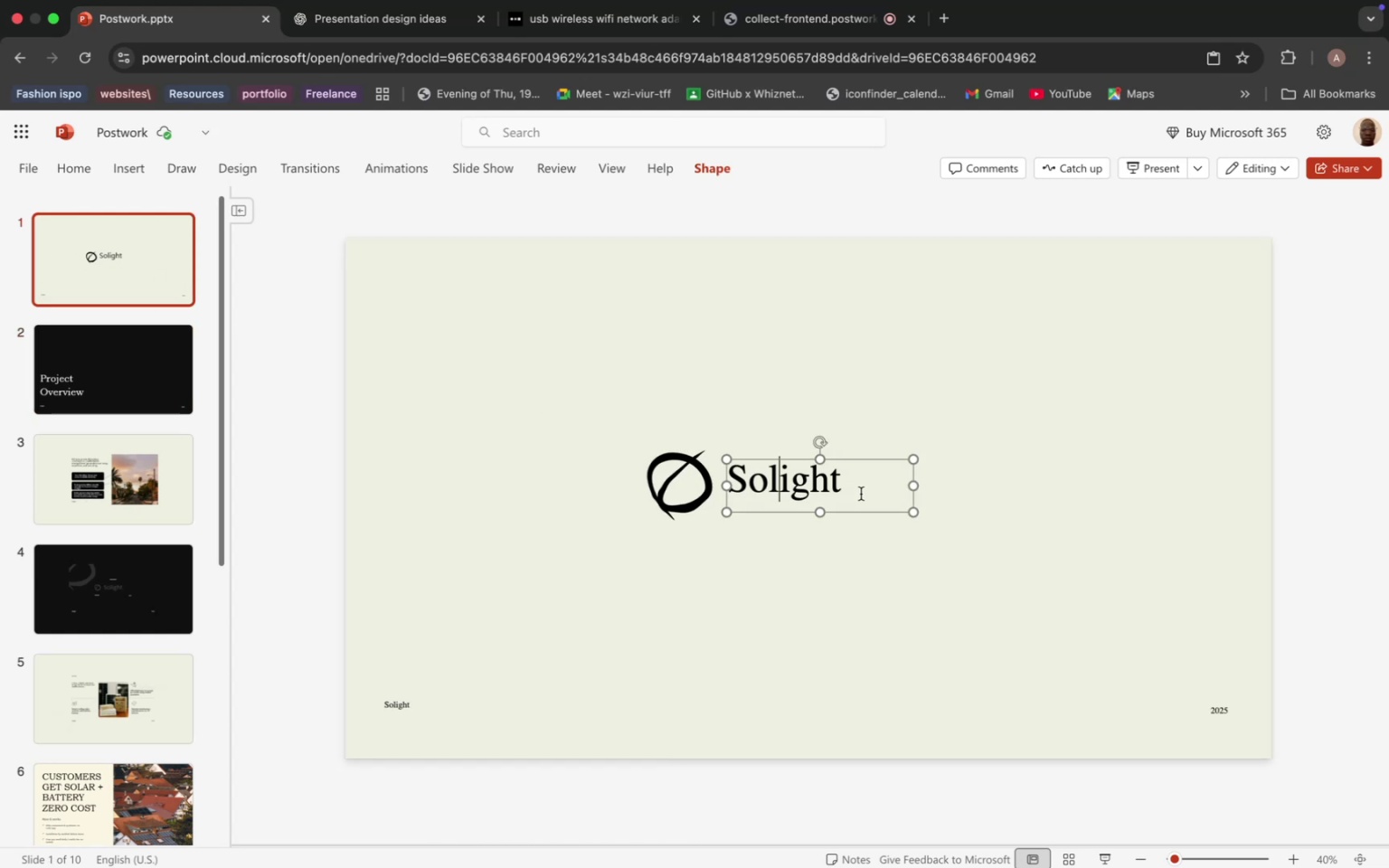 
left_click_drag(start_coordinate=[861, 494], to_coordinate=[737, 485])
 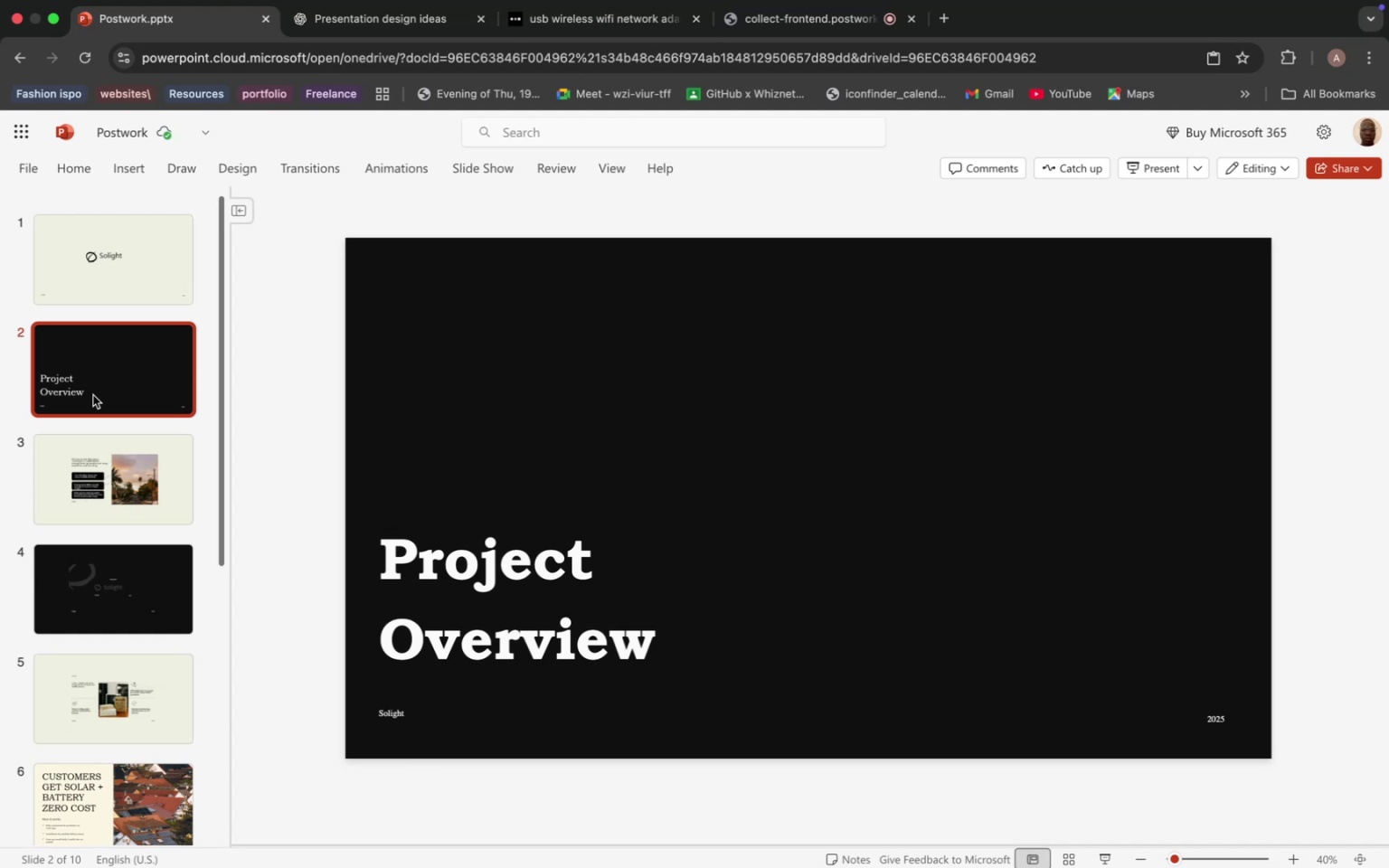 
wait(7.15)
 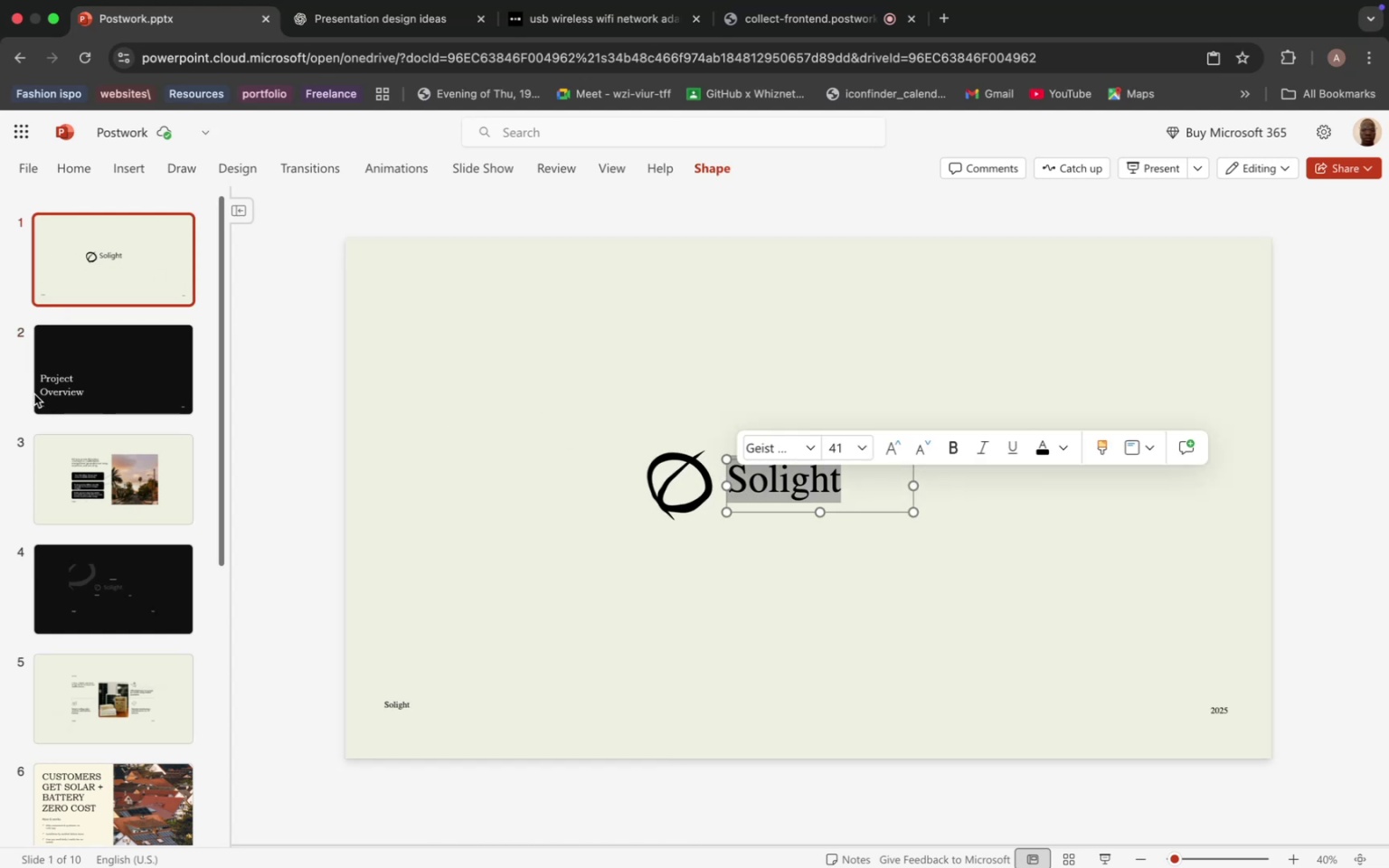 
left_click([137, 570])
 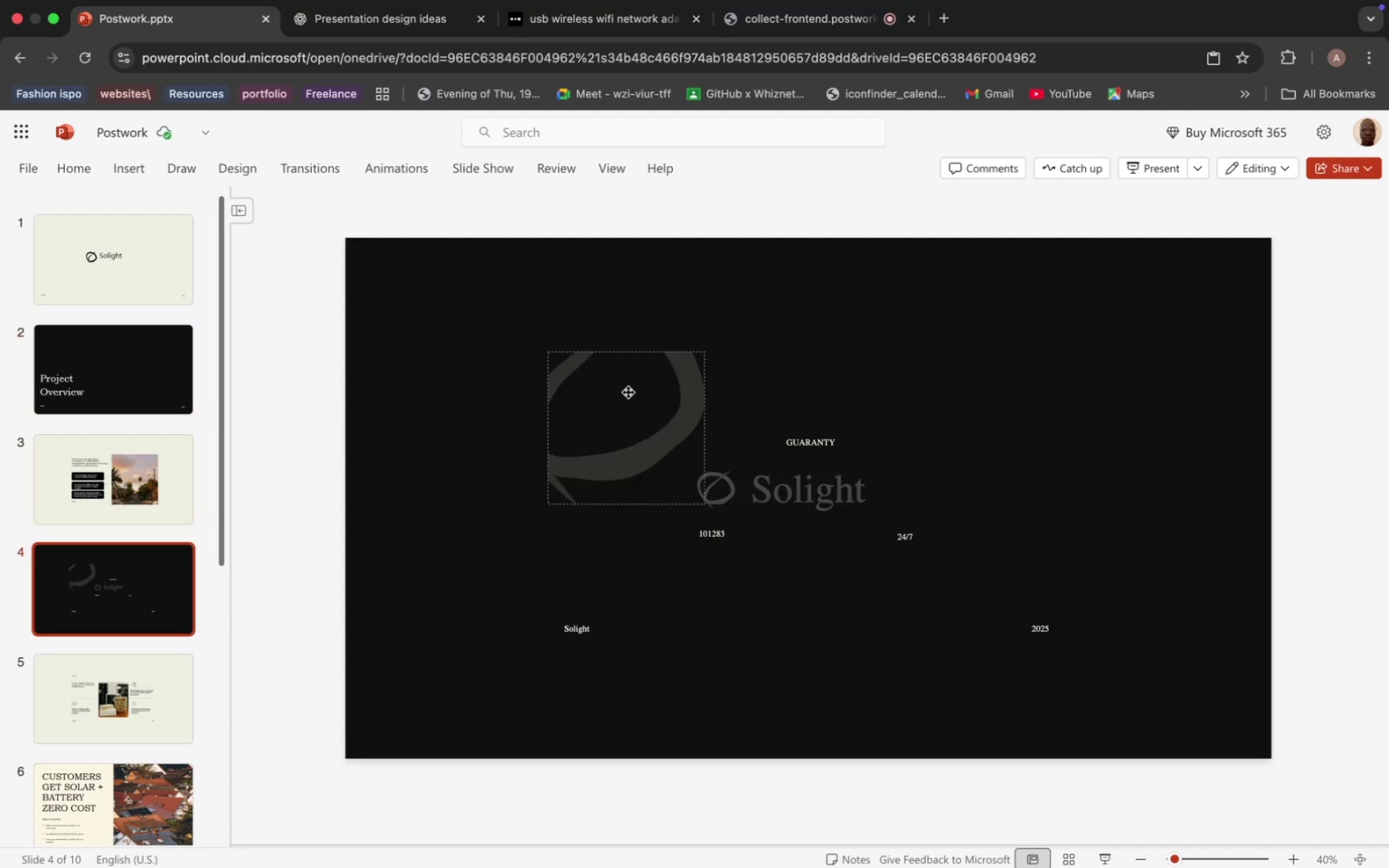 
mouse_move([632, 420])
 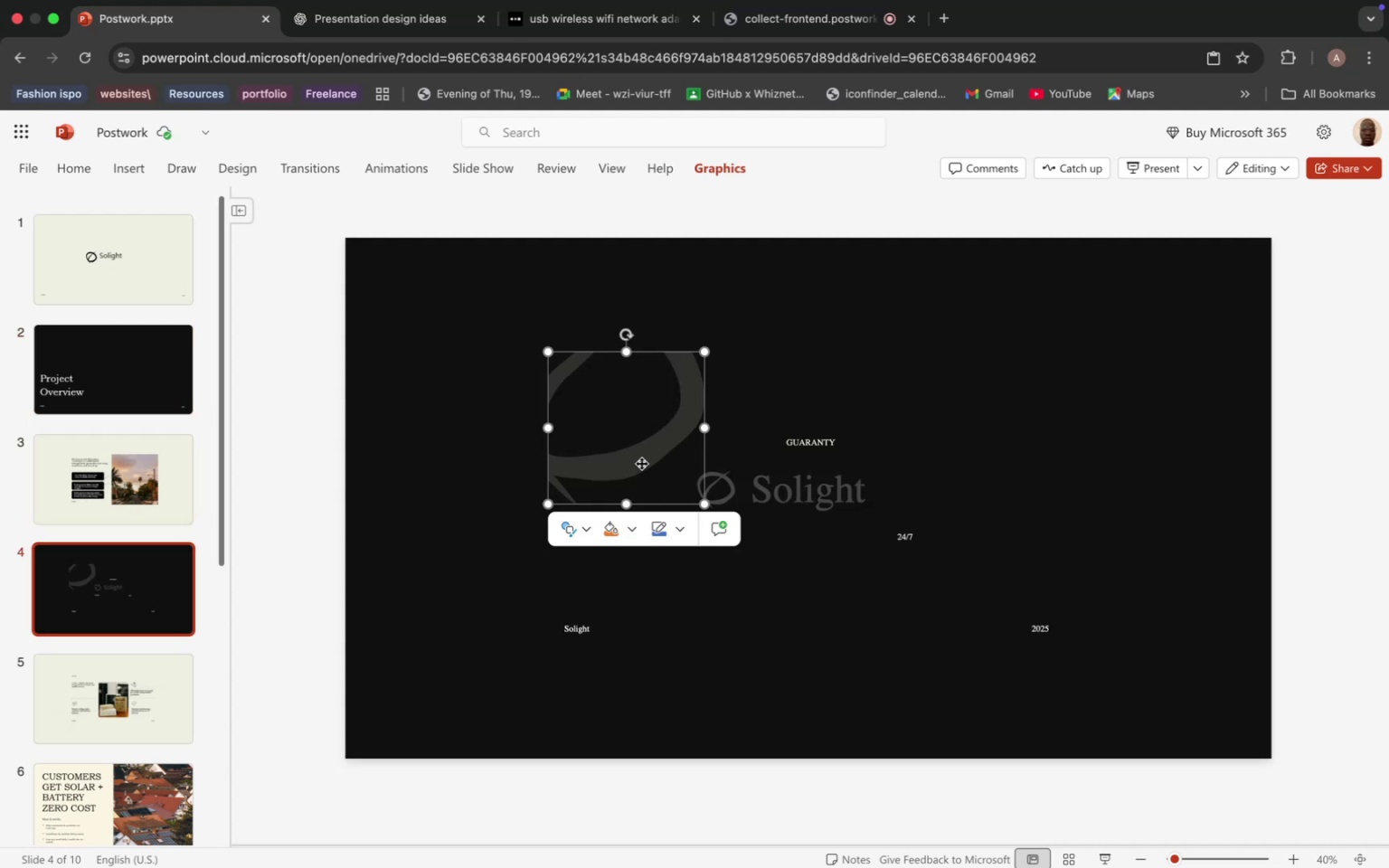 
left_click_drag(start_coordinate=[641, 463], to_coordinate=[429, 351])
 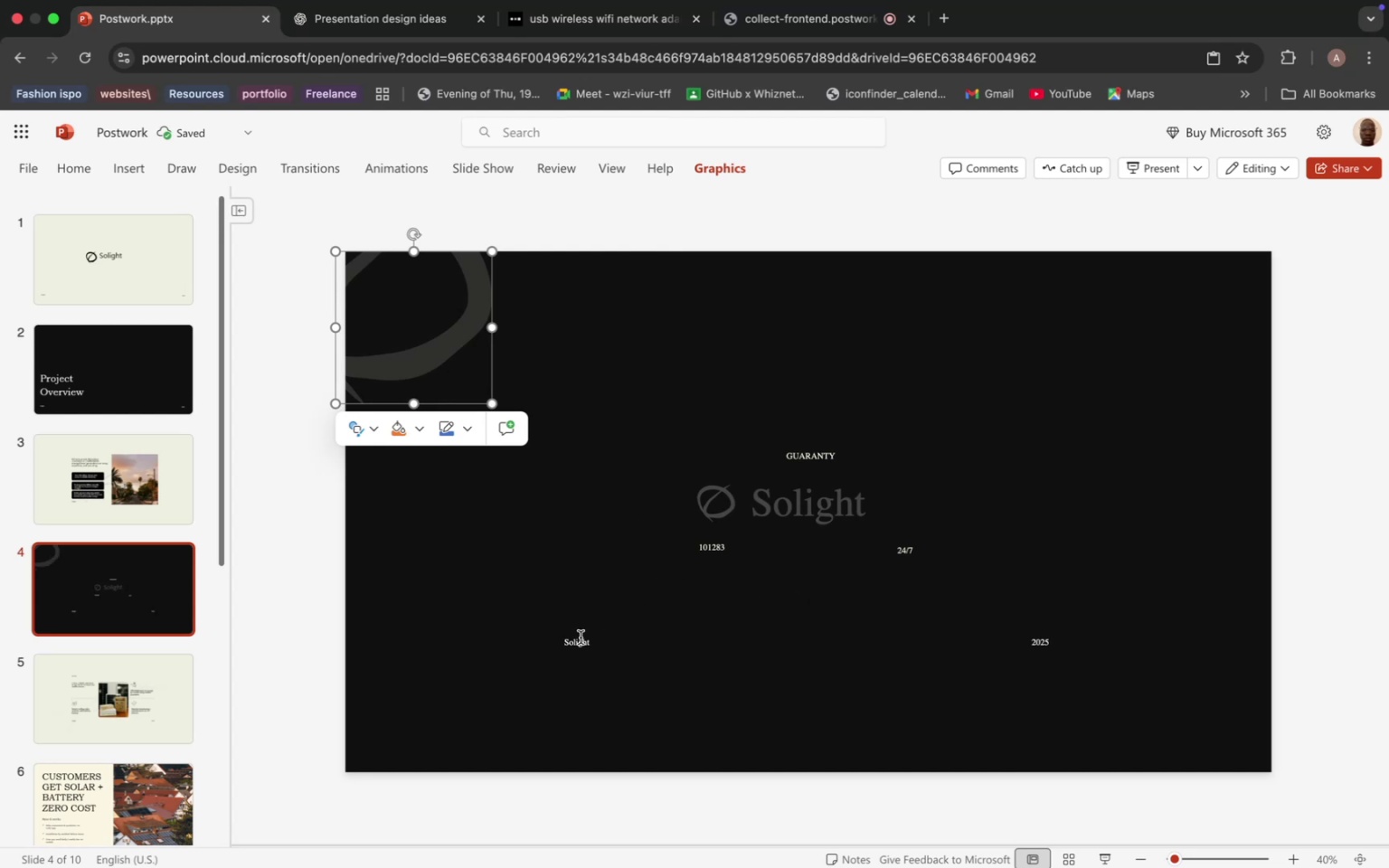 
left_click([581, 637])
 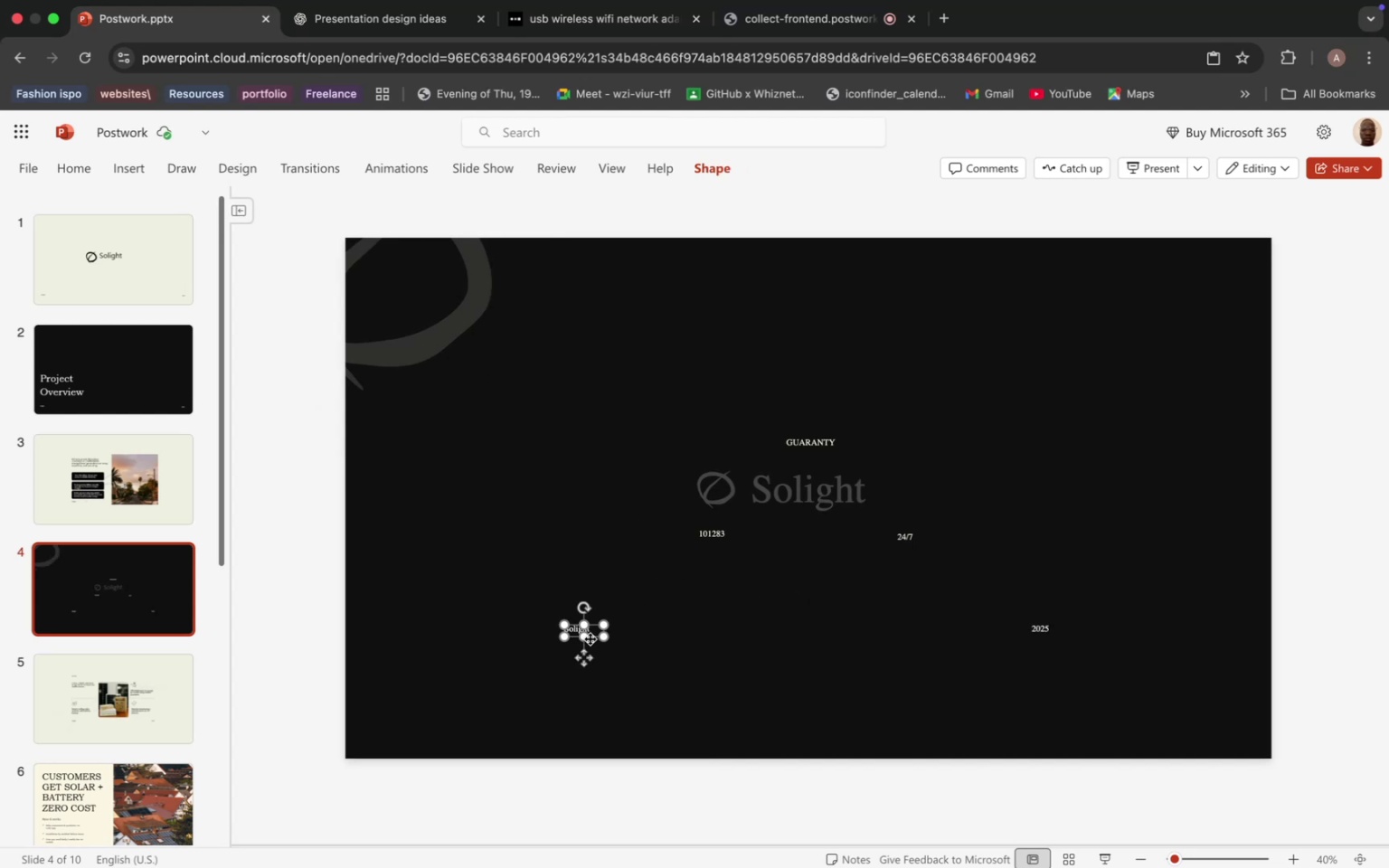 
left_click_drag(start_coordinate=[590, 638], to_coordinate=[402, 727])
 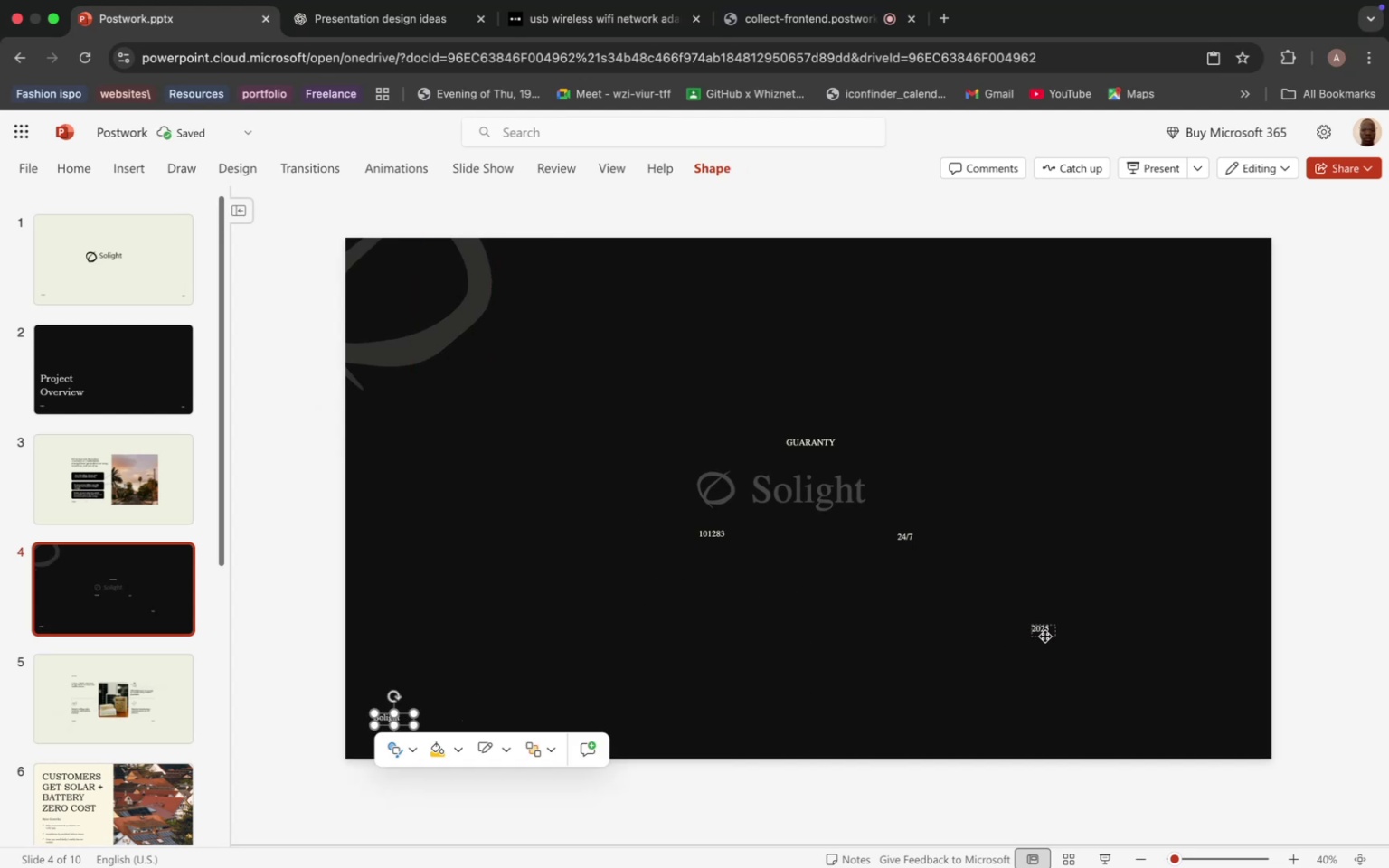 
left_click_drag(start_coordinate=[1044, 636], to_coordinate=[1225, 729])
 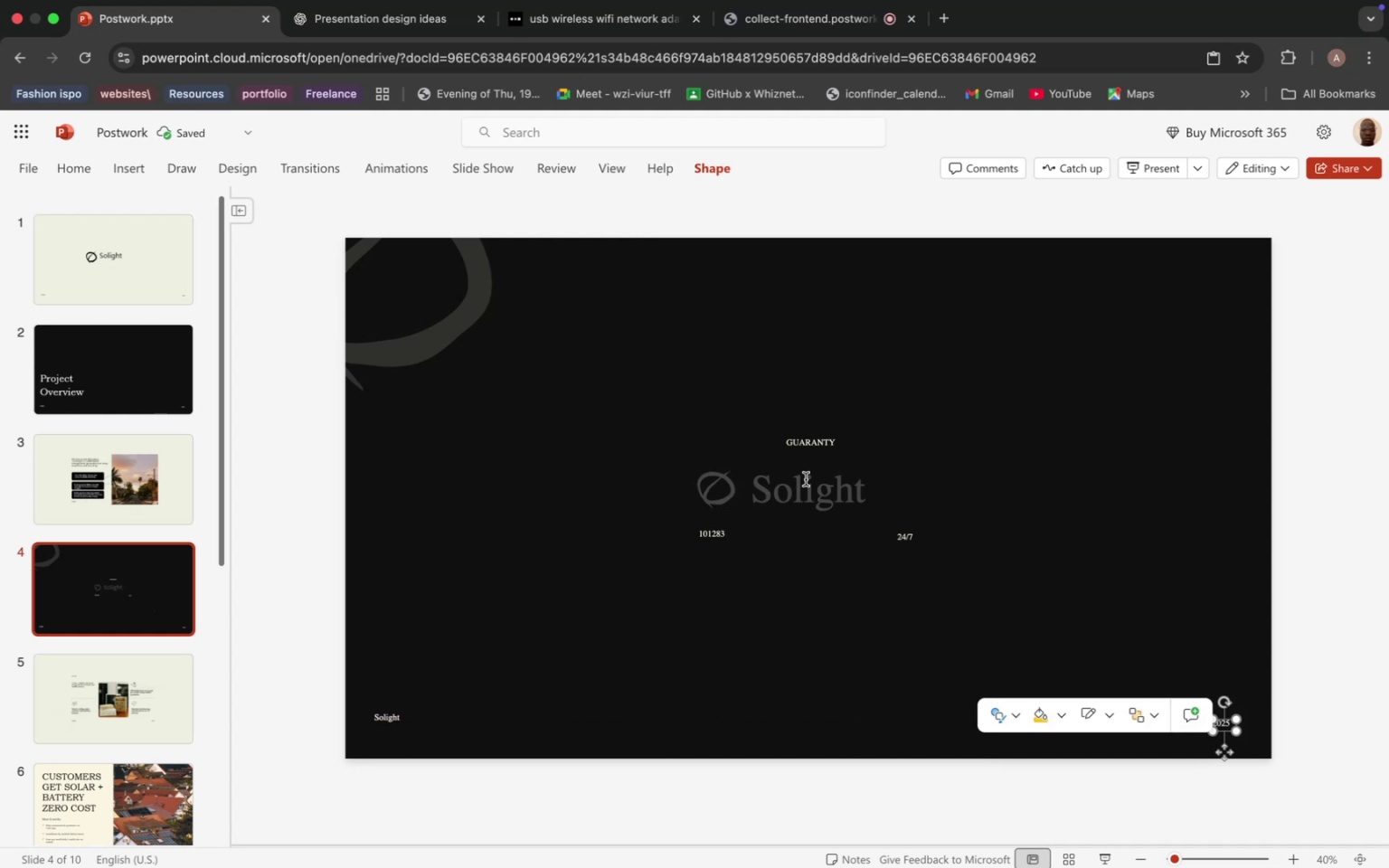 
left_click([818, 444])
 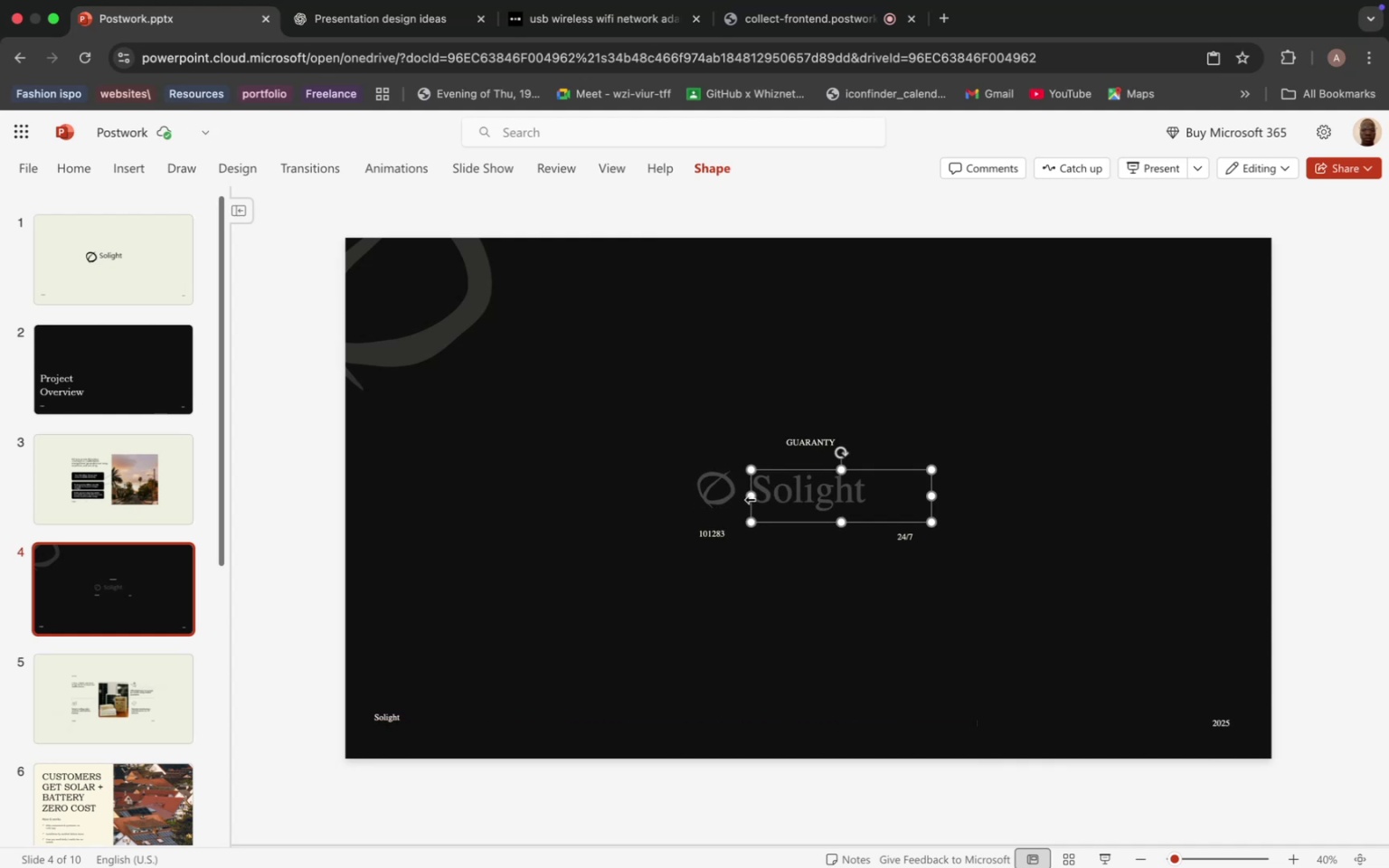 
left_click([751, 499])
 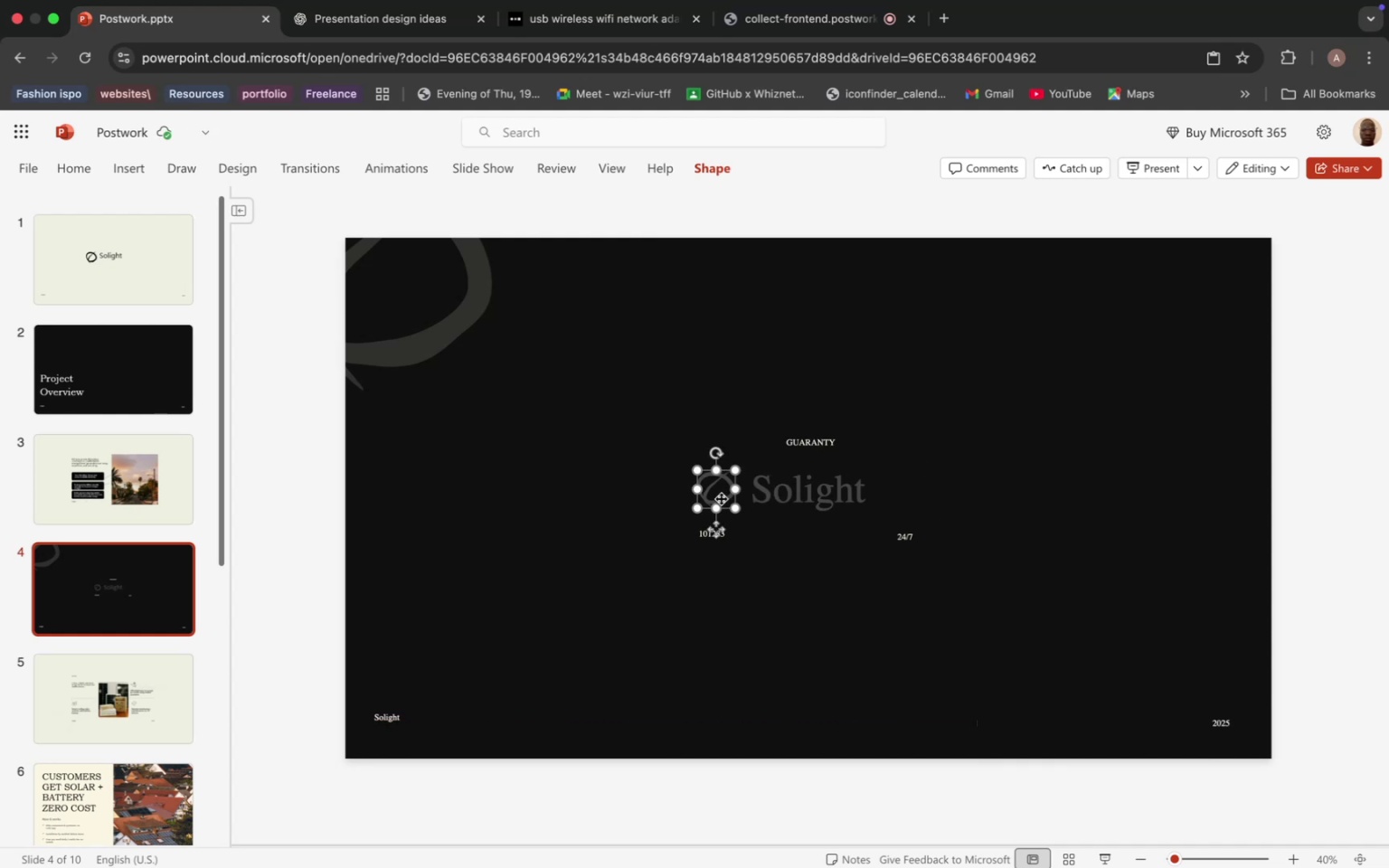 
left_click([721, 498])
 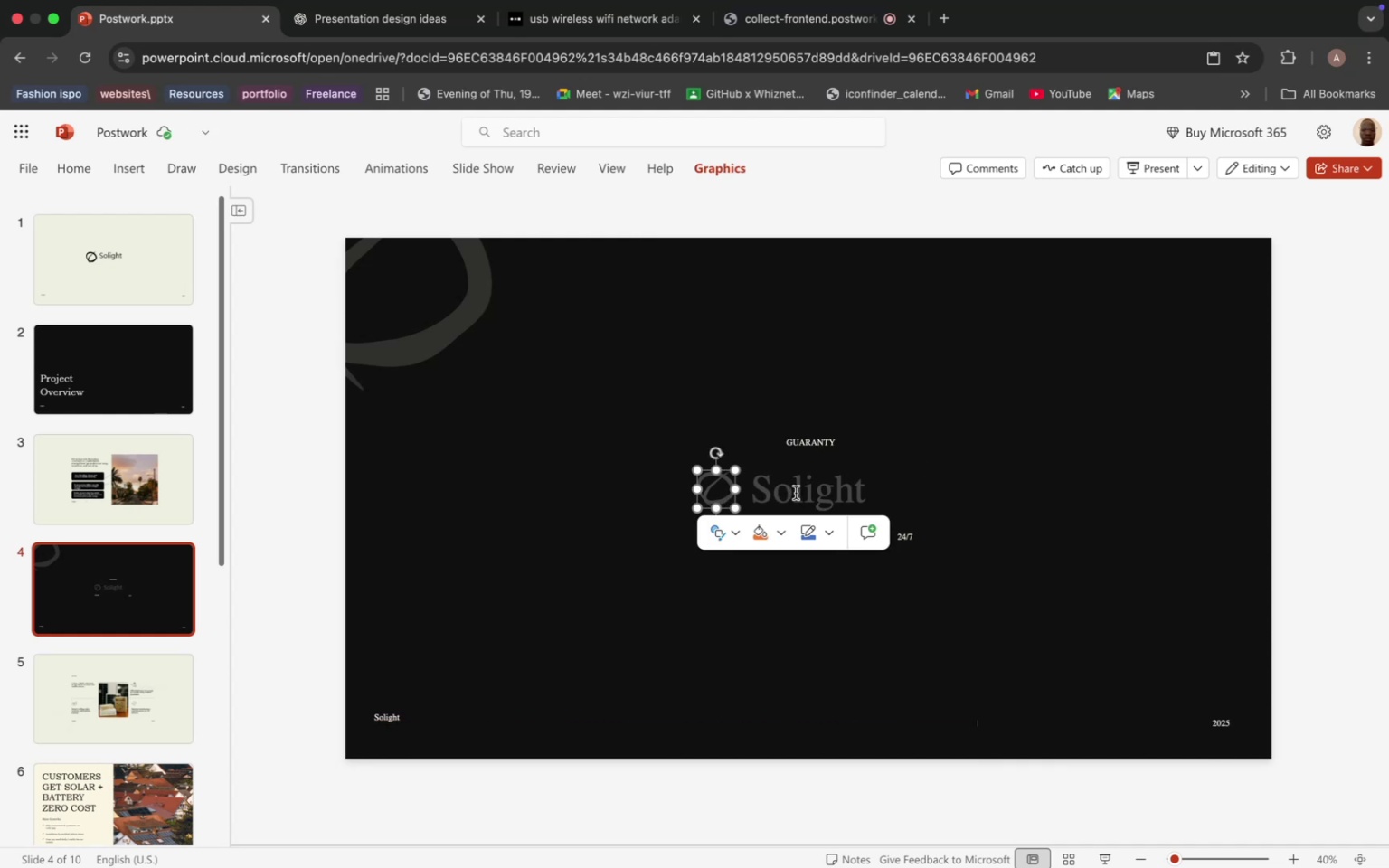 
hold_key(key=ShiftLeft, duration=0.52)
left_click([796, 493])
 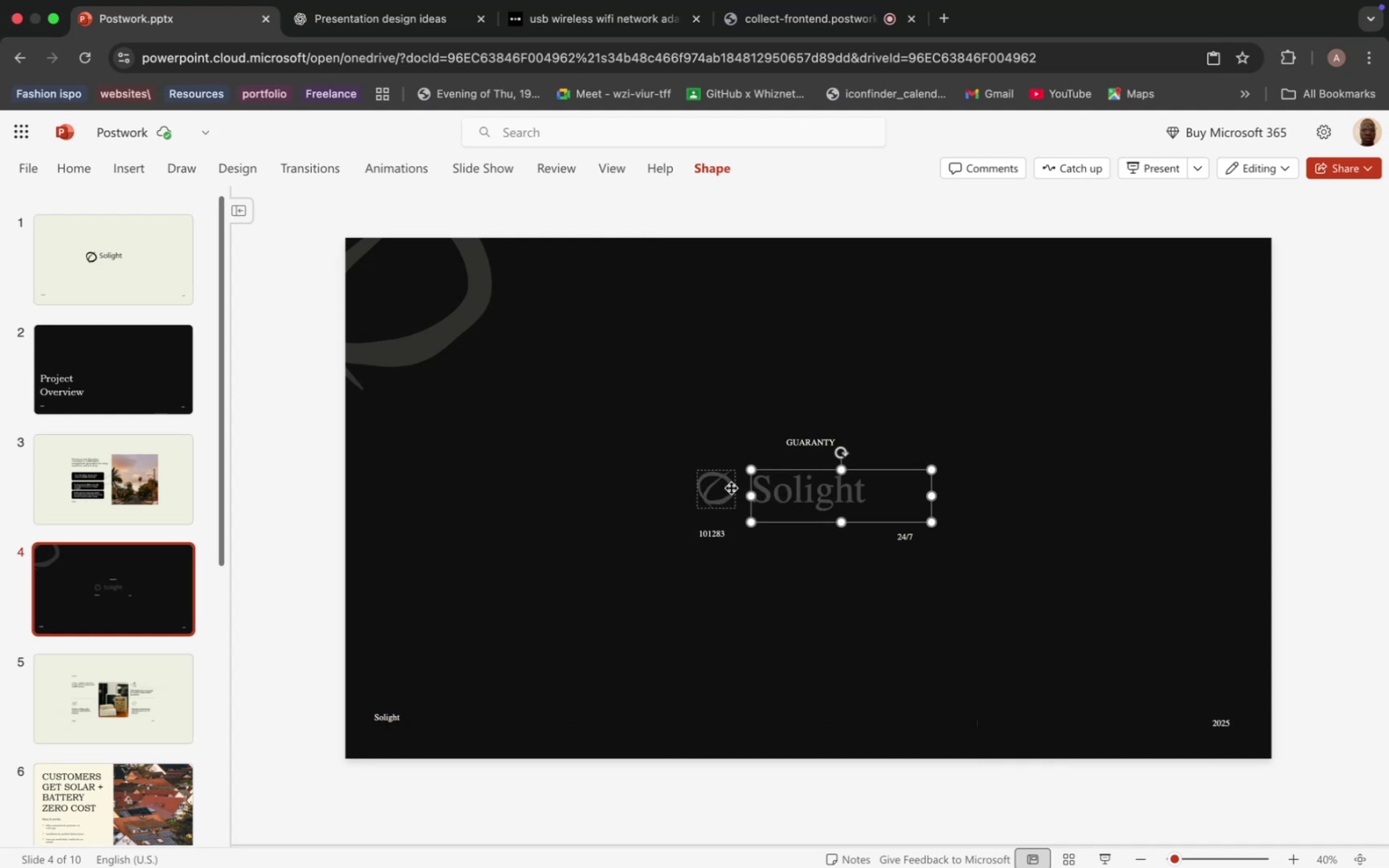 
hold_key(key=ShiftLeft, duration=0.55)
 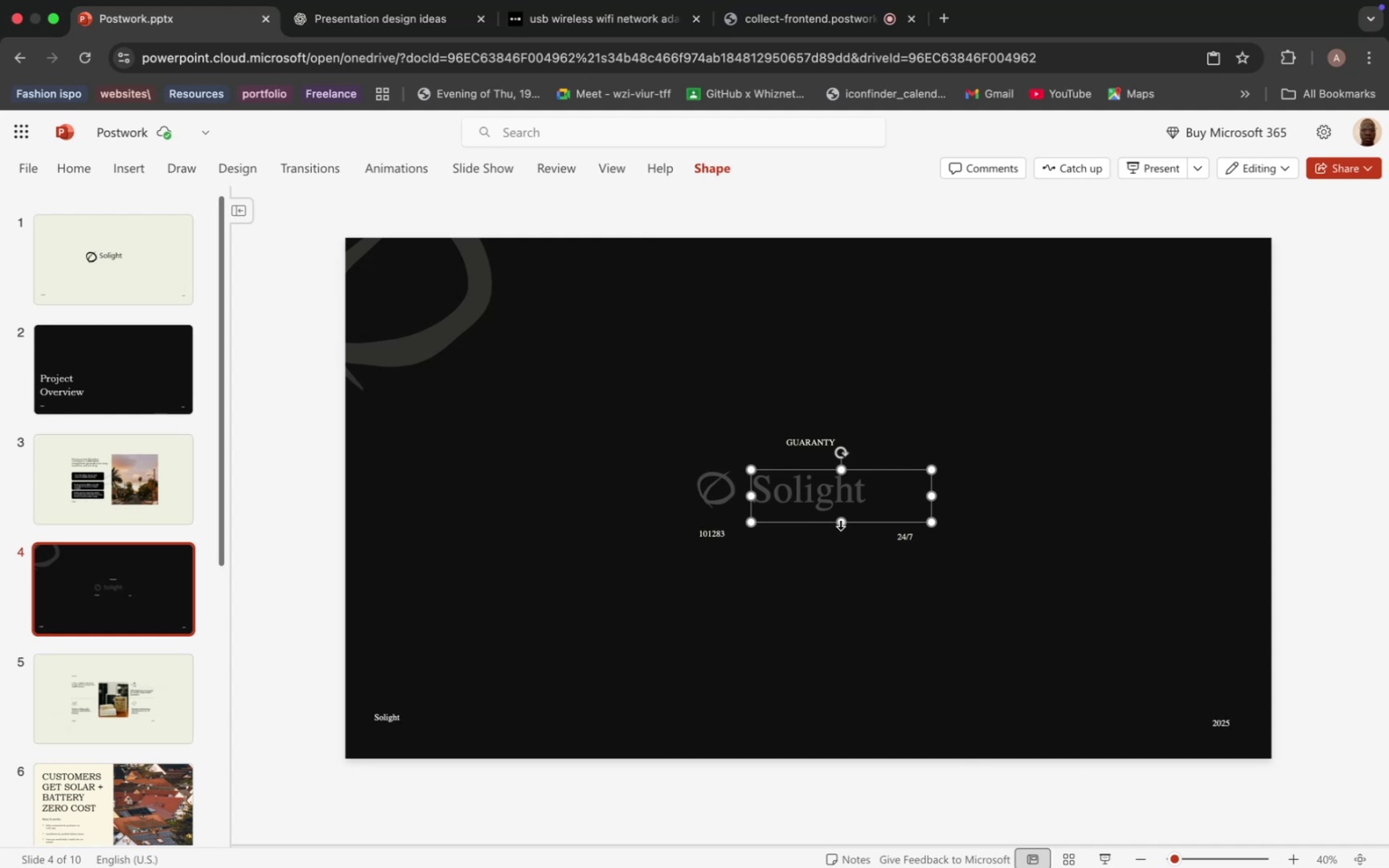 
left_click_drag(start_coordinate=[840, 524], to_coordinate=[838, 517])
 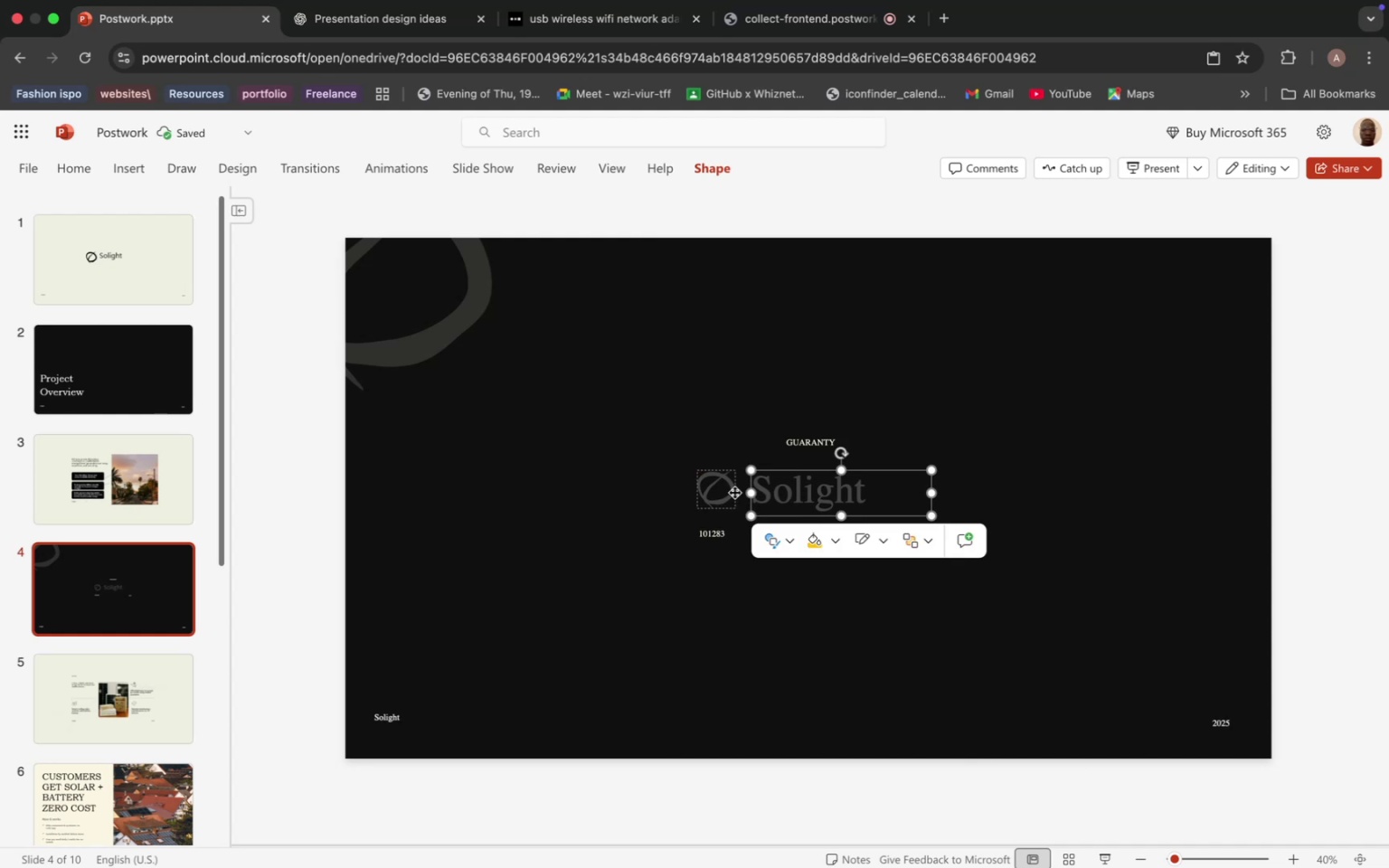 
hold_key(key=ShiftLeft, duration=0.7)
 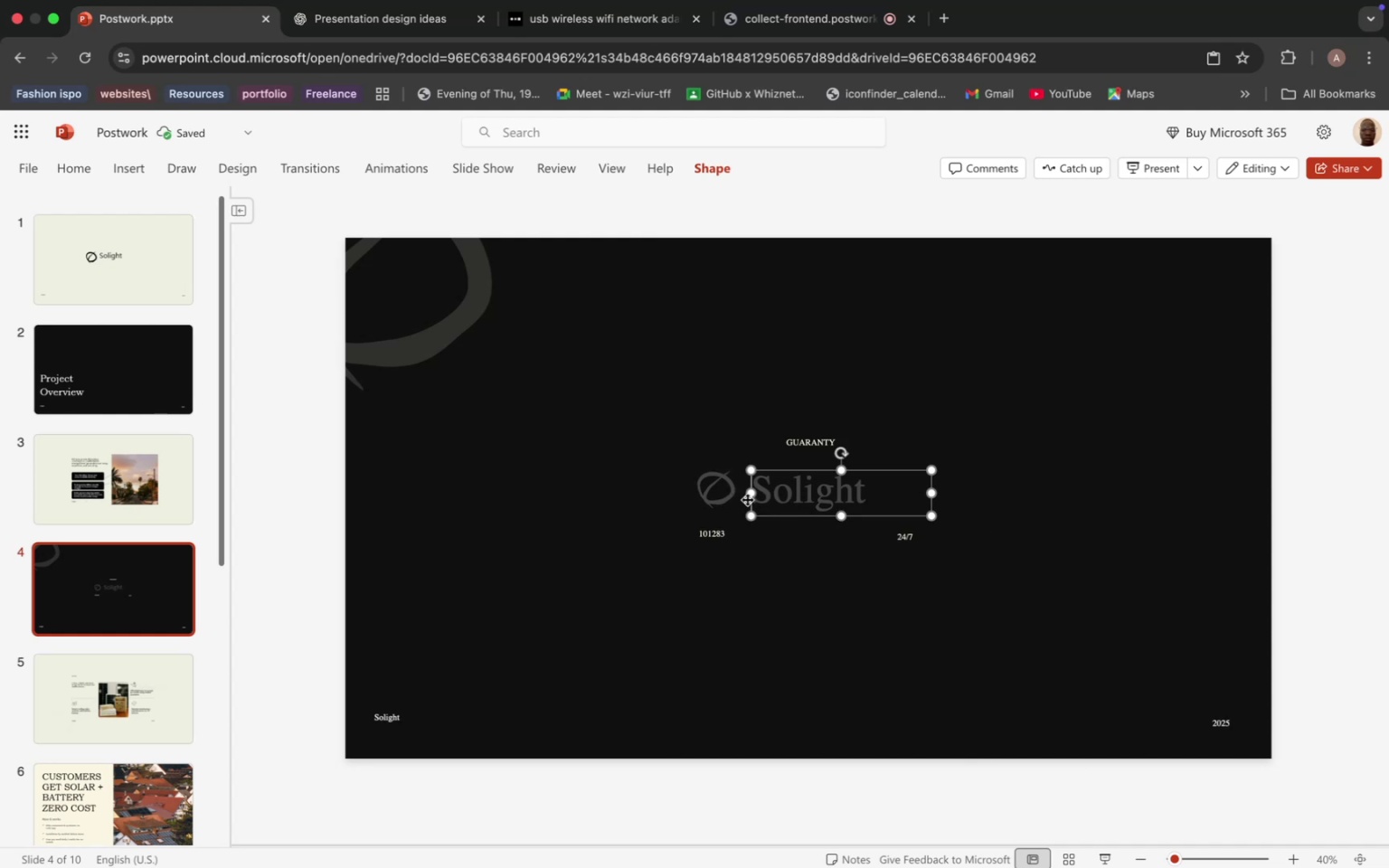 
left_click([747, 499])
 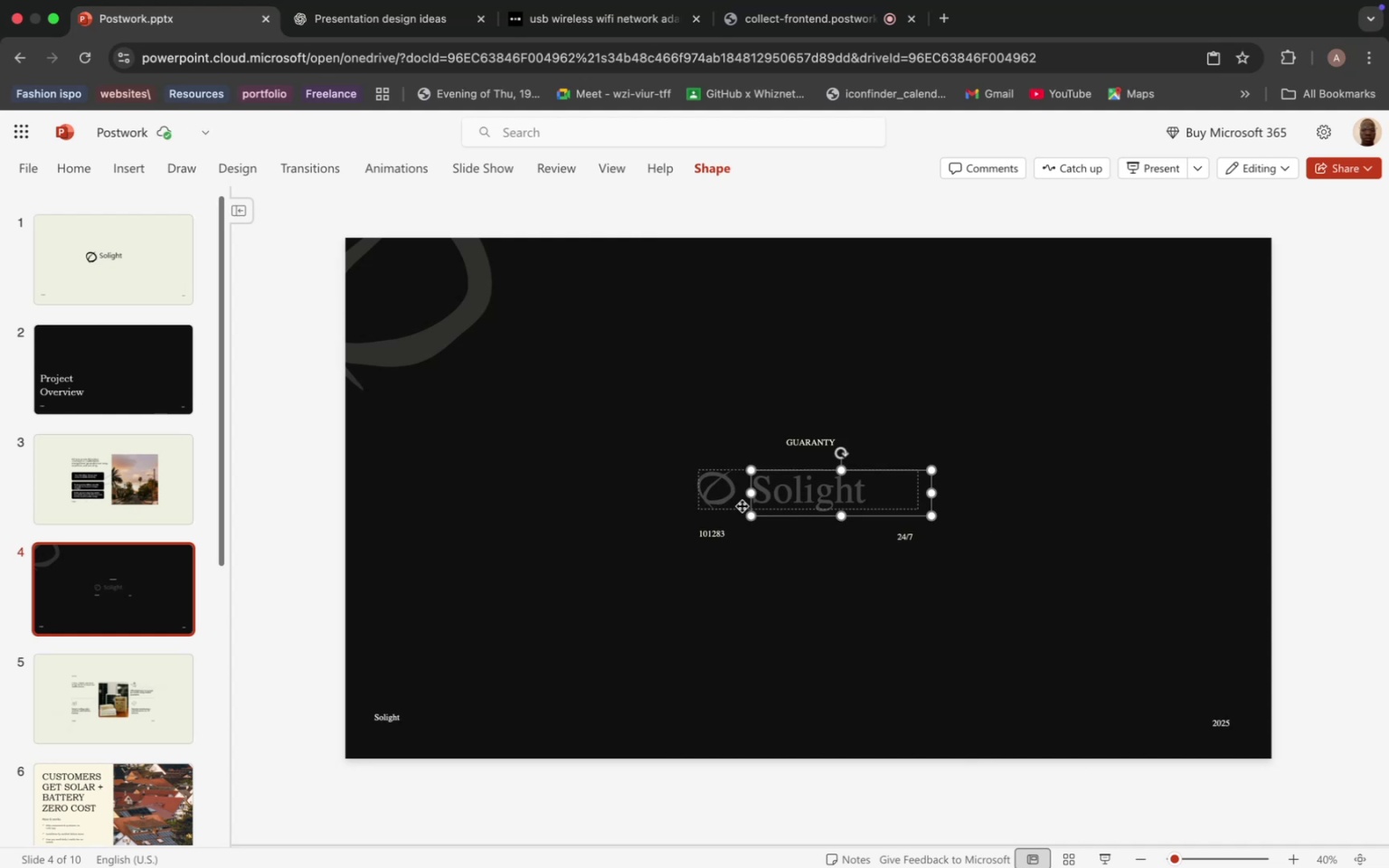 
left_click([742, 506])
 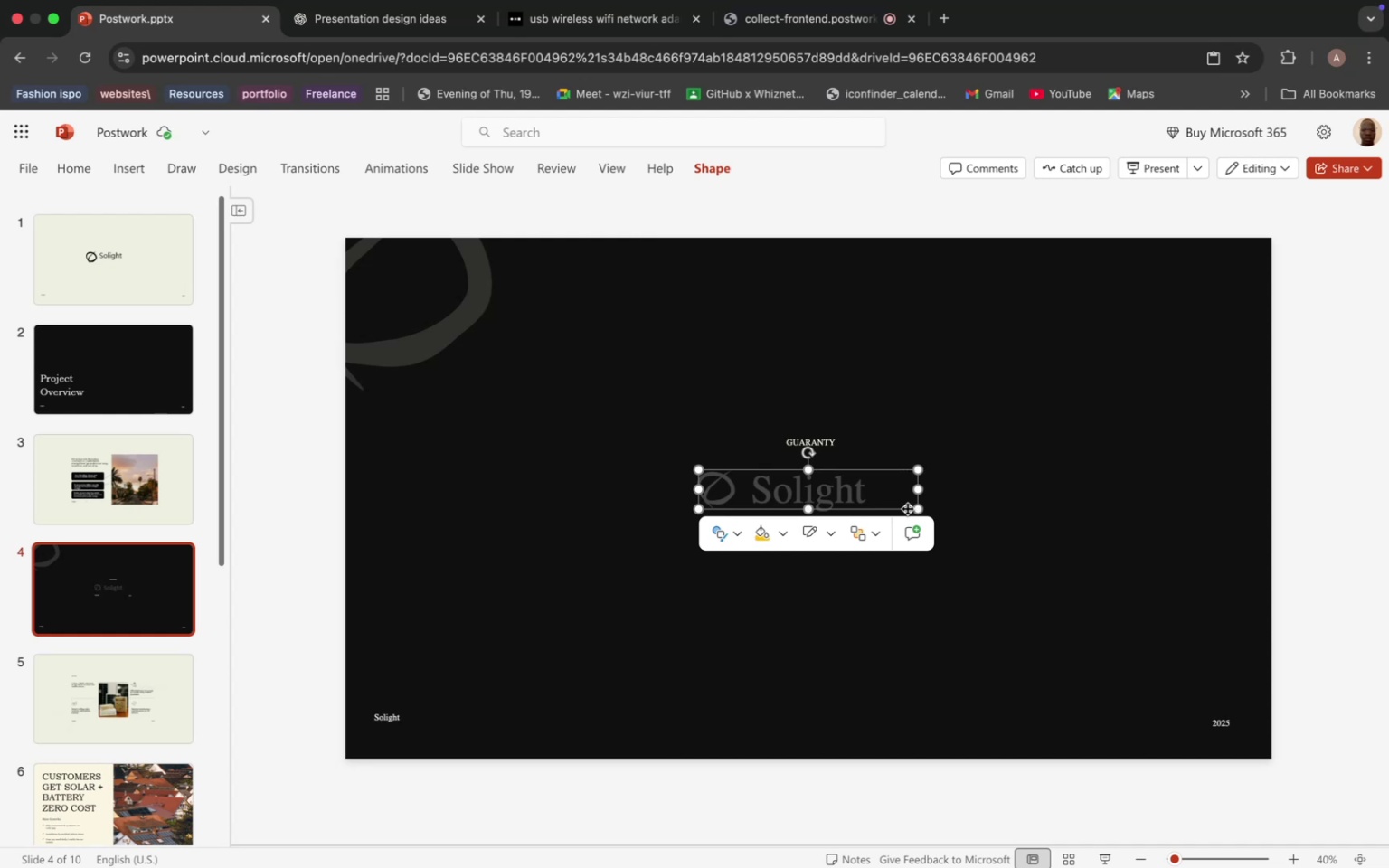 
wait(5.02)
 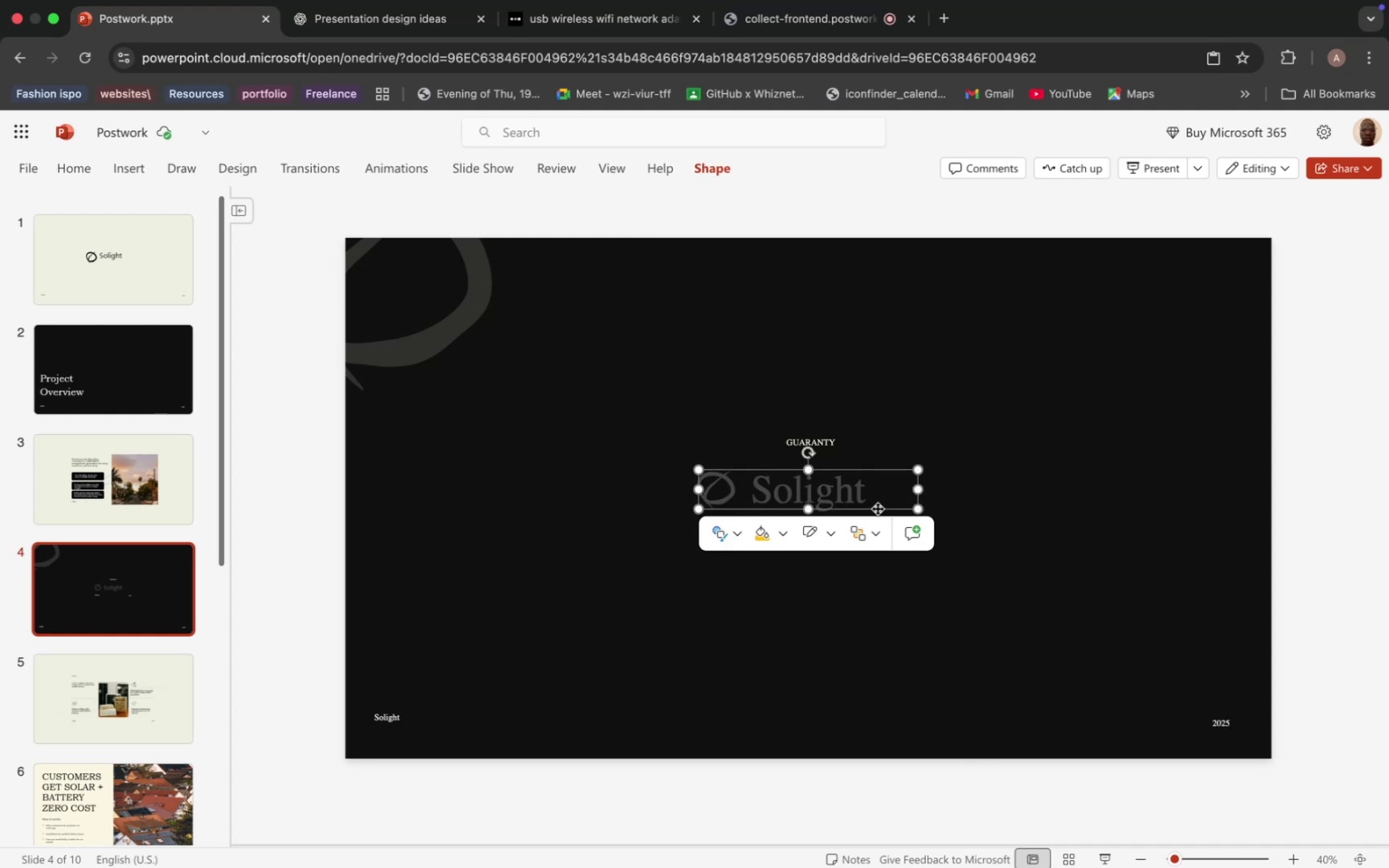 
left_click([722, 486])
 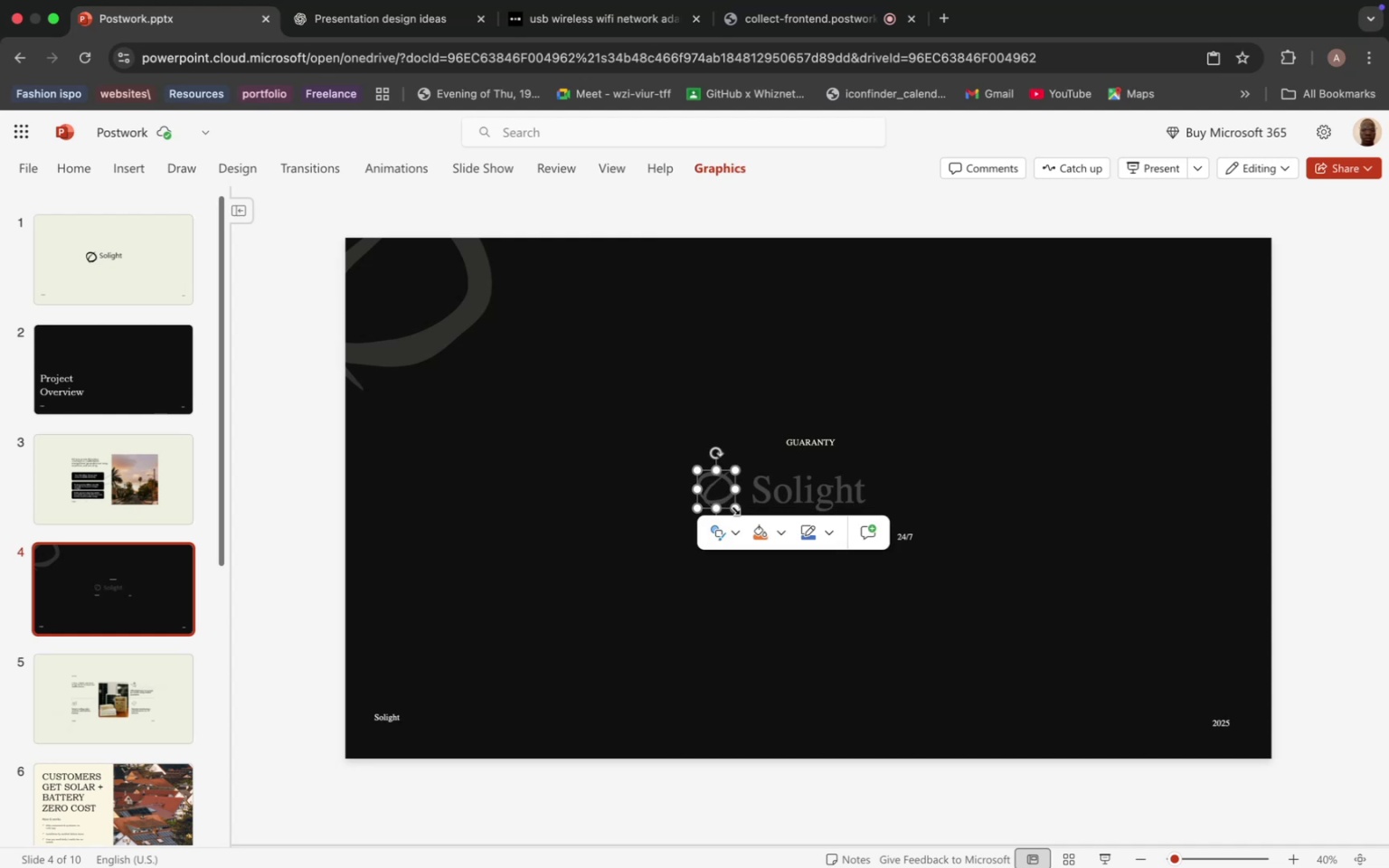 
left_click_drag(start_coordinate=[733, 508], to_coordinate=[761, 542])
 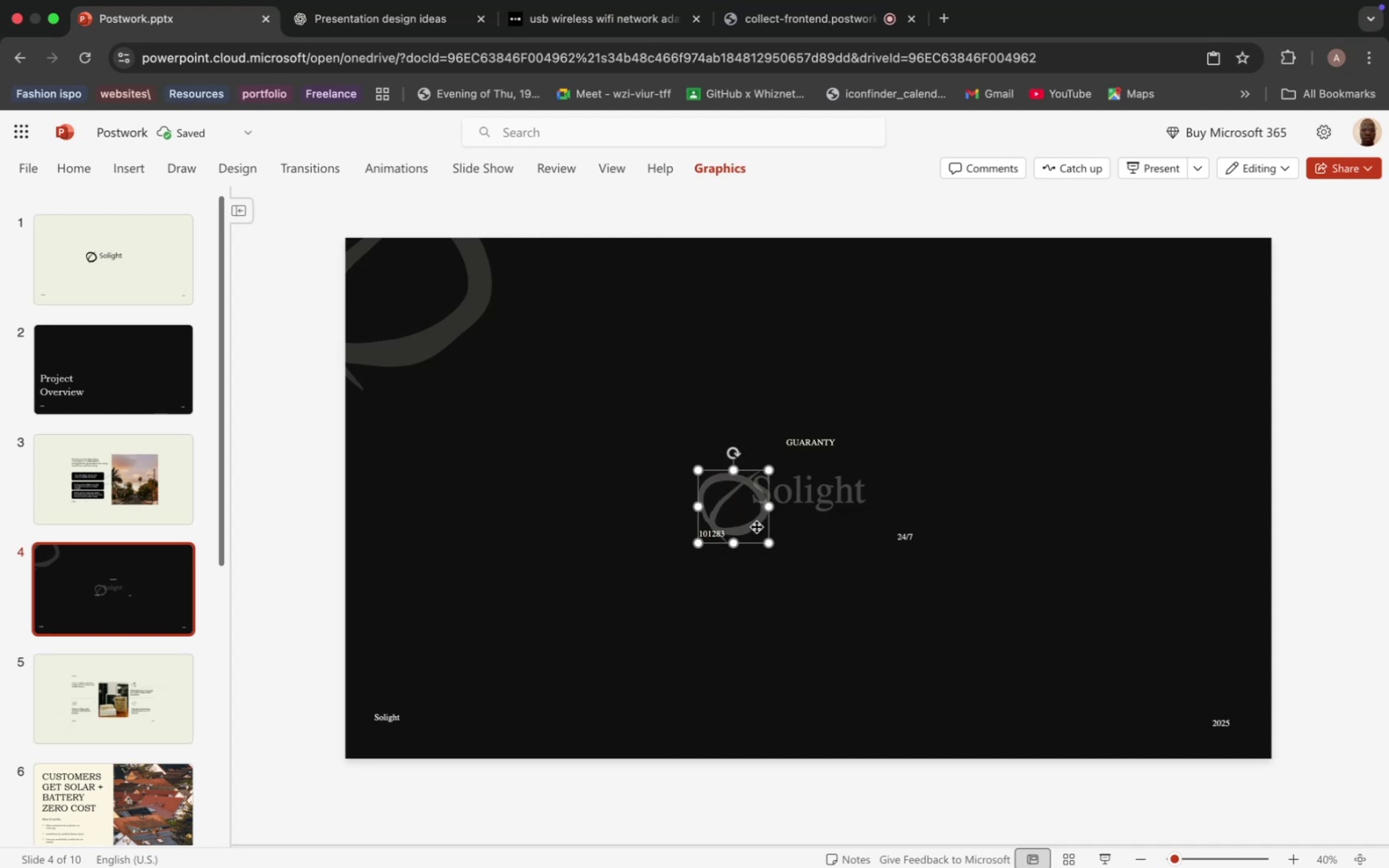 
left_click_drag(start_coordinate=[757, 526], to_coordinate=[711, 510])
 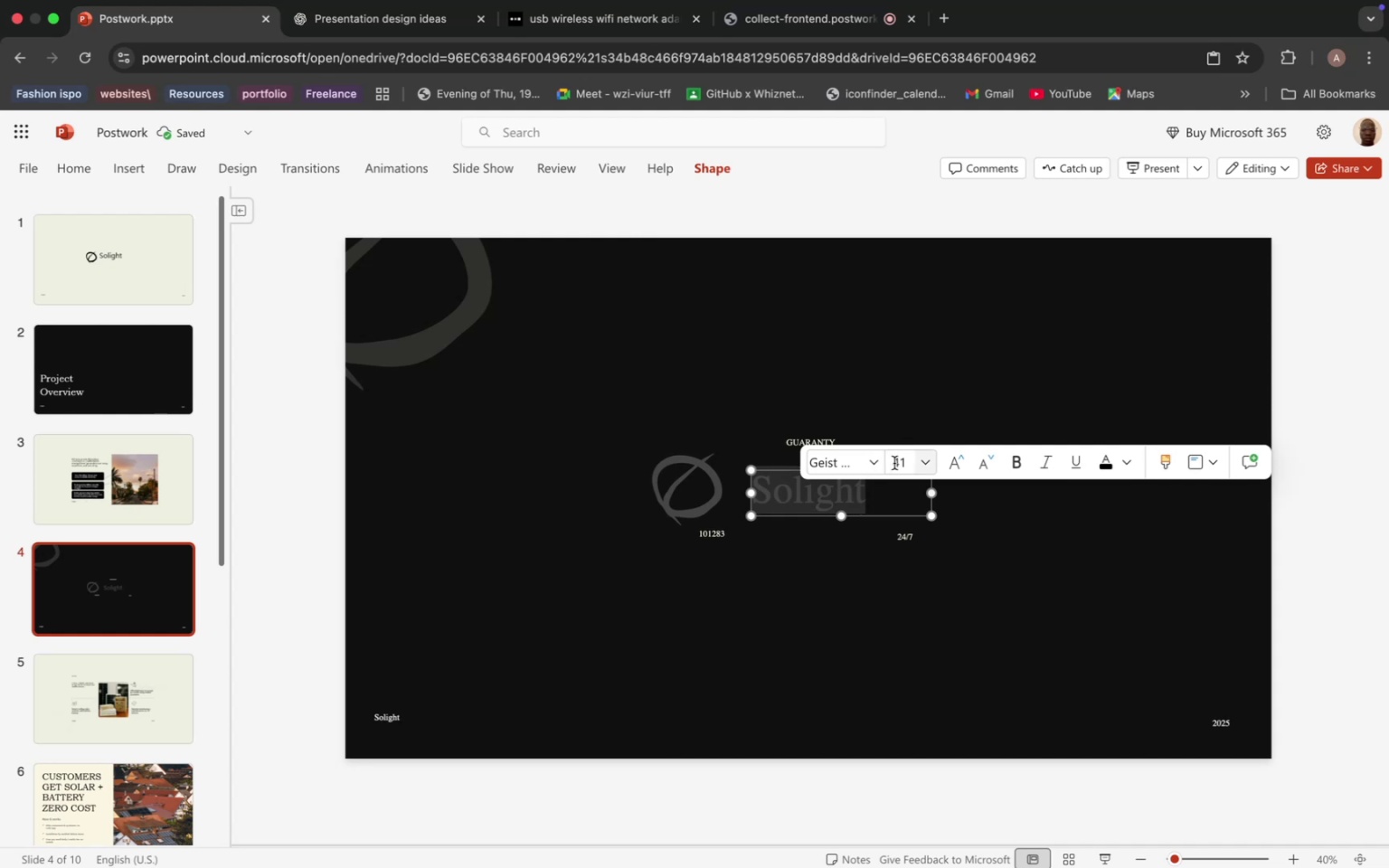 
left_click([926, 465])
 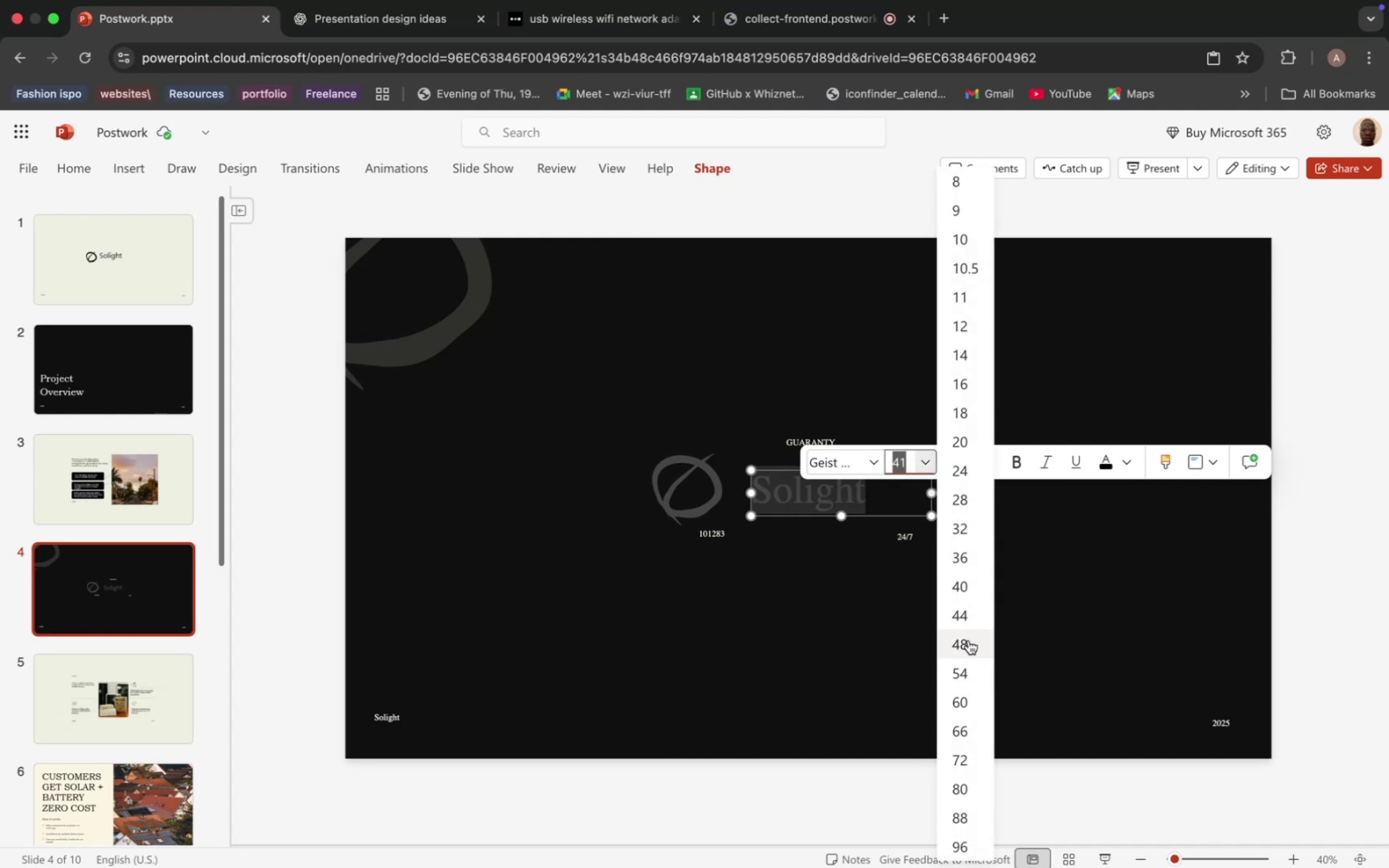 
left_click([969, 640])
 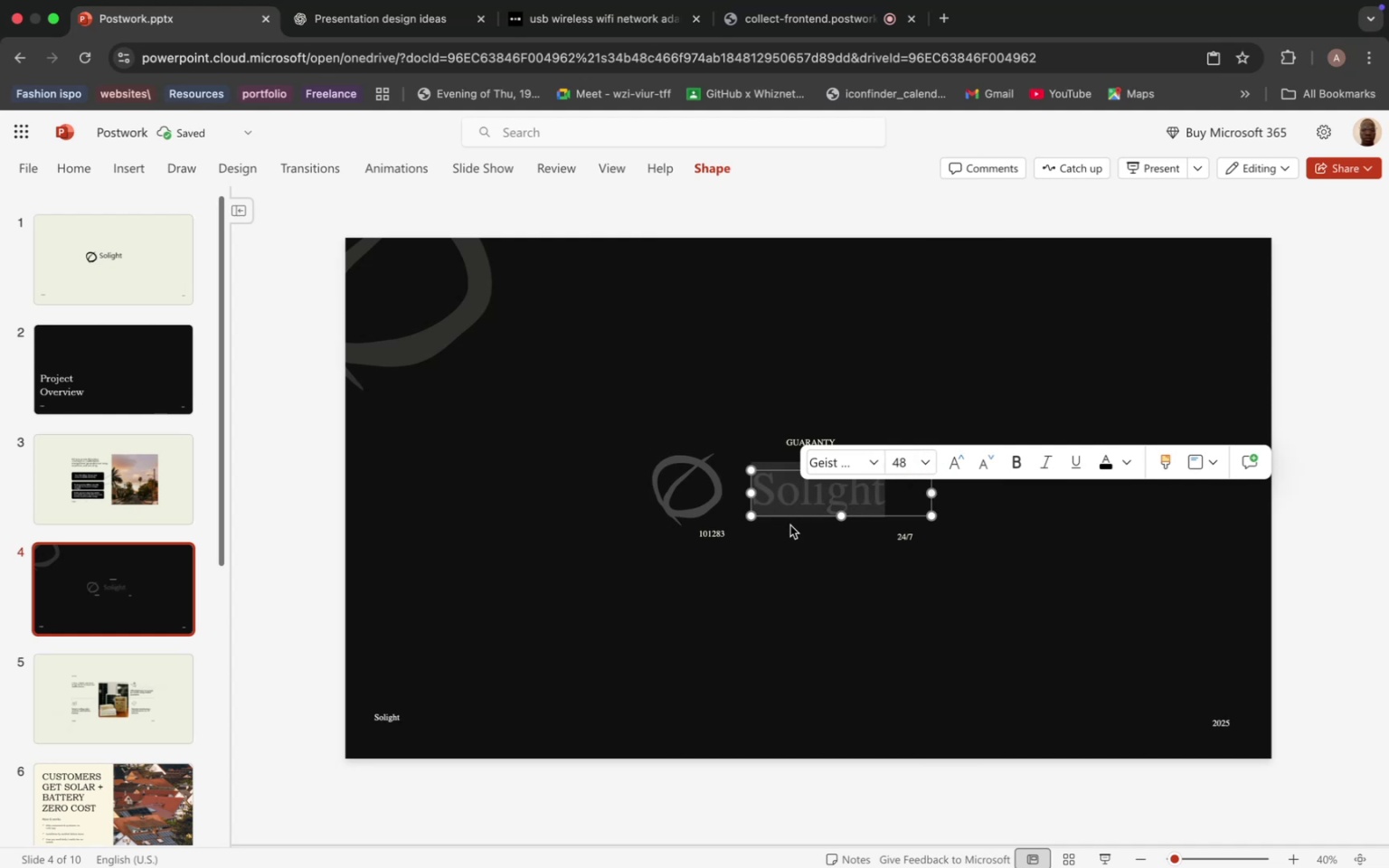 
left_click_drag(start_coordinate=[790, 514], to_coordinate=[781, 514])
 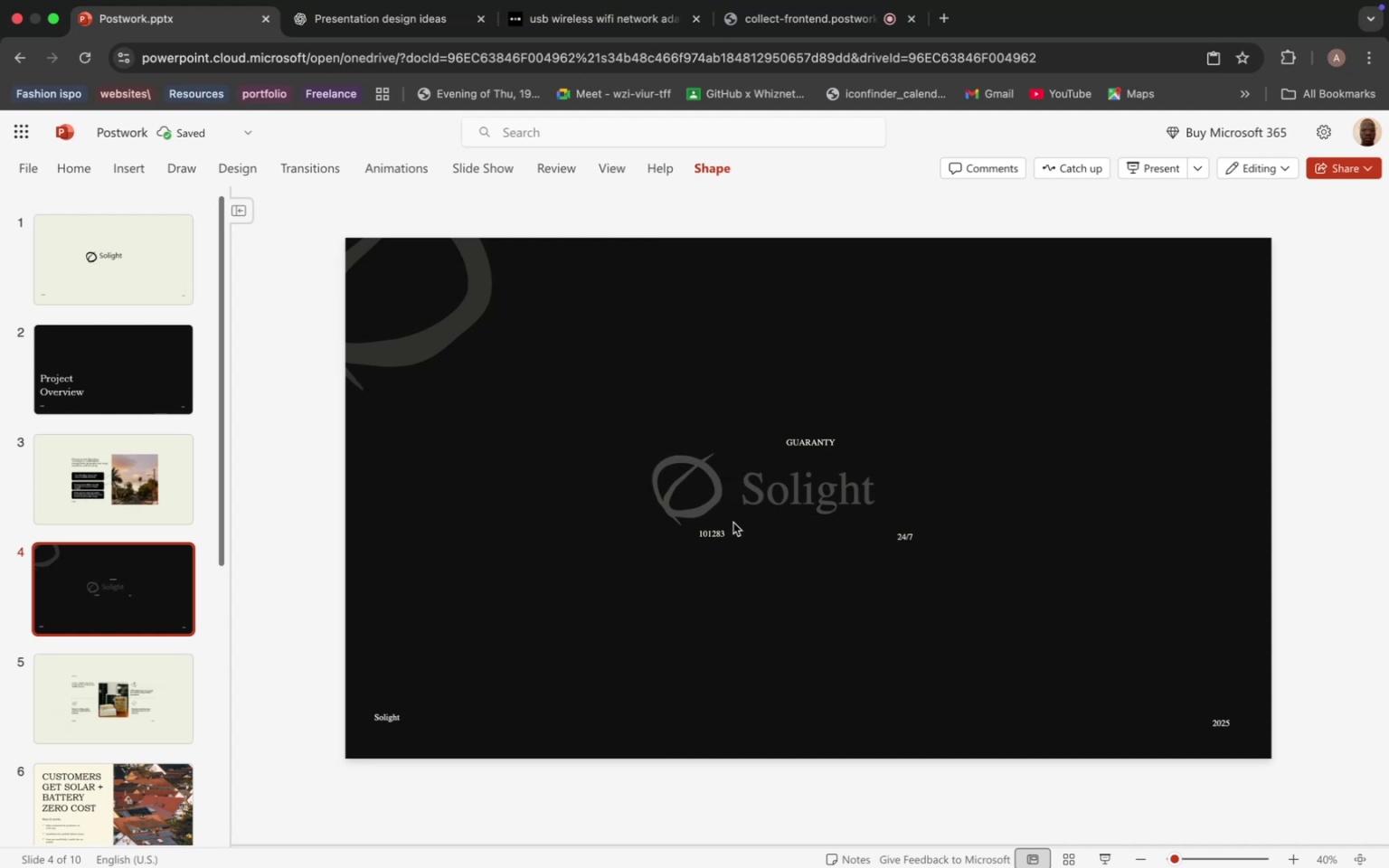 
left_click([733, 523])
 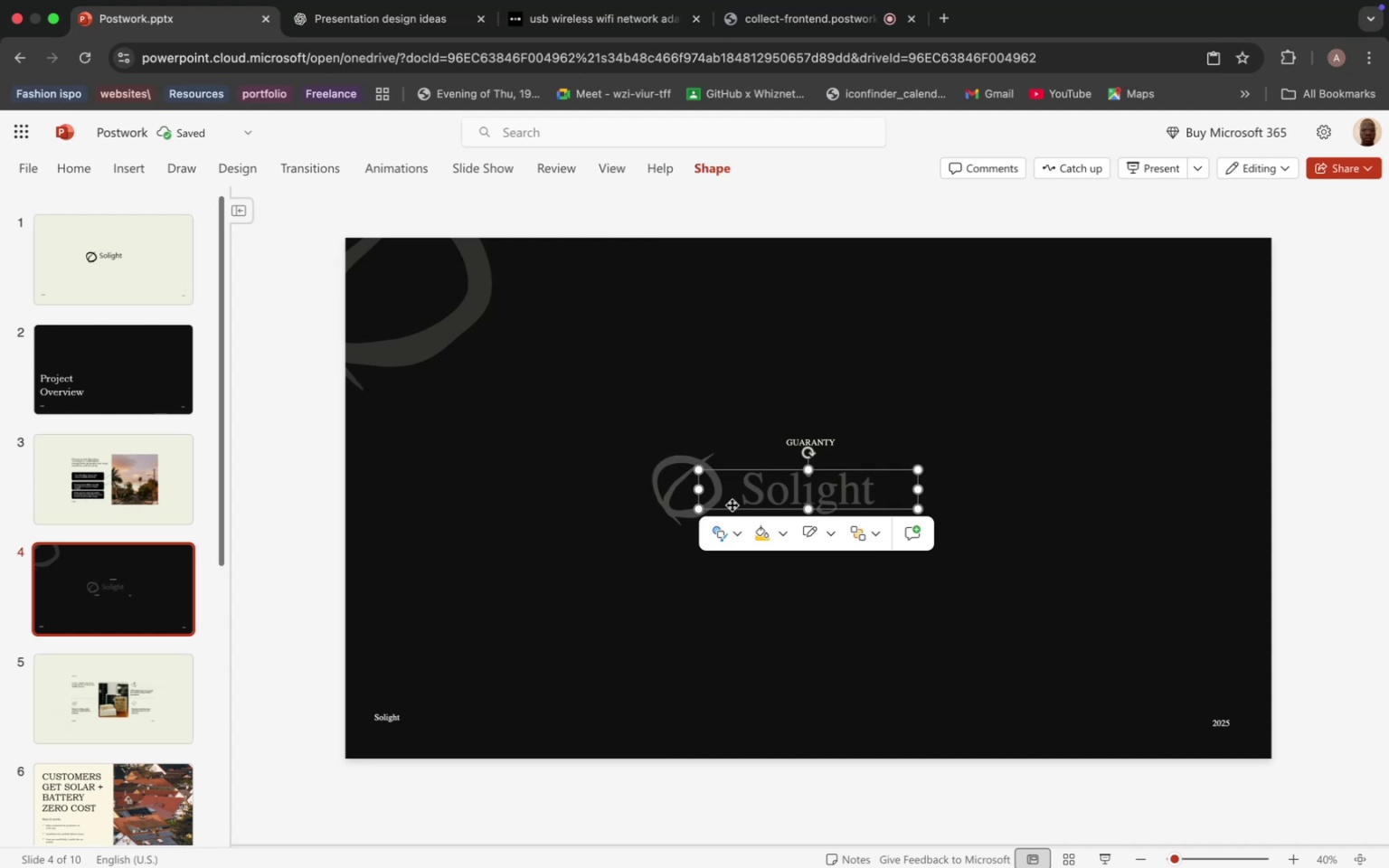 
left_click([732, 505])
 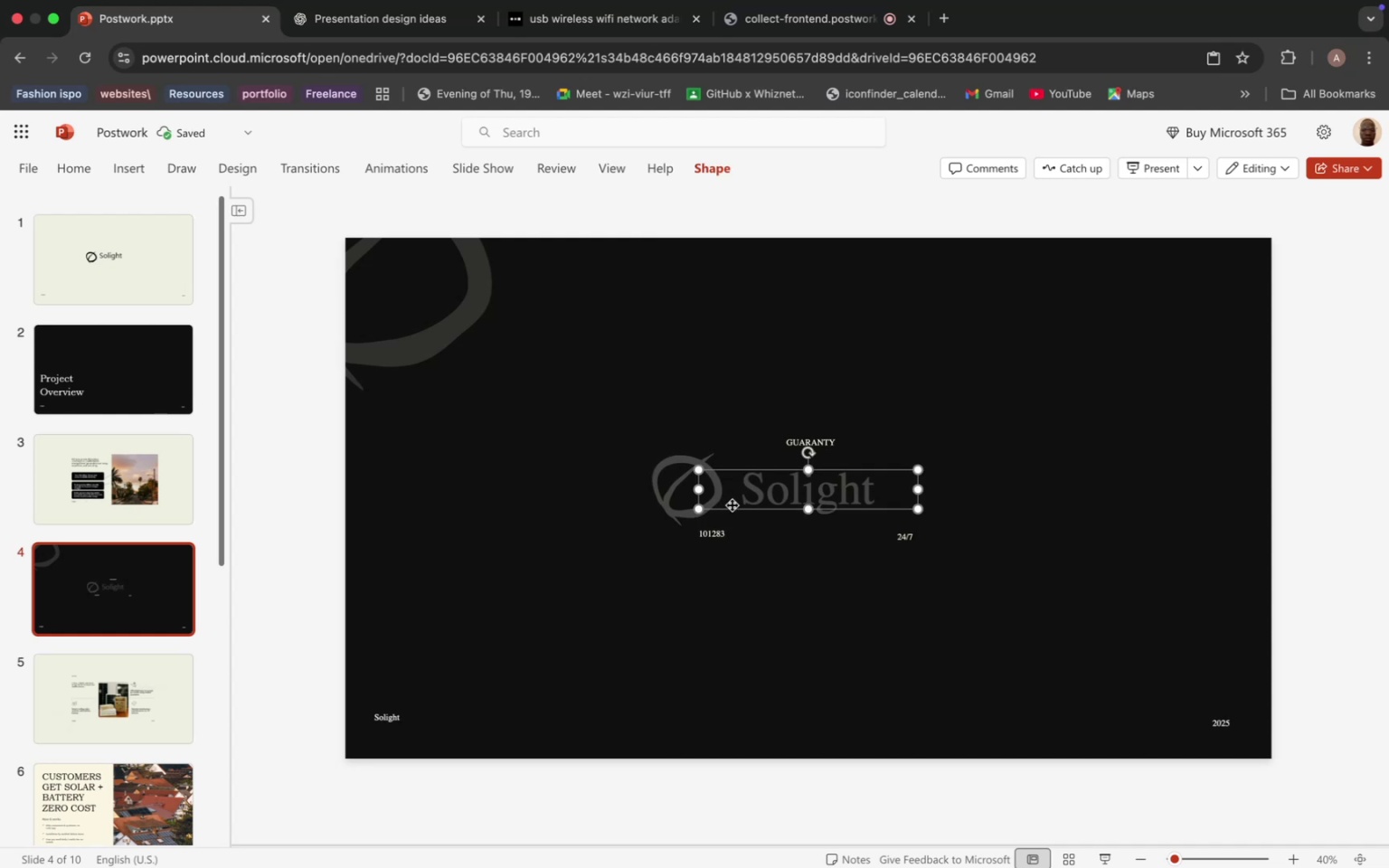 
left_click_drag(start_coordinate=[732, 505], to_coordinate=[740, 505])
 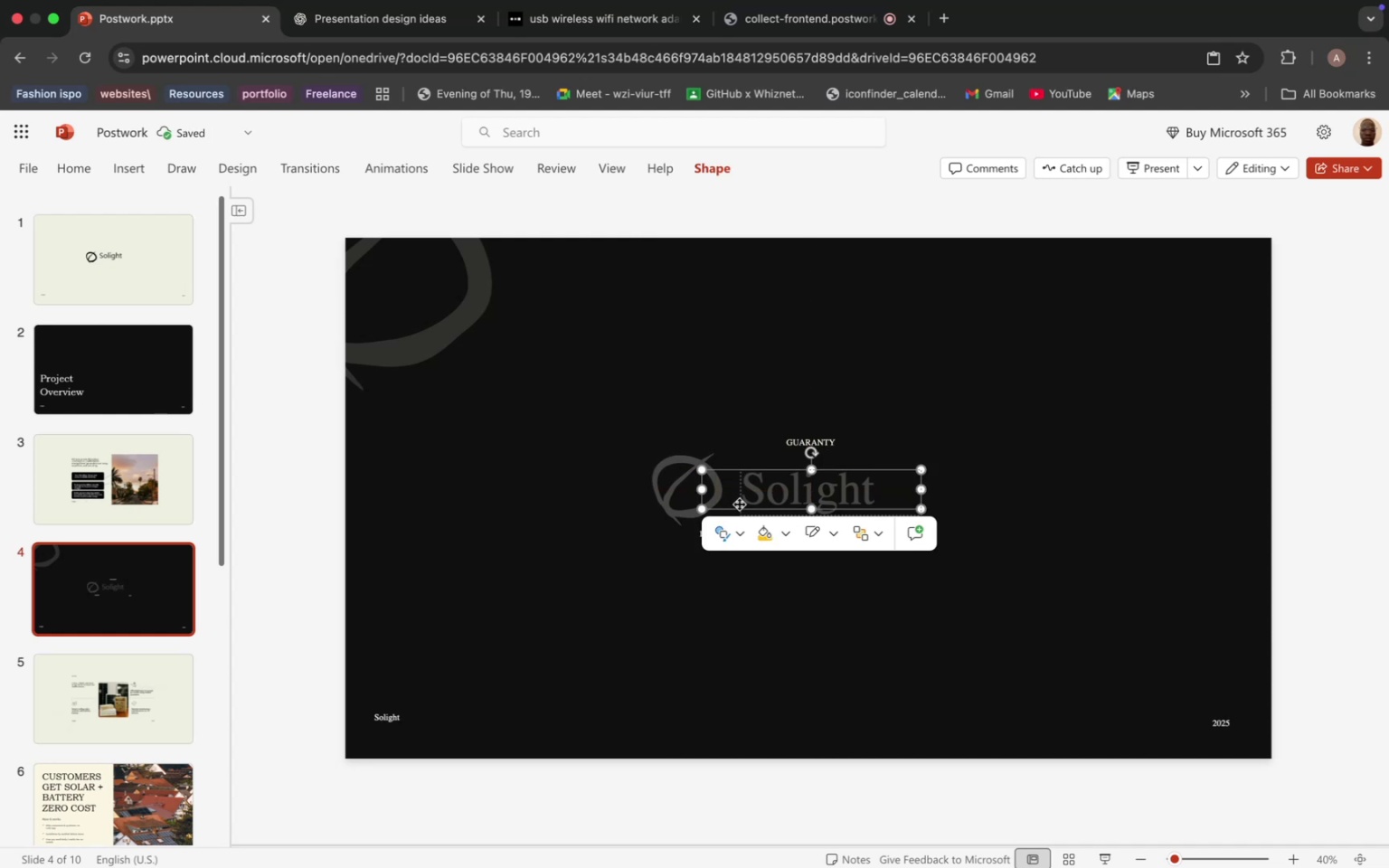 
key(Backspace)
 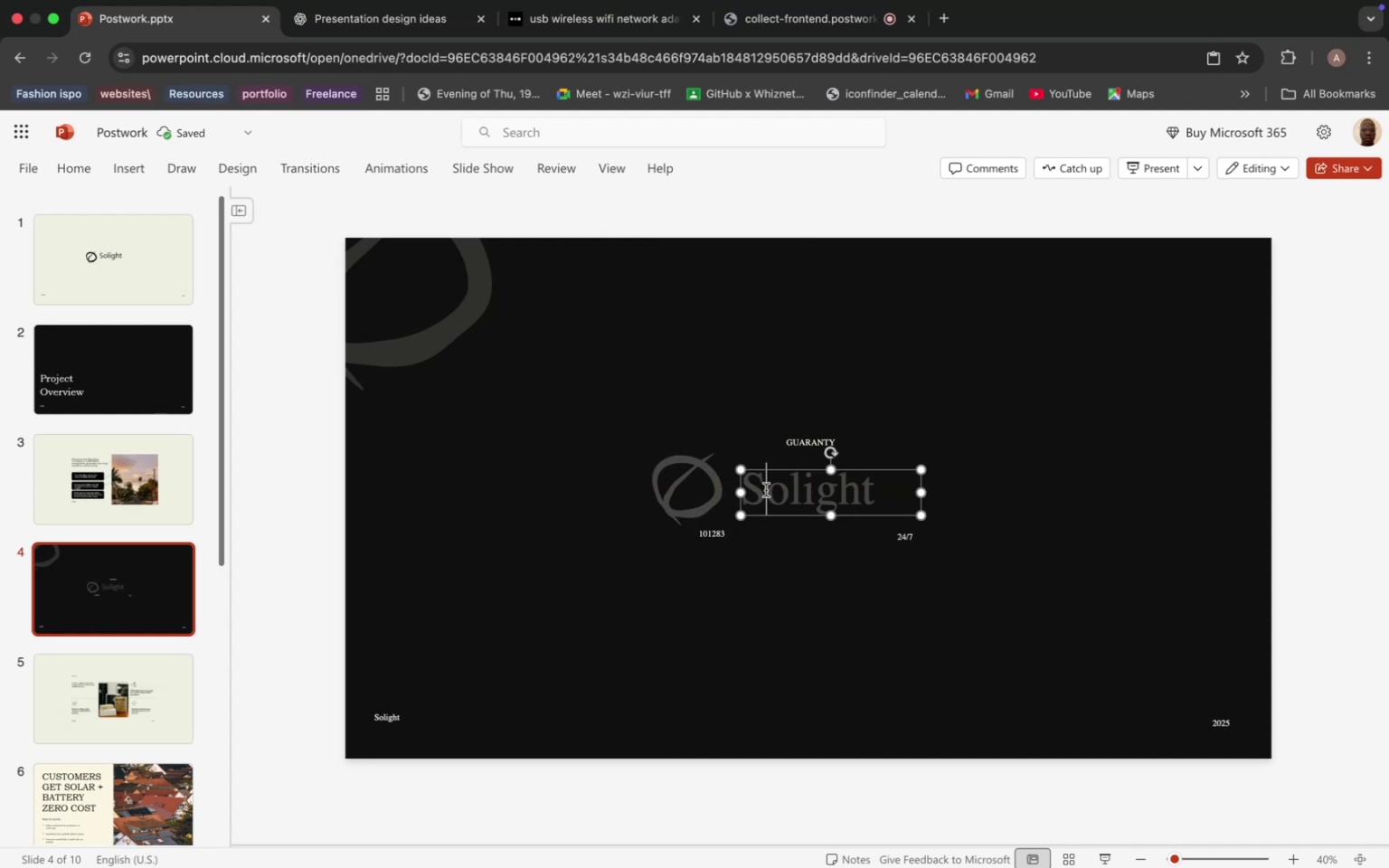 
left_click([766, 490])
 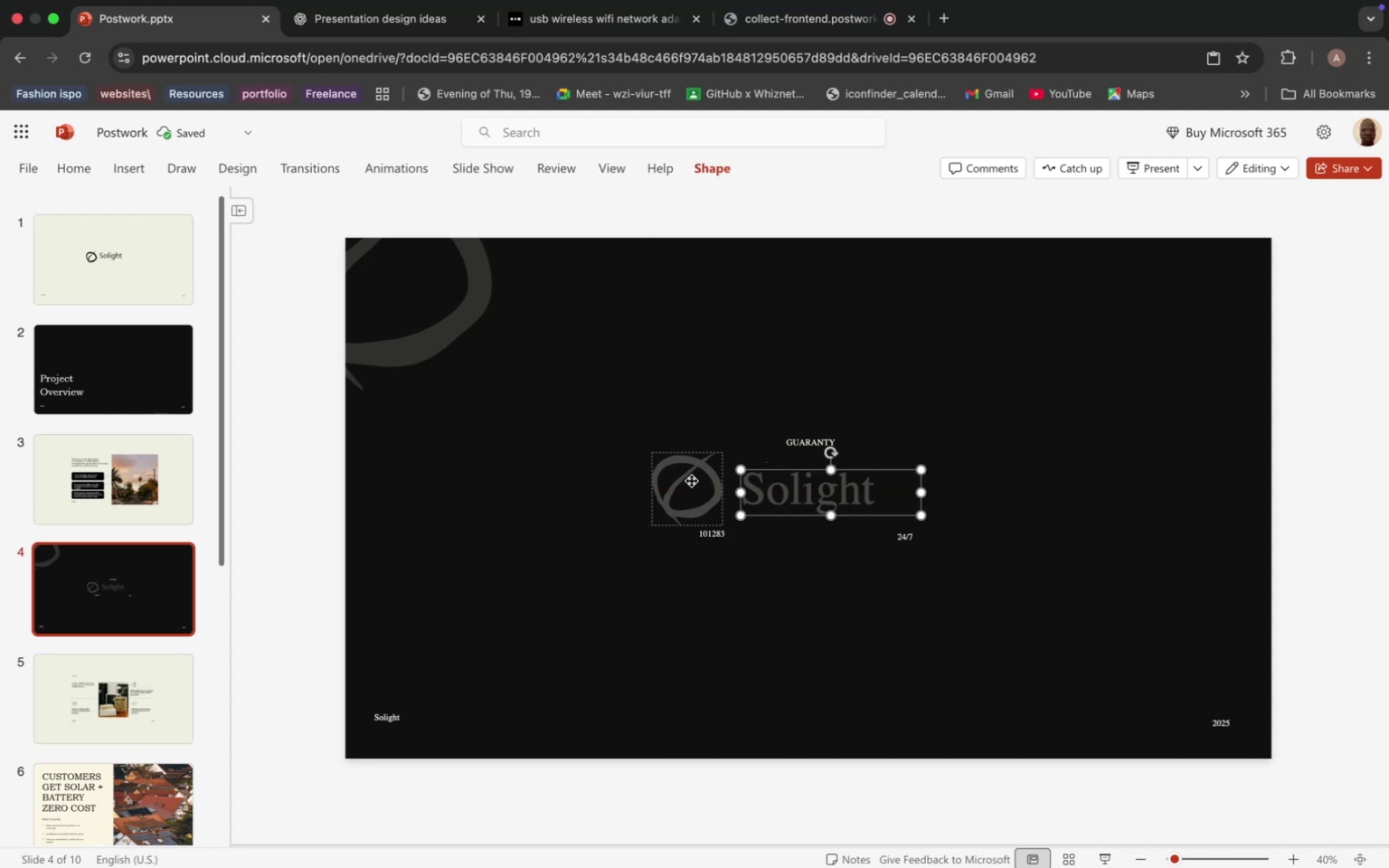 
hold_key(key=ShiftLeft, duration=0.64)
left_click([692, 479])
 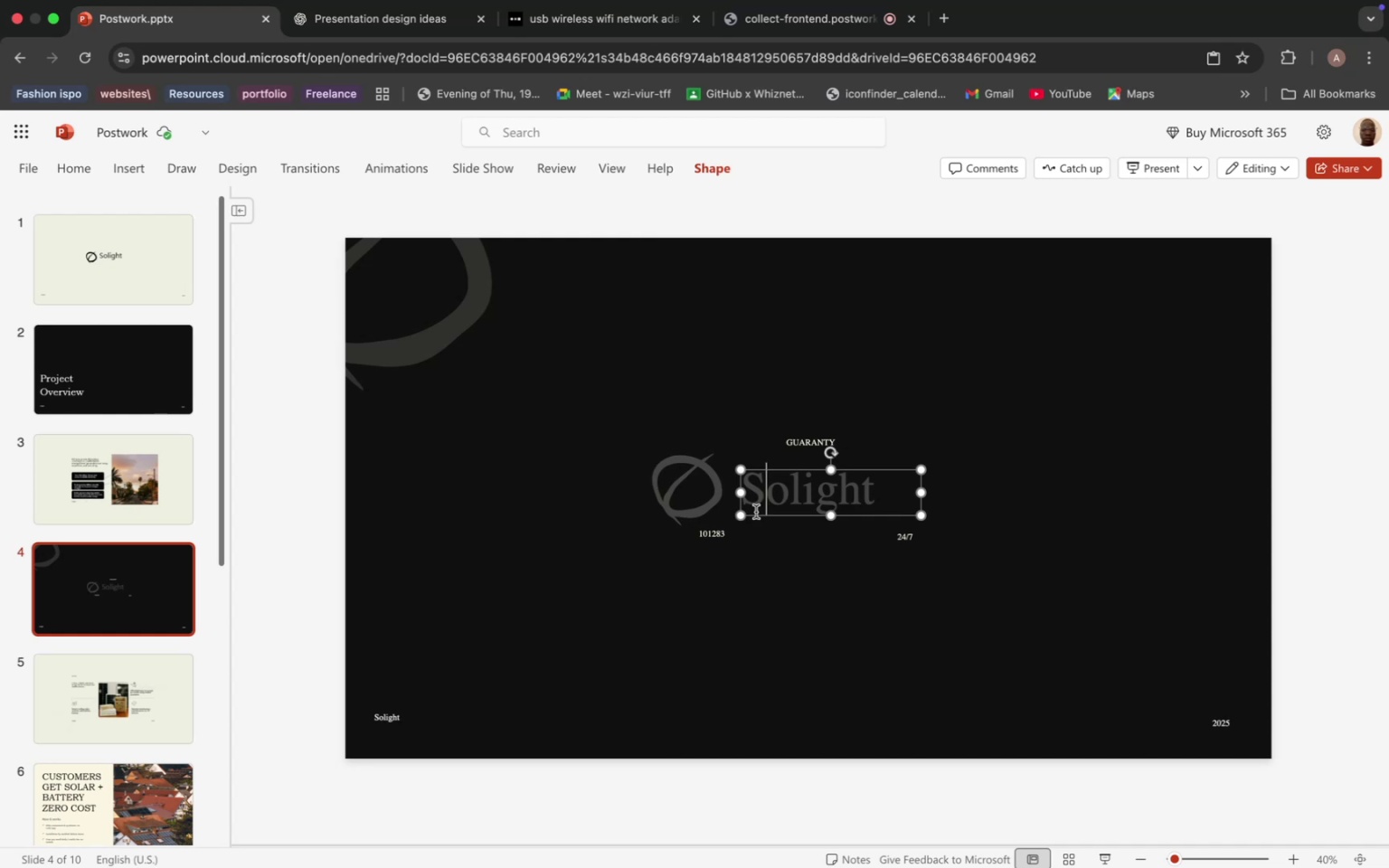 
left_click([756, 512])
 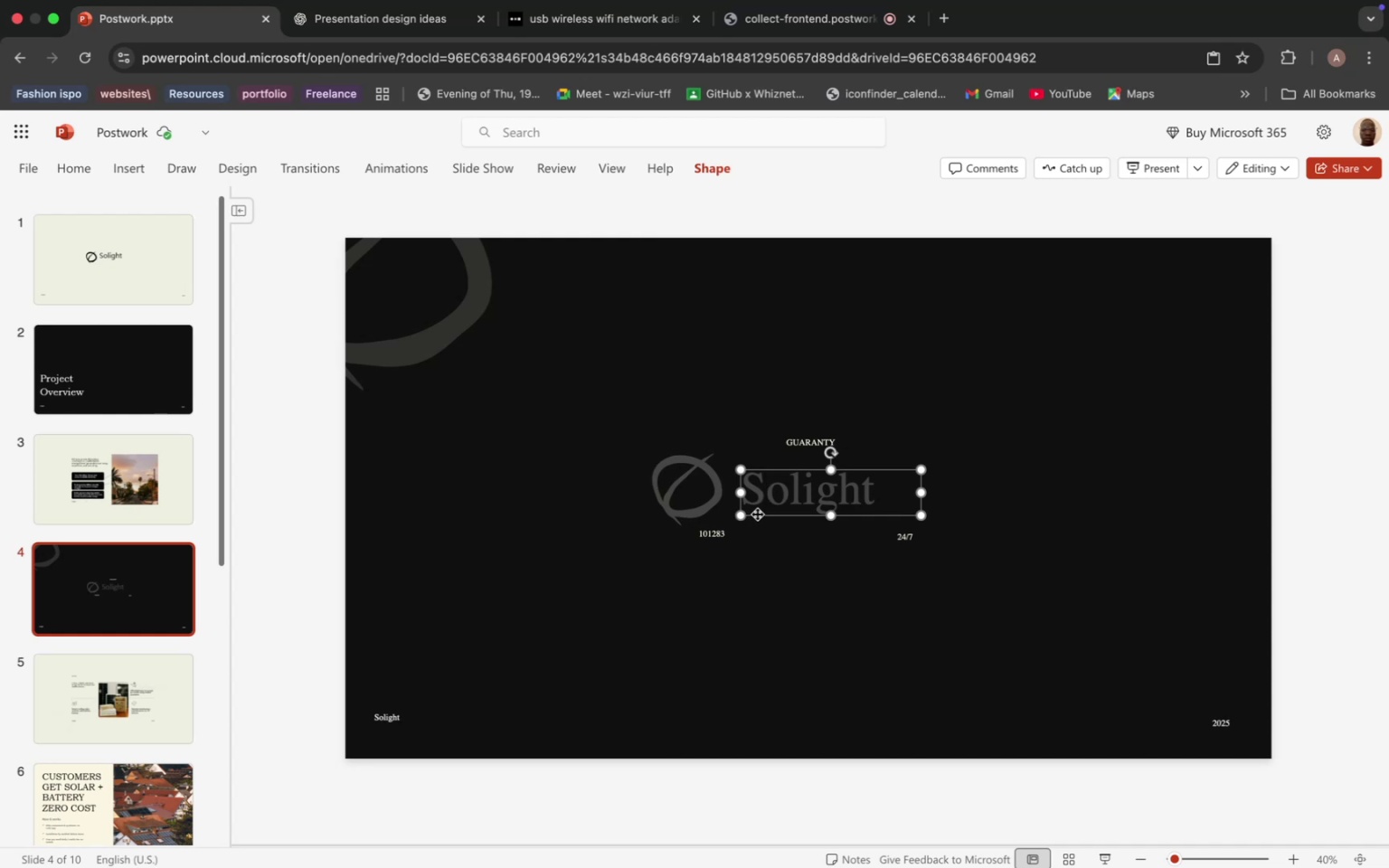 
key(Meta+Z)
 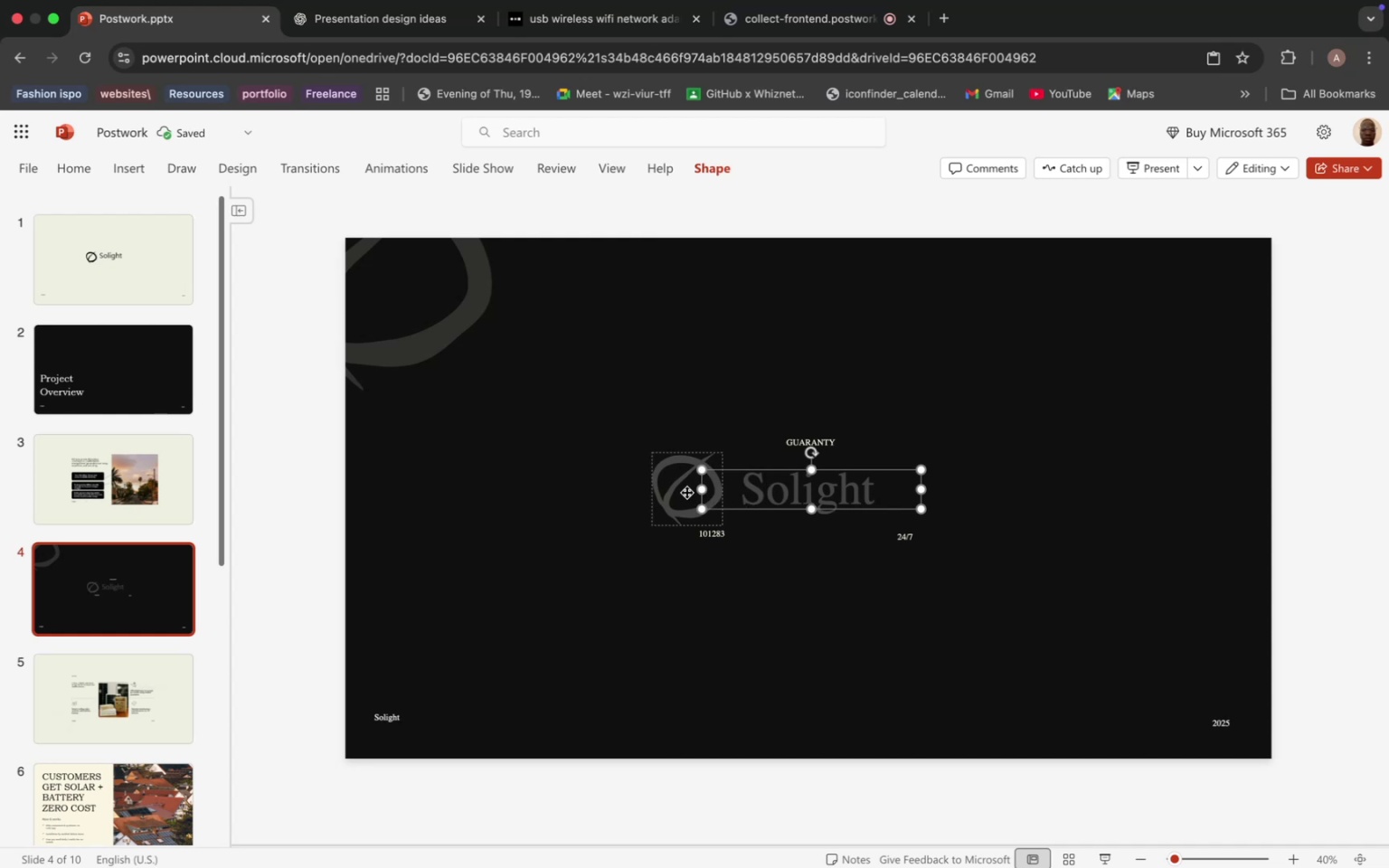 
hold_key(key=ShiftLeft, duration=0.77)
left_click([686, 492])
 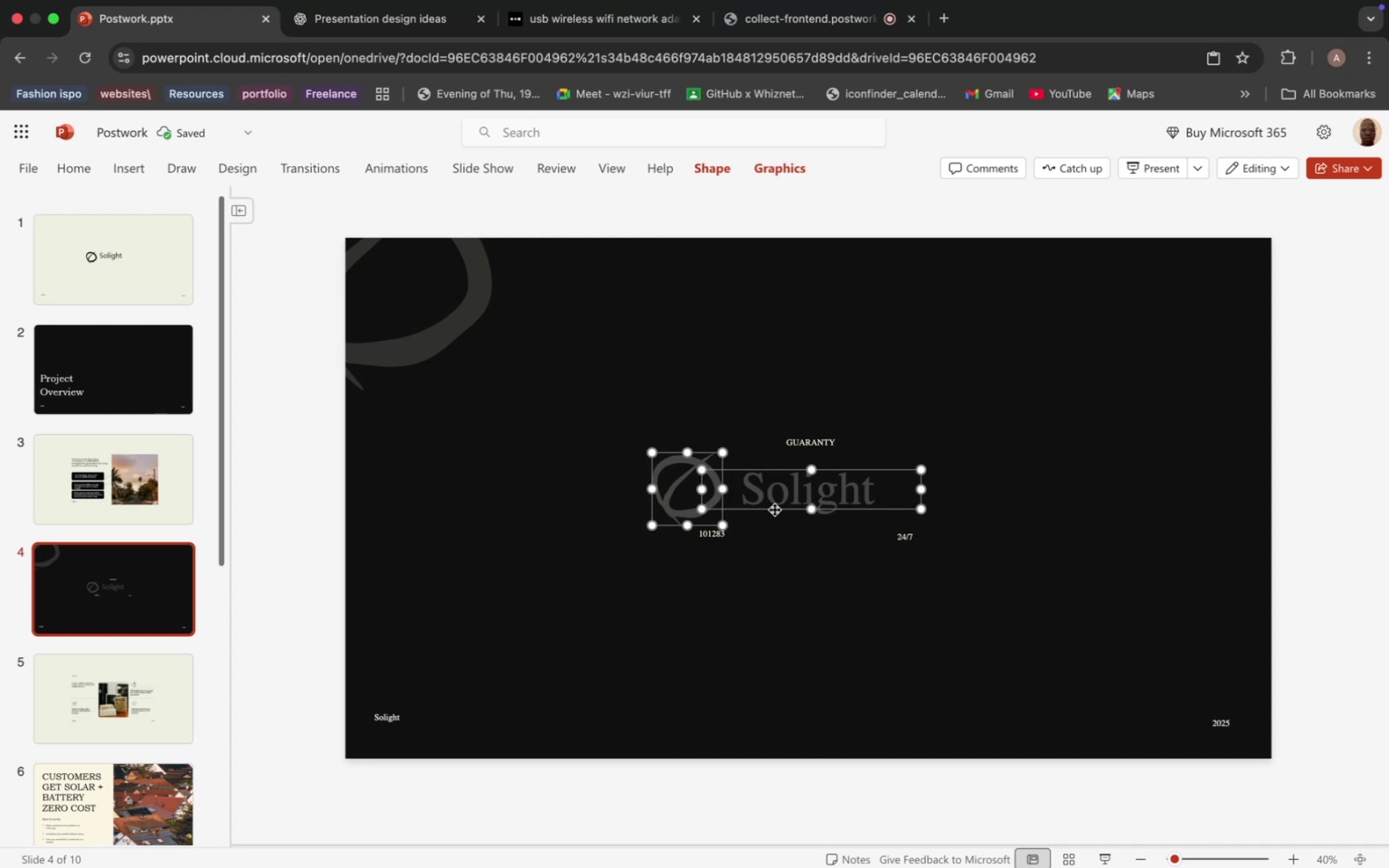 
left_click_drag(start_coordinate=[774, 509], to_coordinate=[732, 502])
 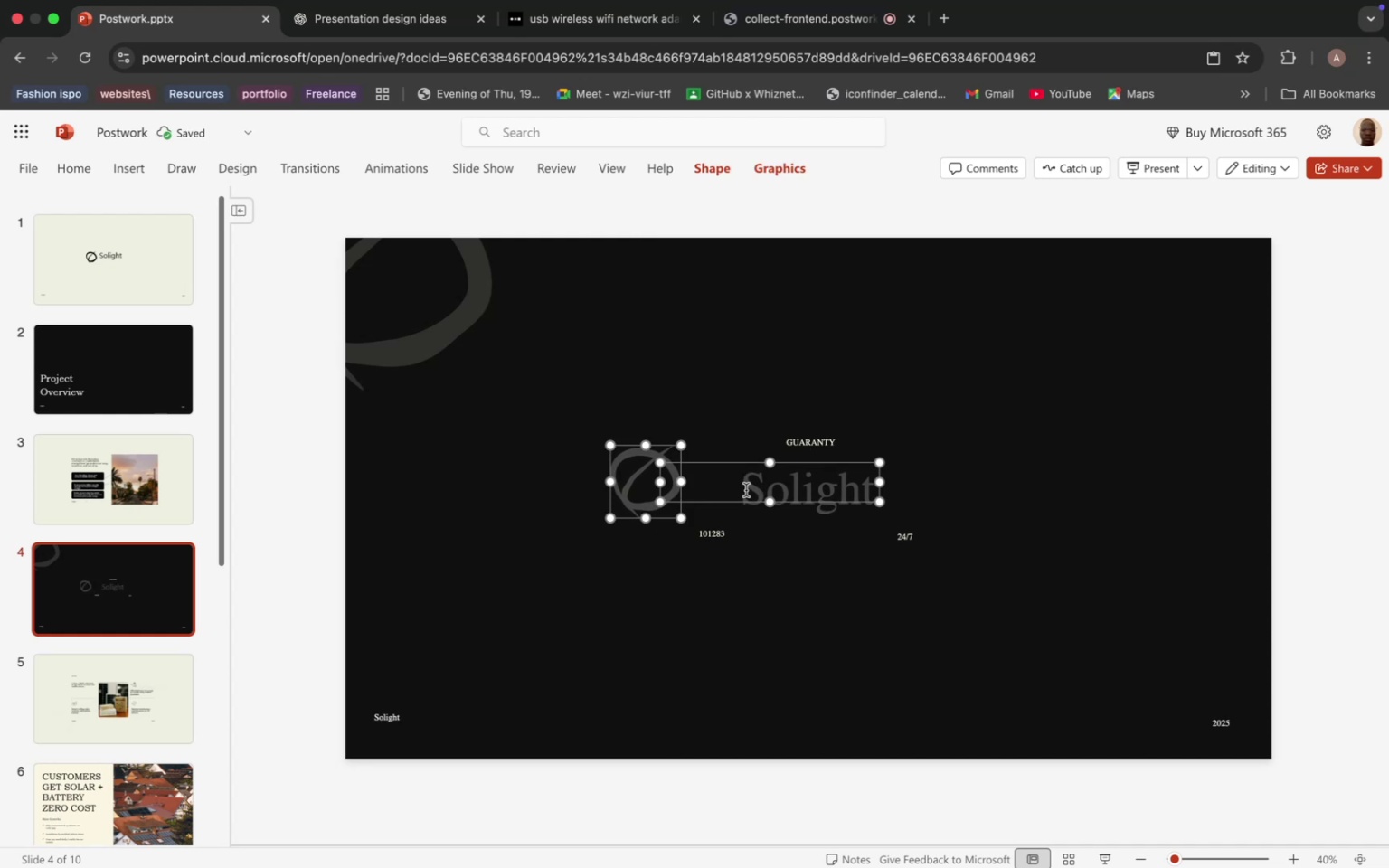 
left_click([746, 490])
 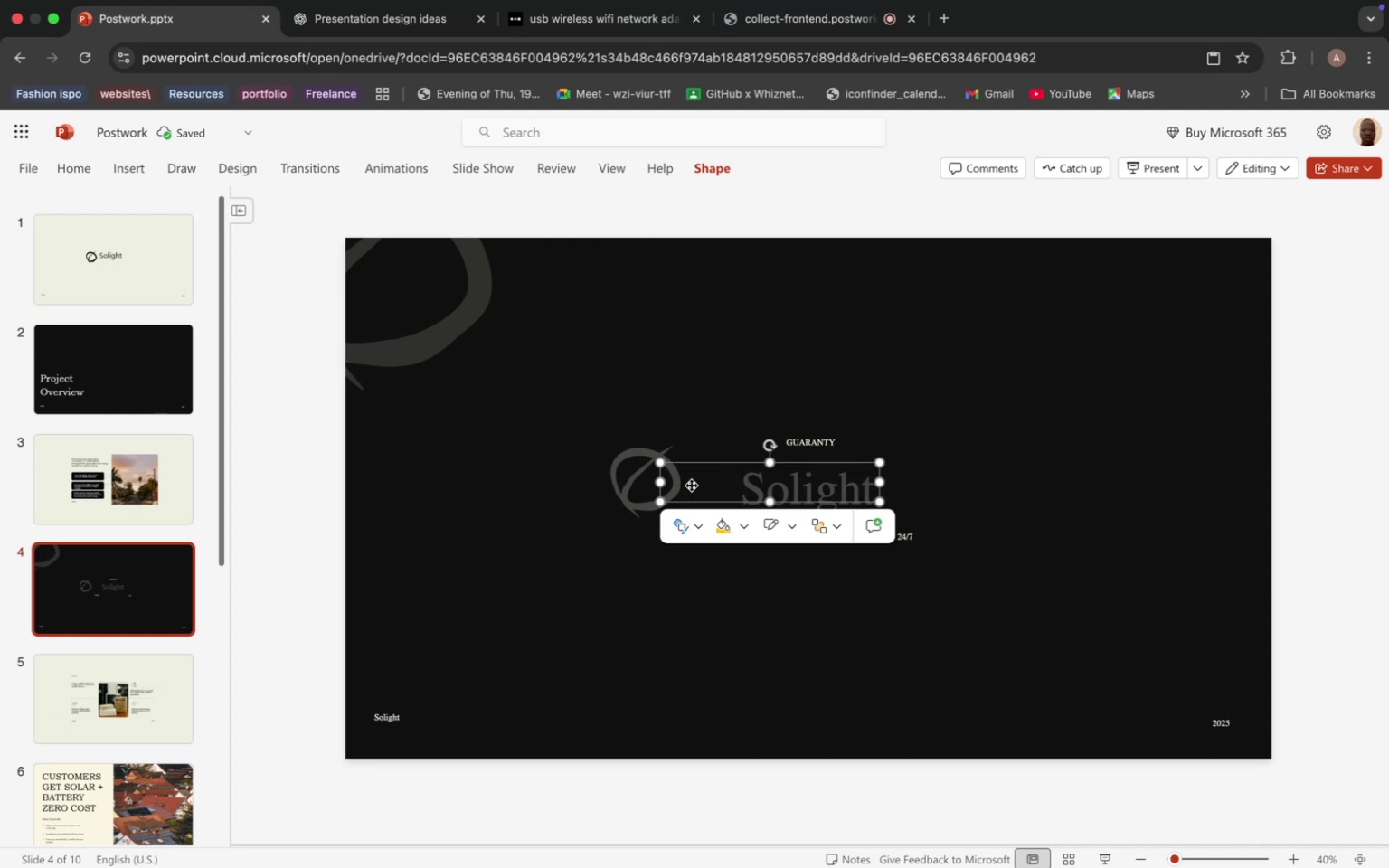 
left_click([691, 485])
 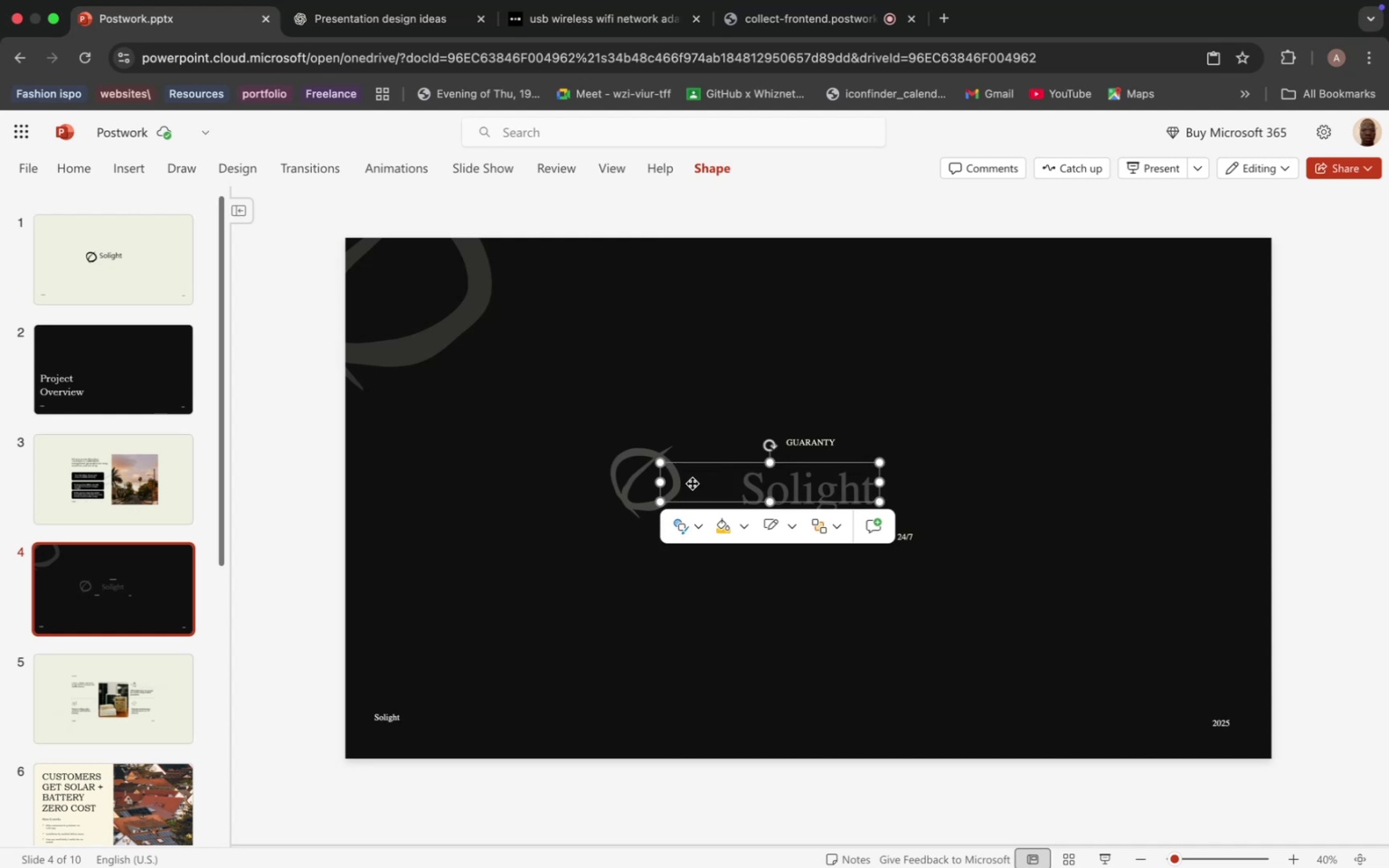 
key(Backspace)
 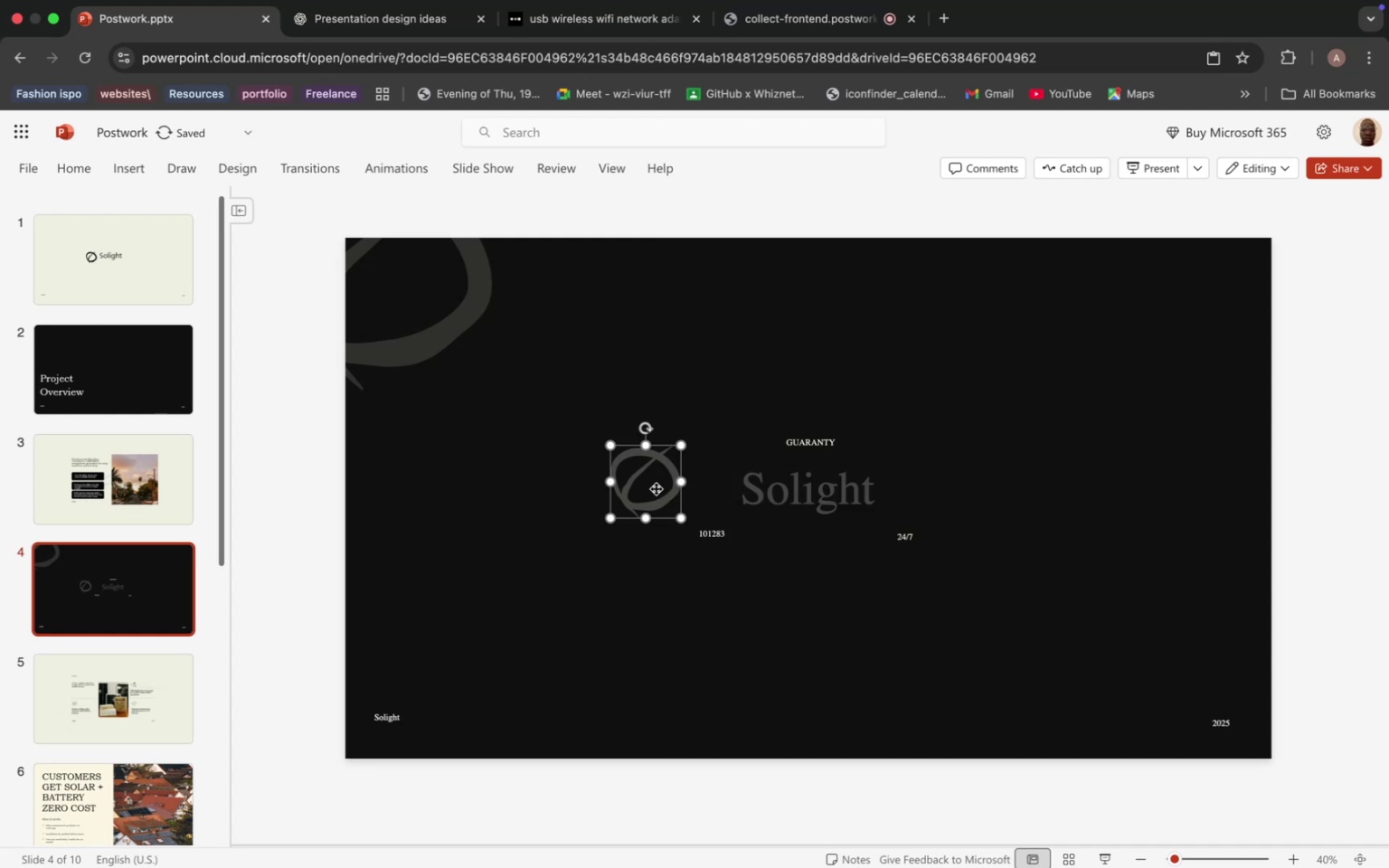 
left_click([656, 488])
 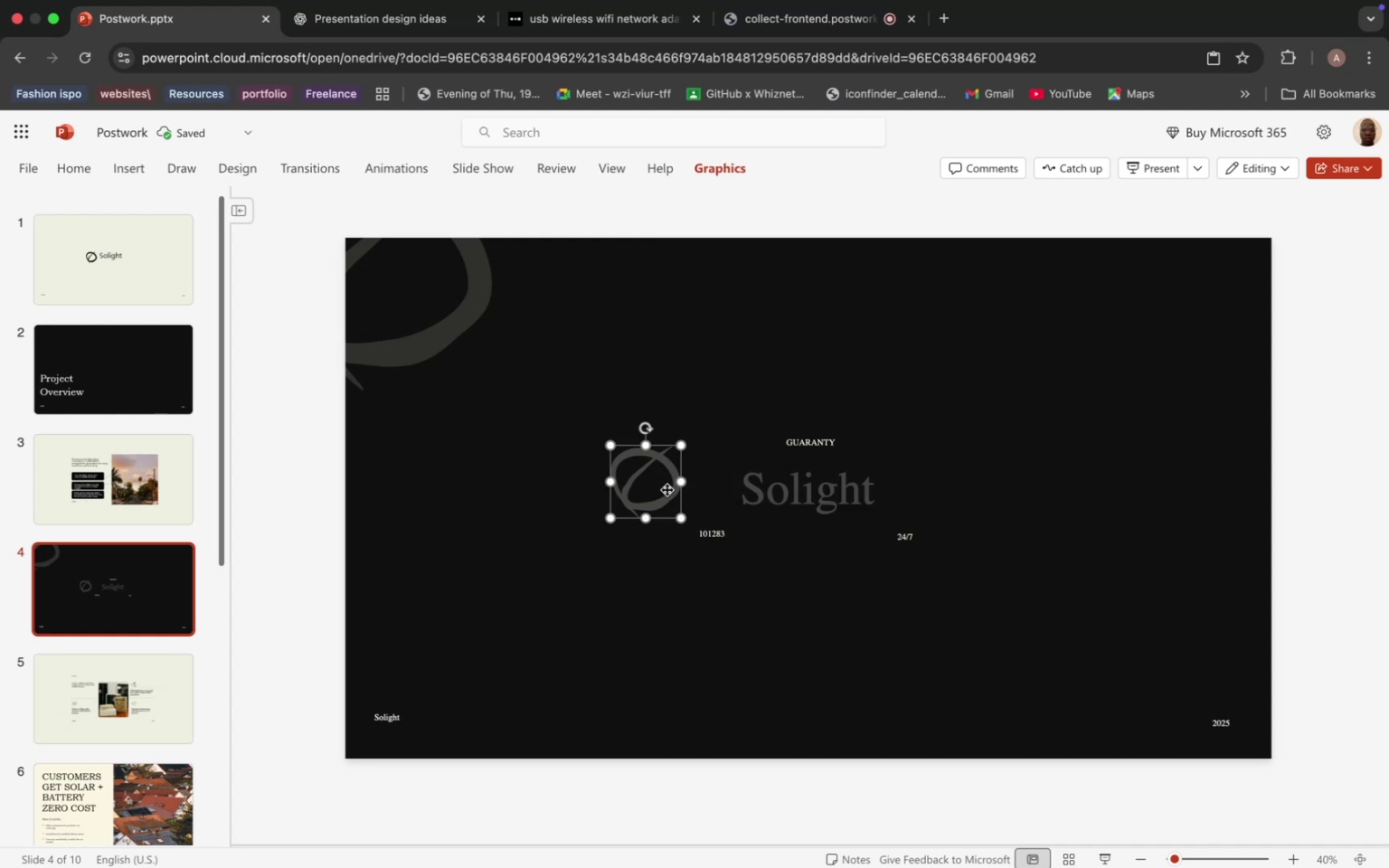 
left_click_drag(start_coordinate=[667, 489], to_coordinate=[713, 495])
 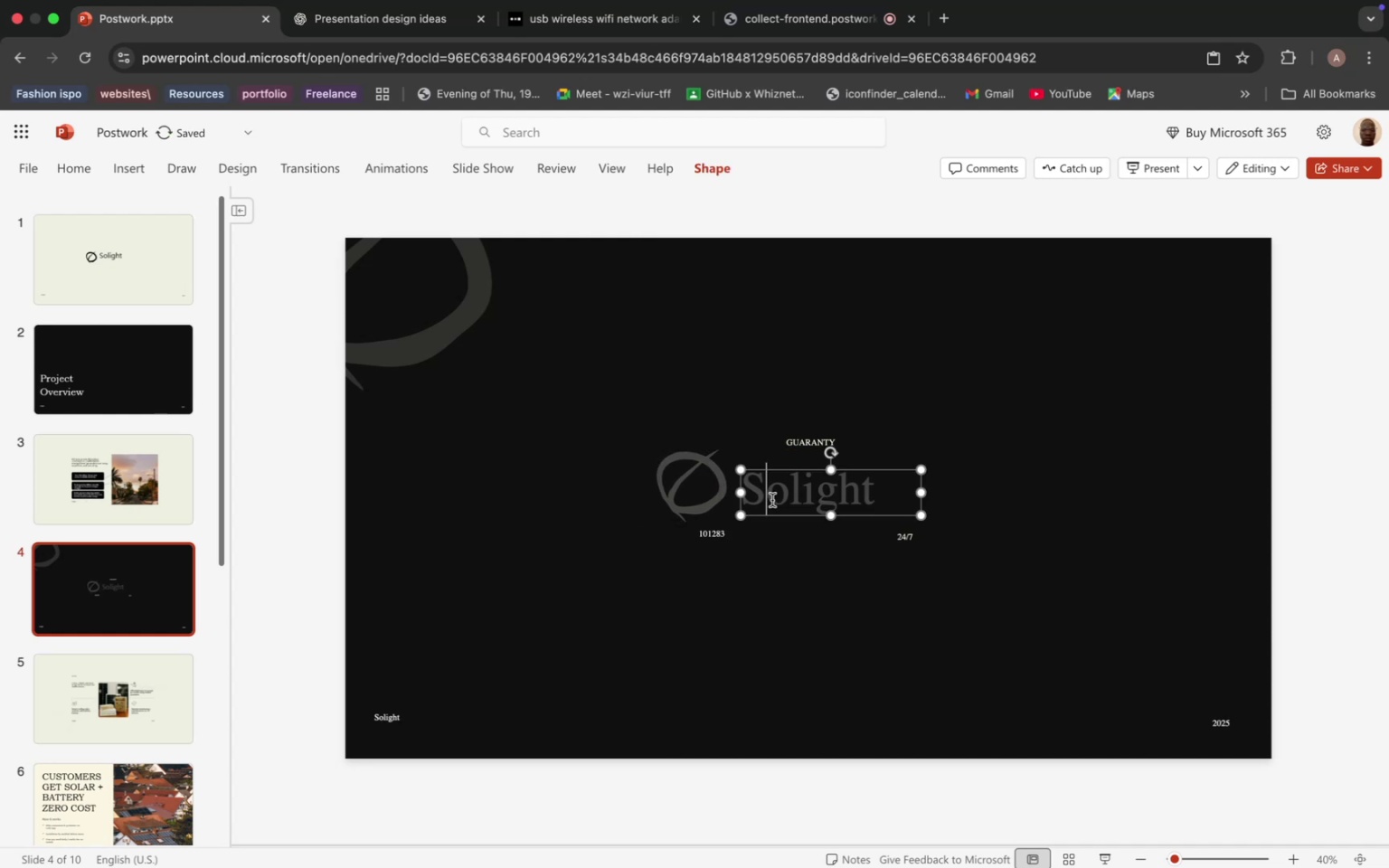 
left_click([772, 500])
 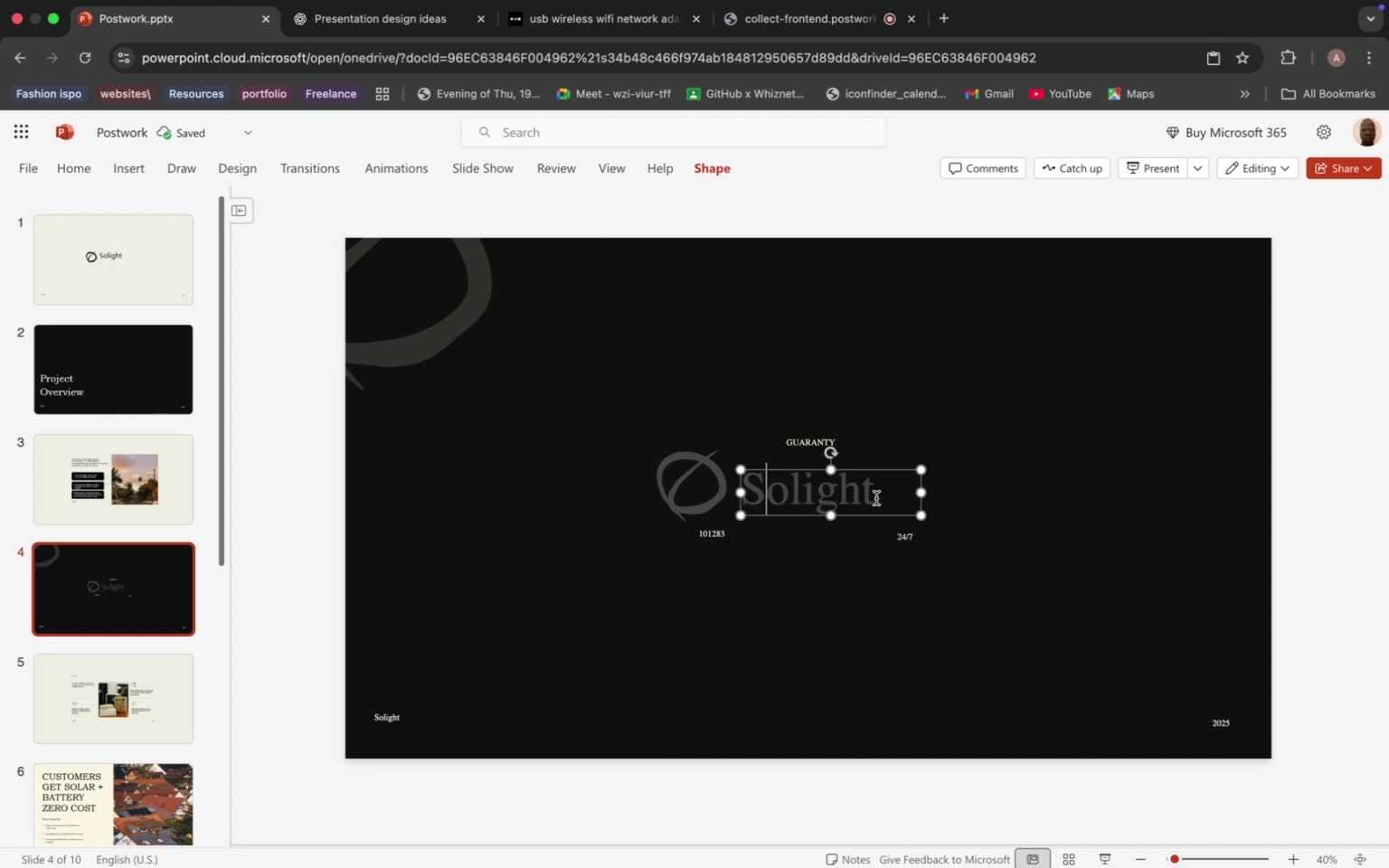 
left_click_drag(start_coordinate=[876, 498], to_coordinate=[726, 497])
 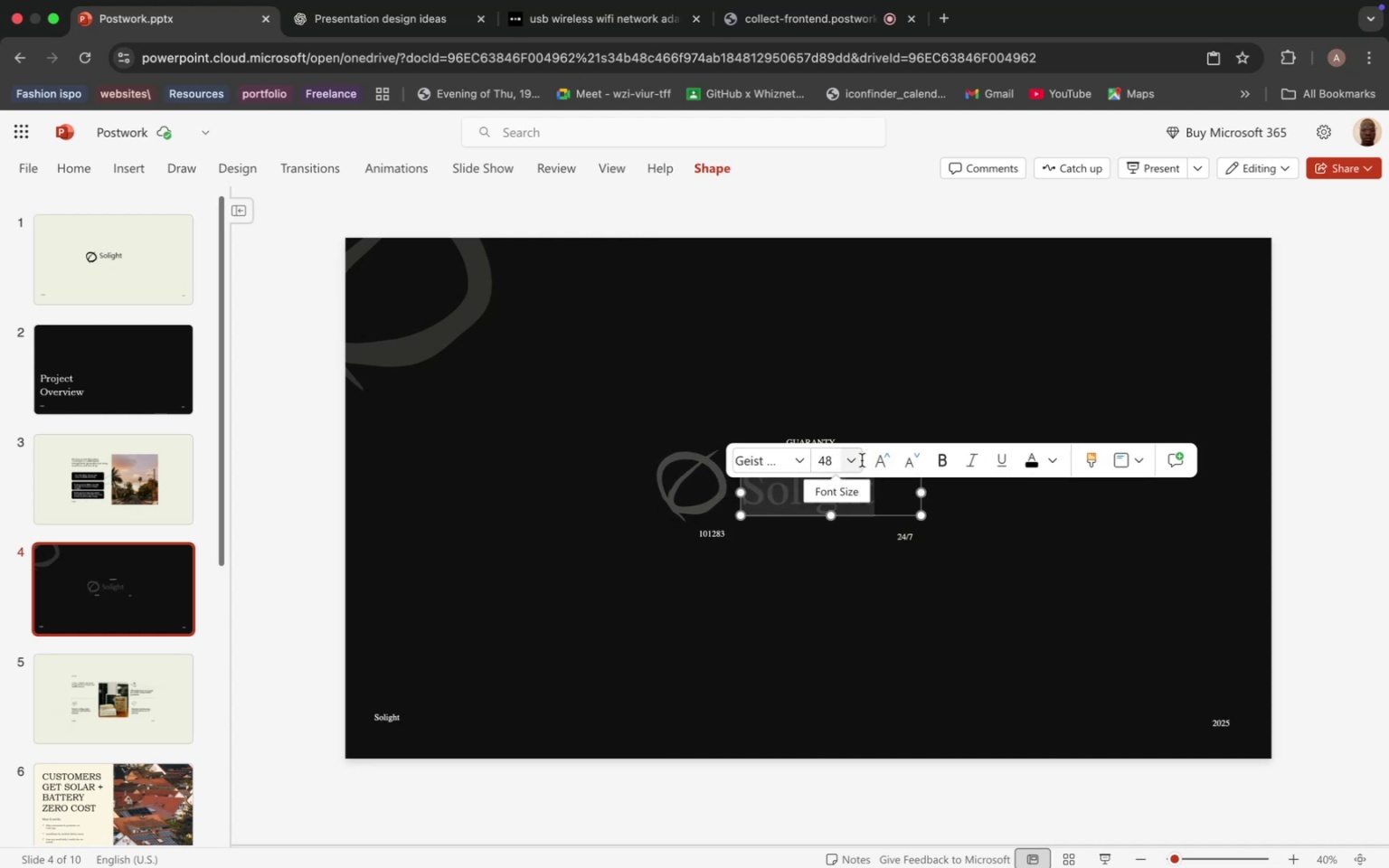 
left_click([862, 460])
 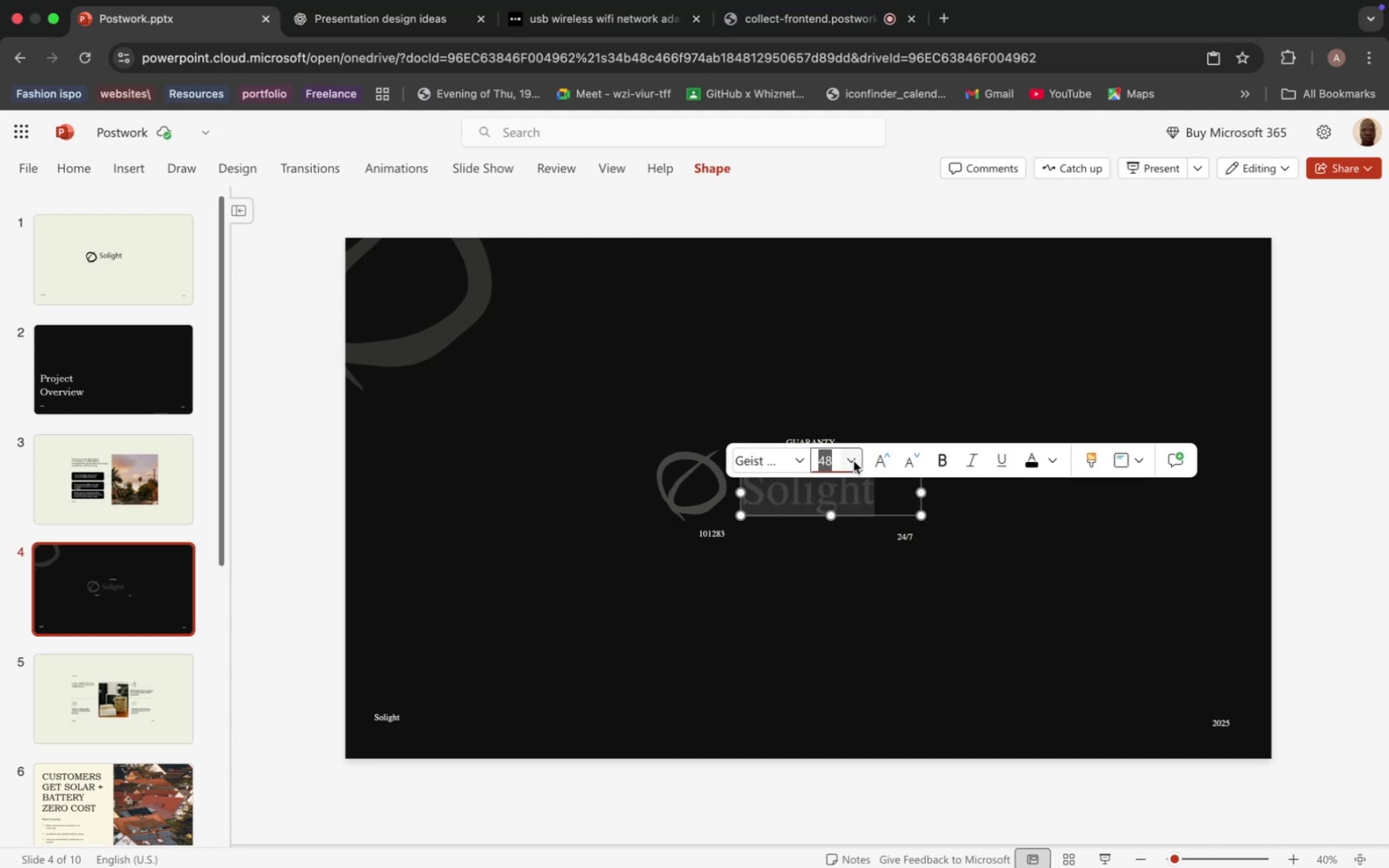 
left_click([854, 461])
 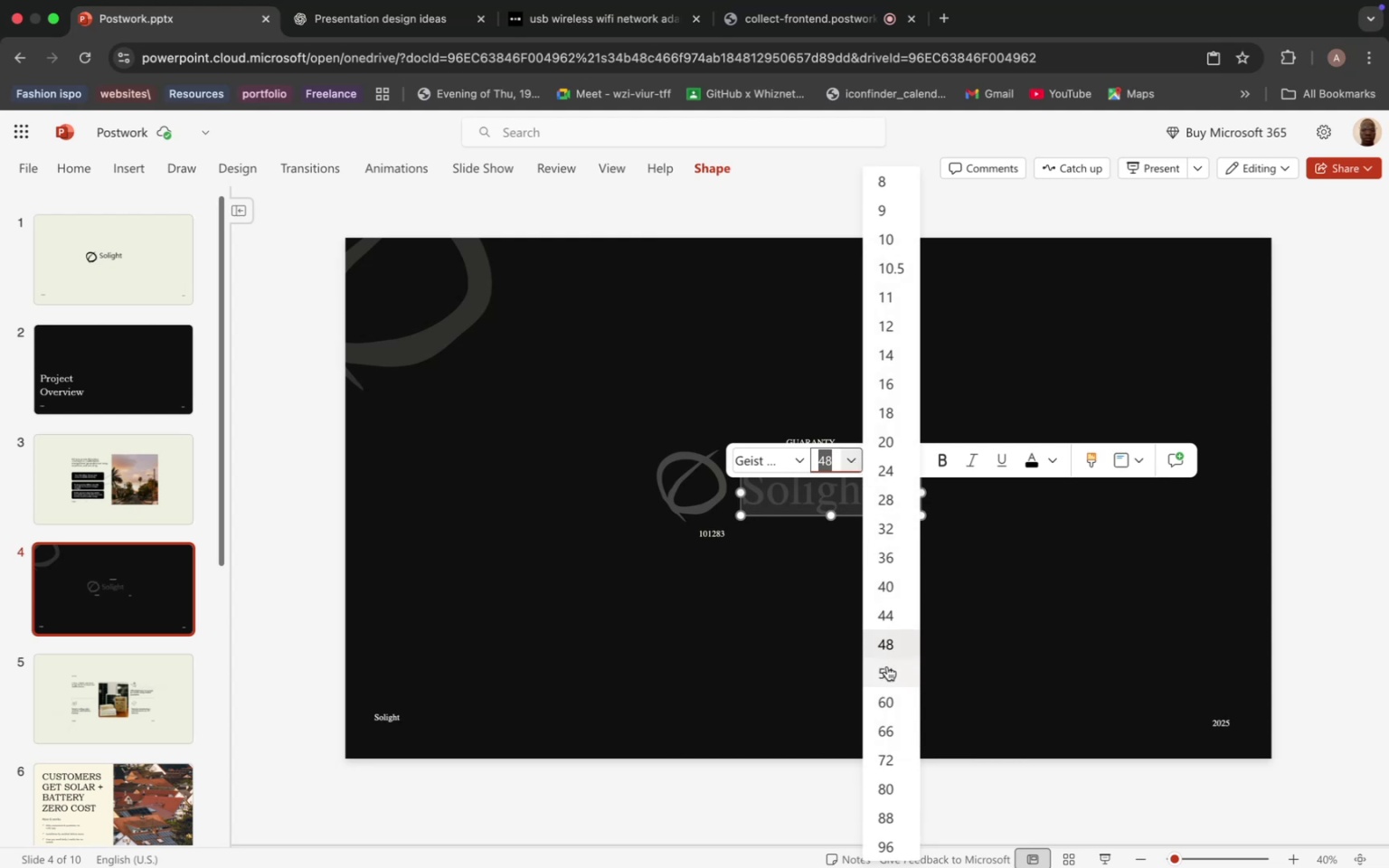 
left_click([887, 666])
 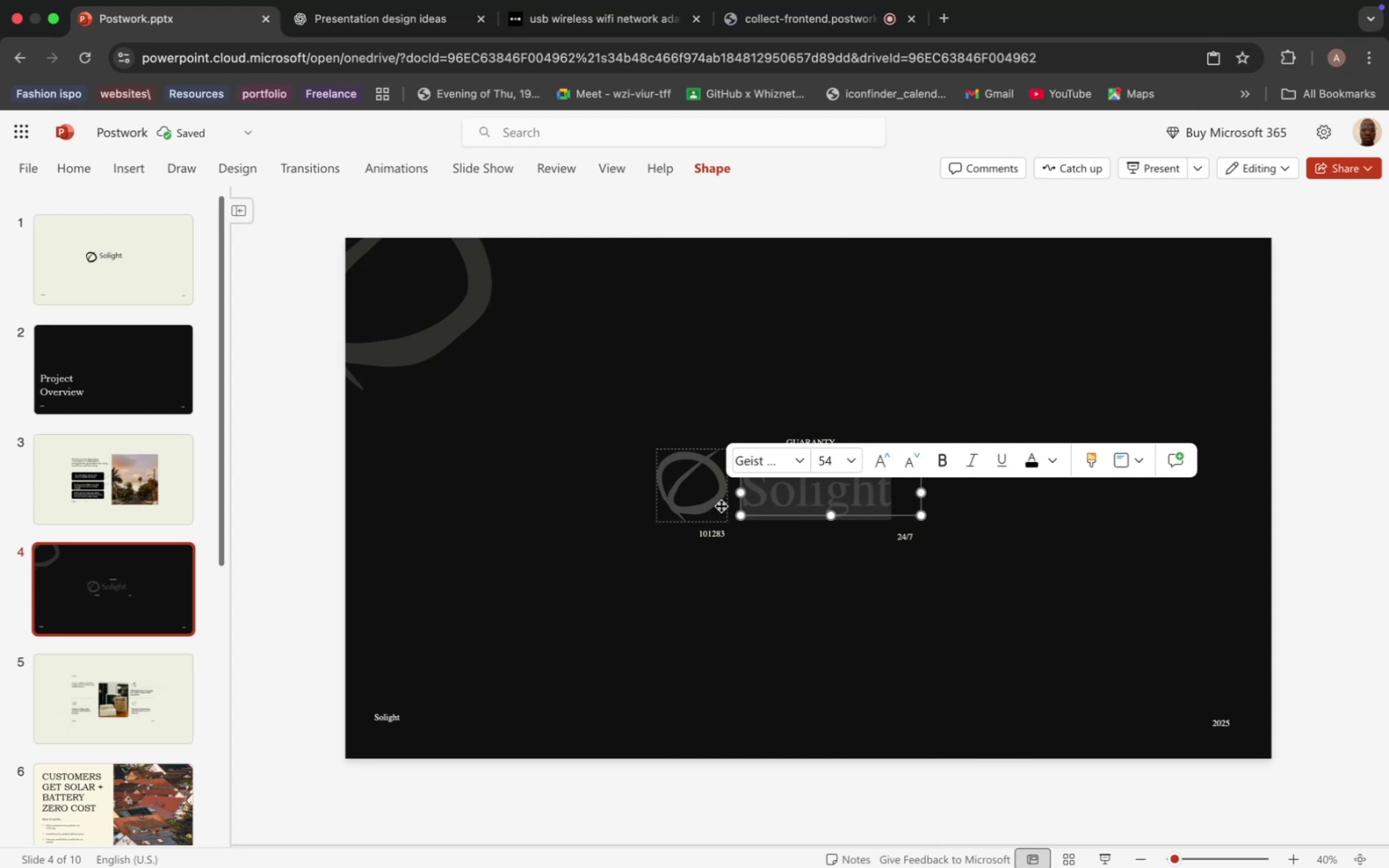 
hold_key(key=ShiftLeft, duration=0.72)
left_click([704, 491])
 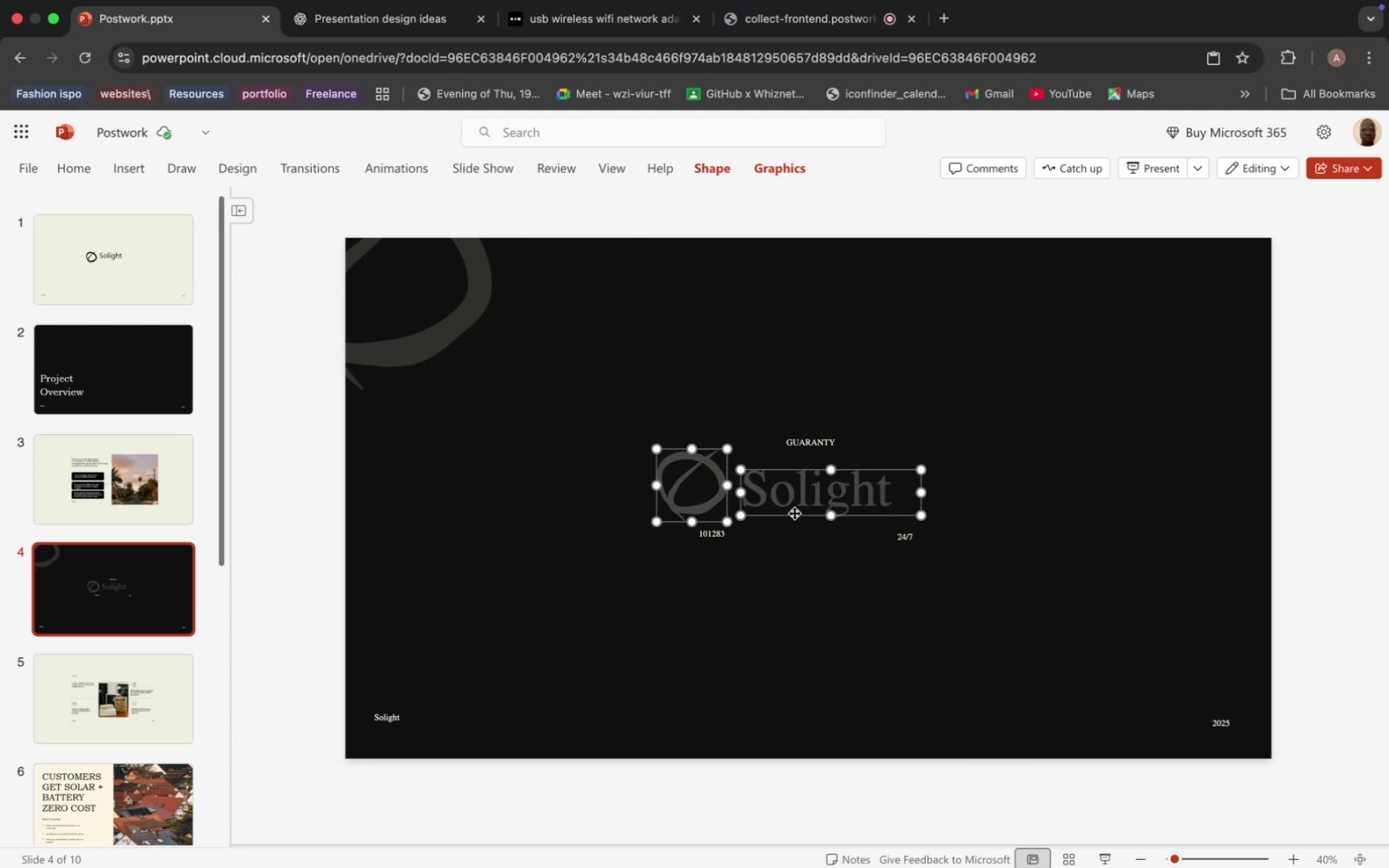 
left_click_drag(start_coordinate=[794, 513], to_coordinate=[788, 509])
 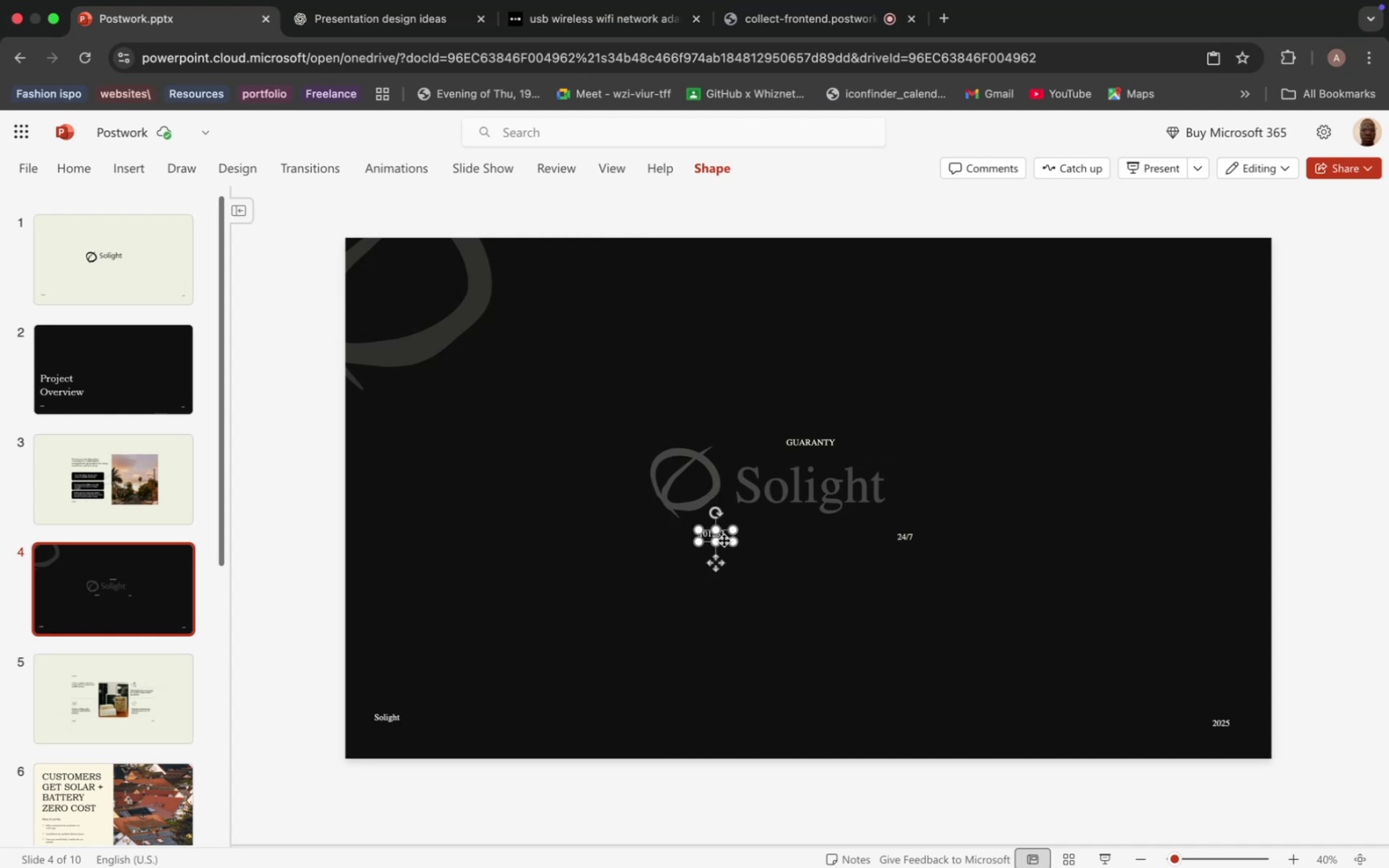 
wait(5.23)
 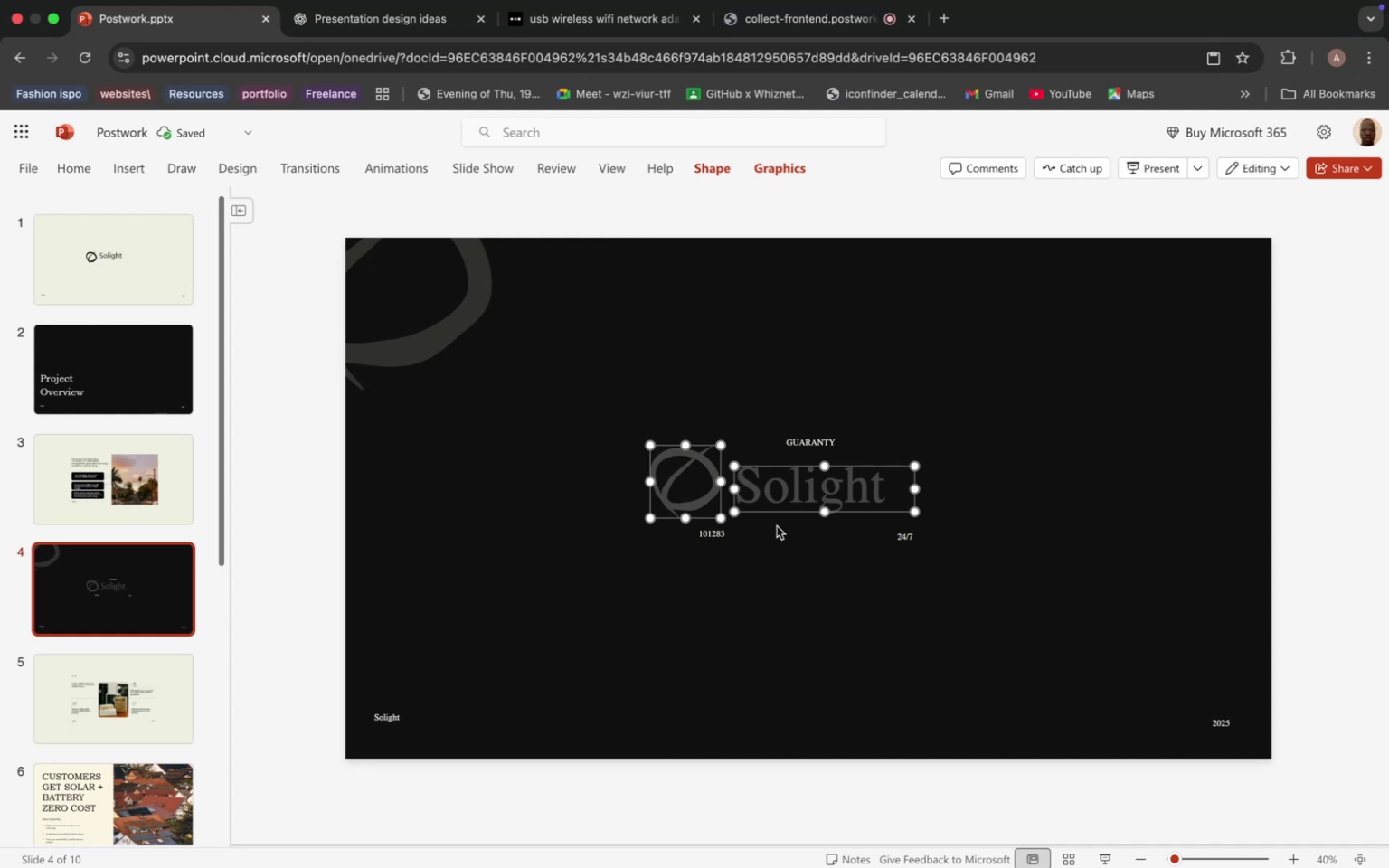 
left_click_drag(start_coordinate=[725, 541], to_coordinate=[682, 544])
 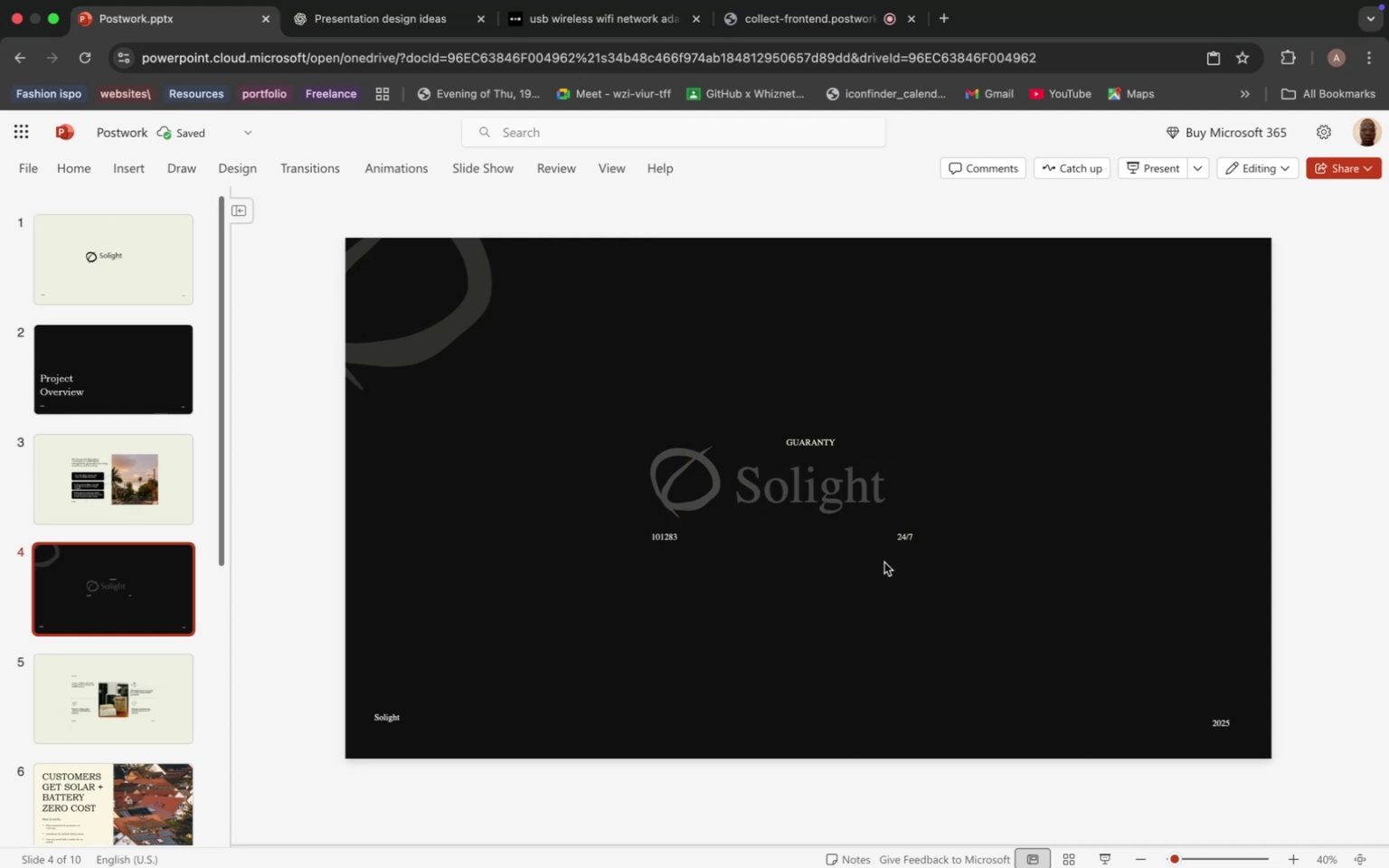 
left_click([884, 561])
 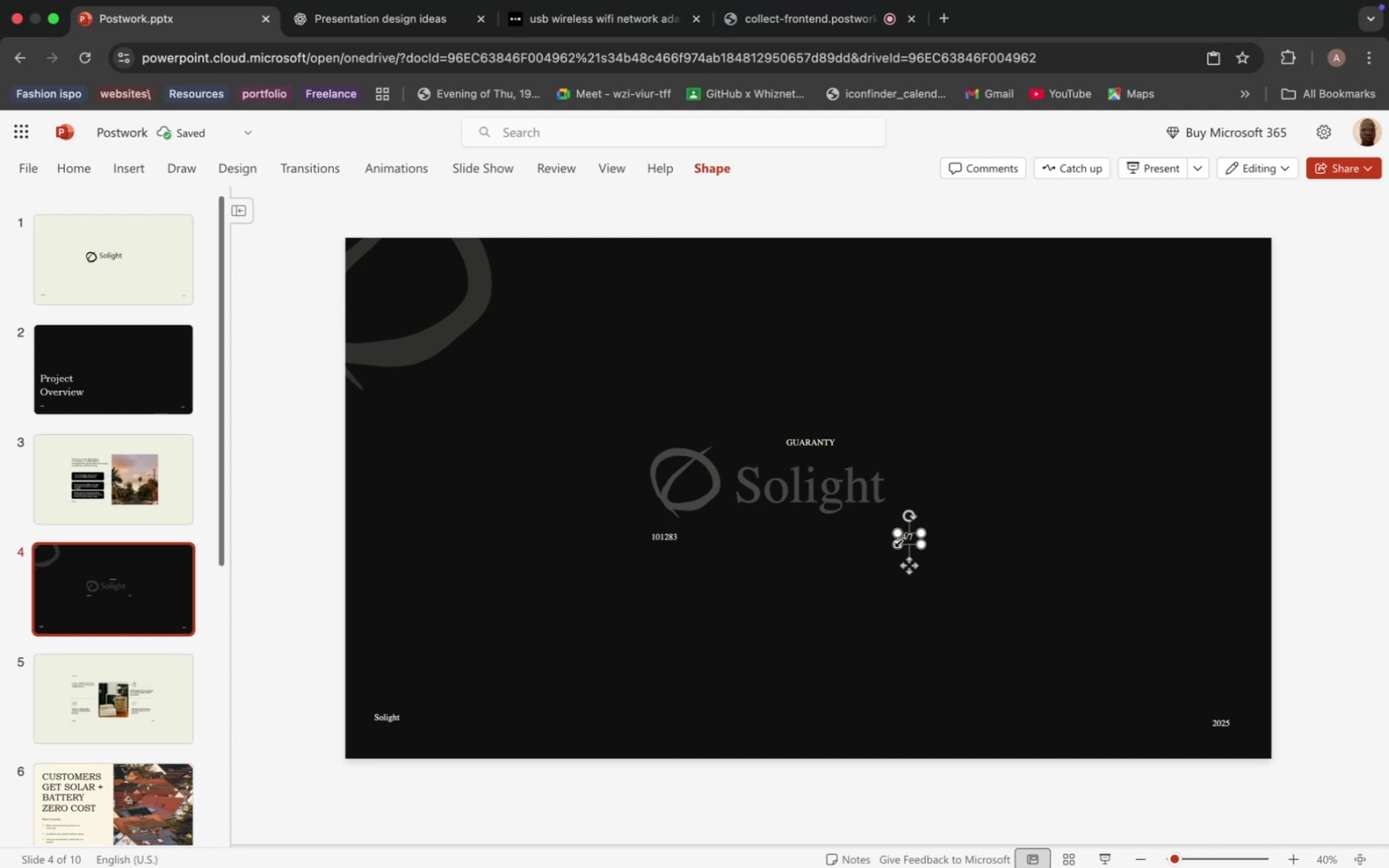 
left_click([900, 541])
 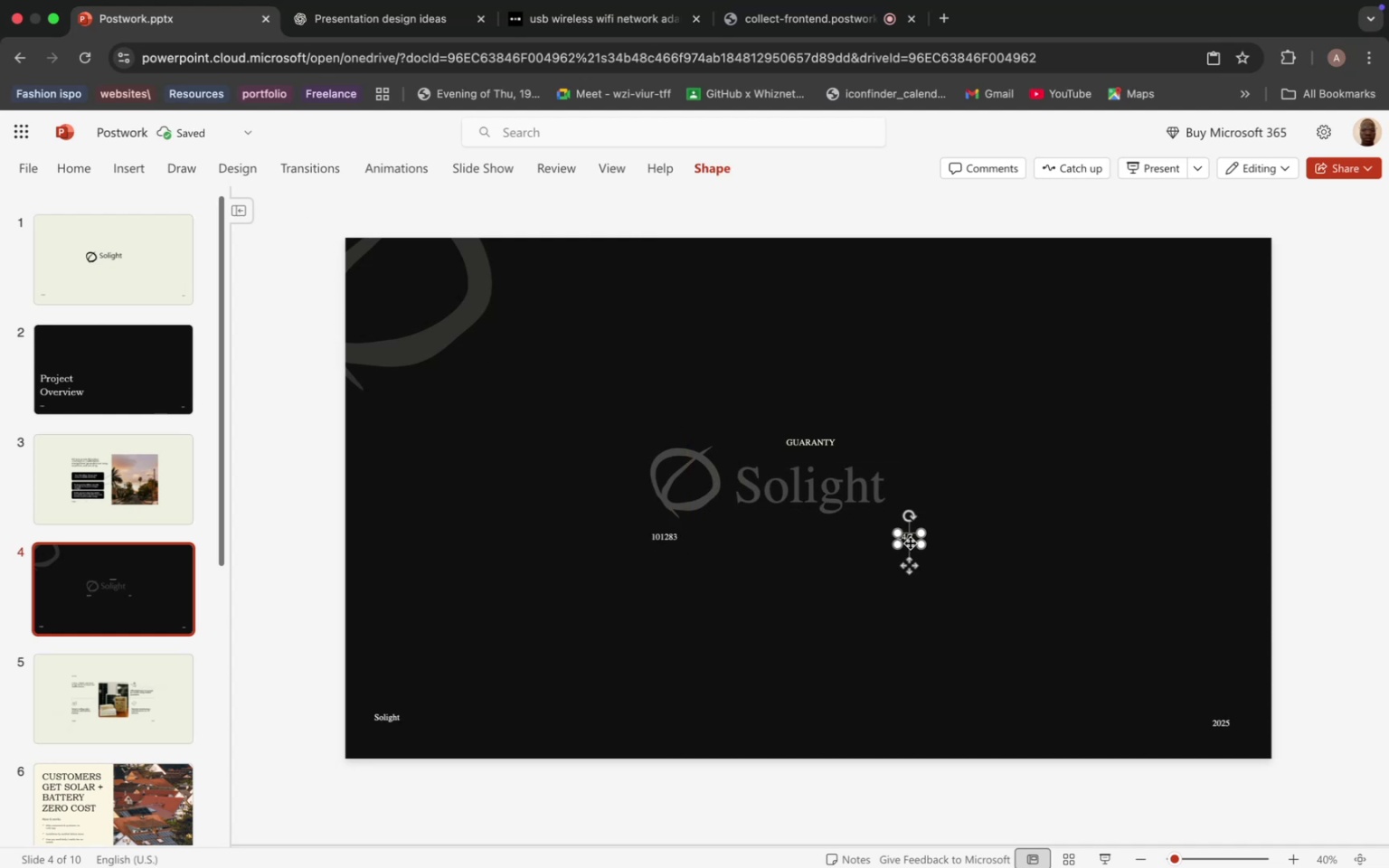 
left_click_drag(start_coordinate=[910, 542], to_coordinate=[877, 539])
 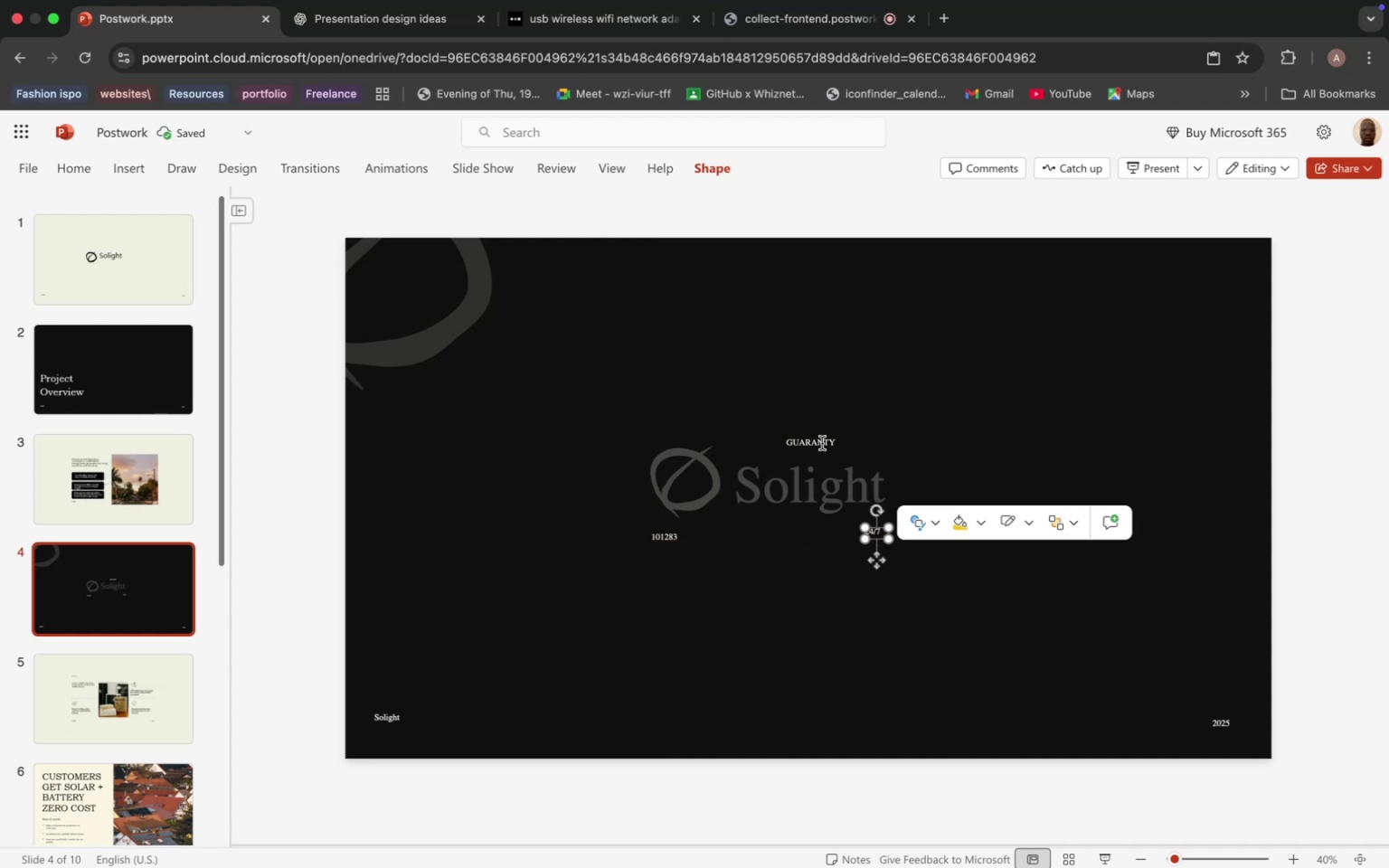 
left_click([822, 443])
 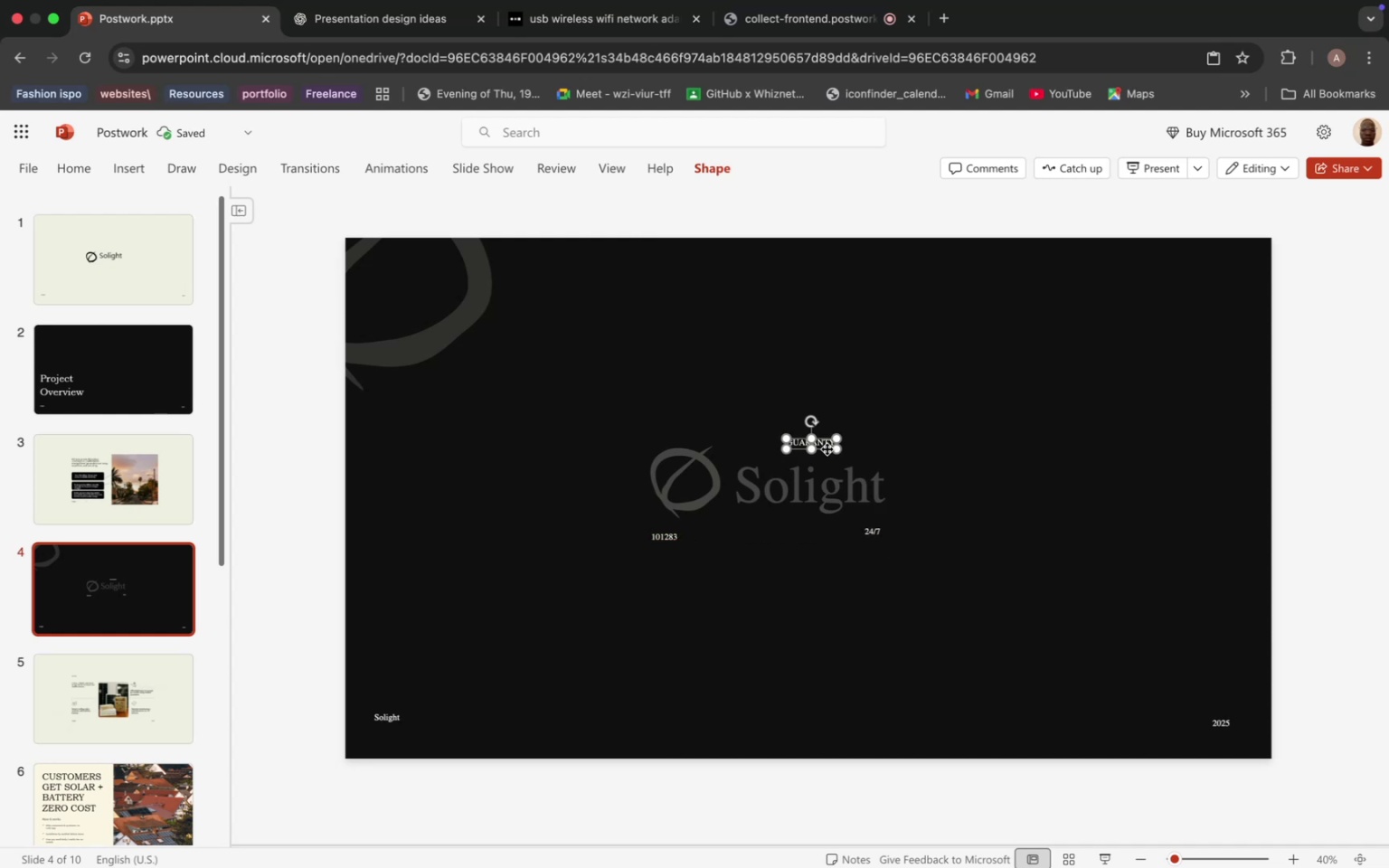 
left_click_drag(start_coordinate=[827, 448], to_coordinate=[791, 428])
 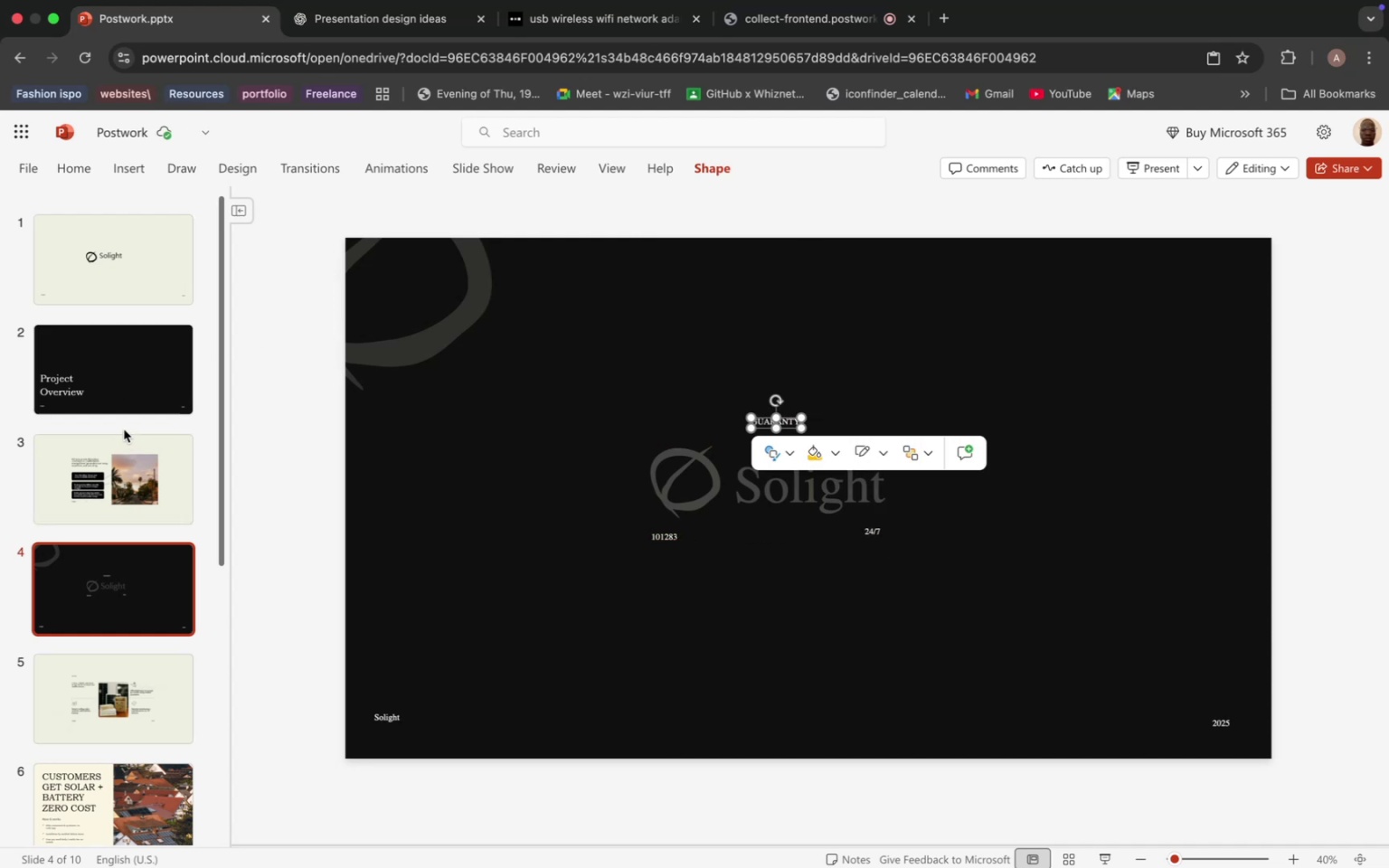 
wait(9.01)
 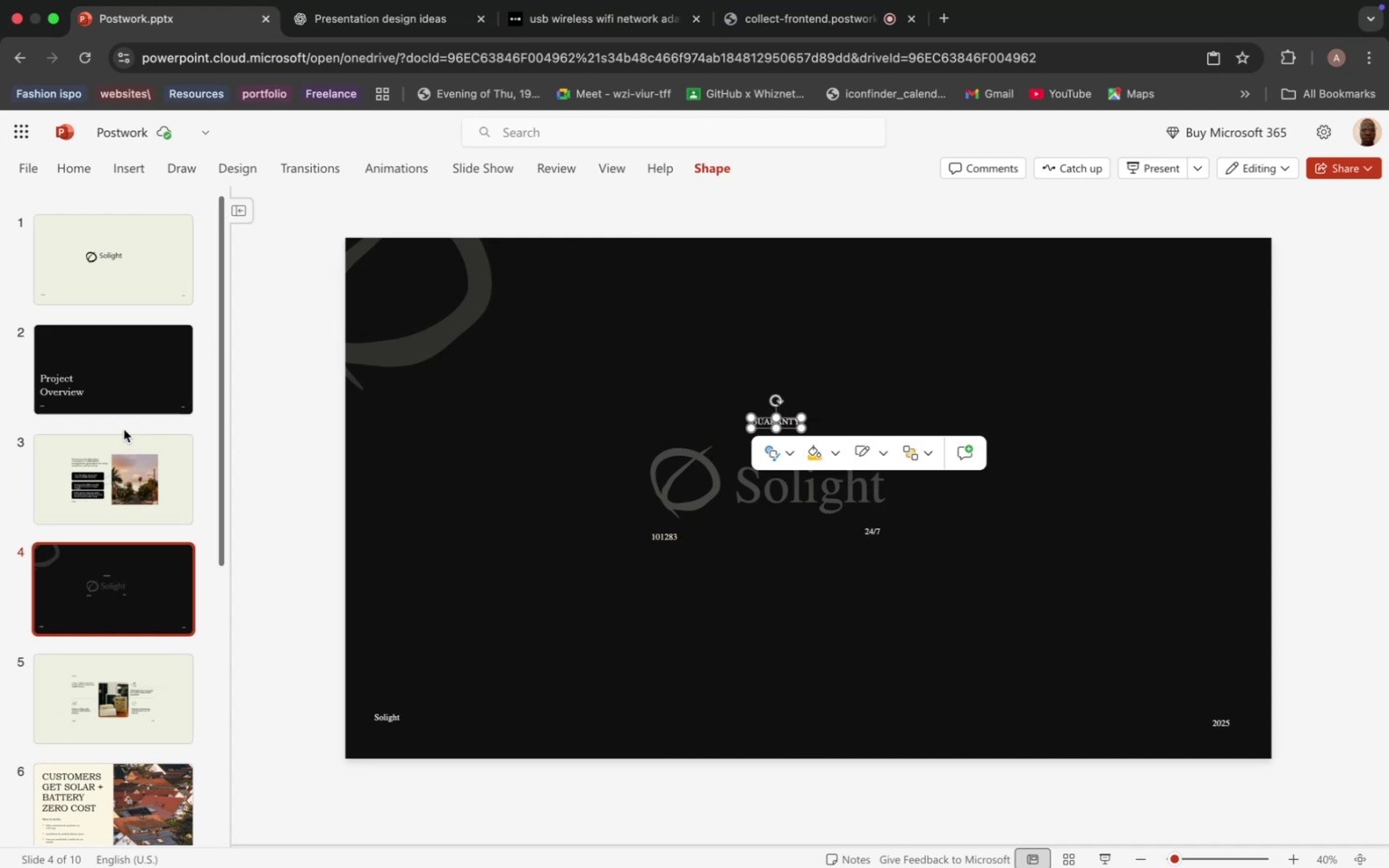 
left_click([642, 547])
 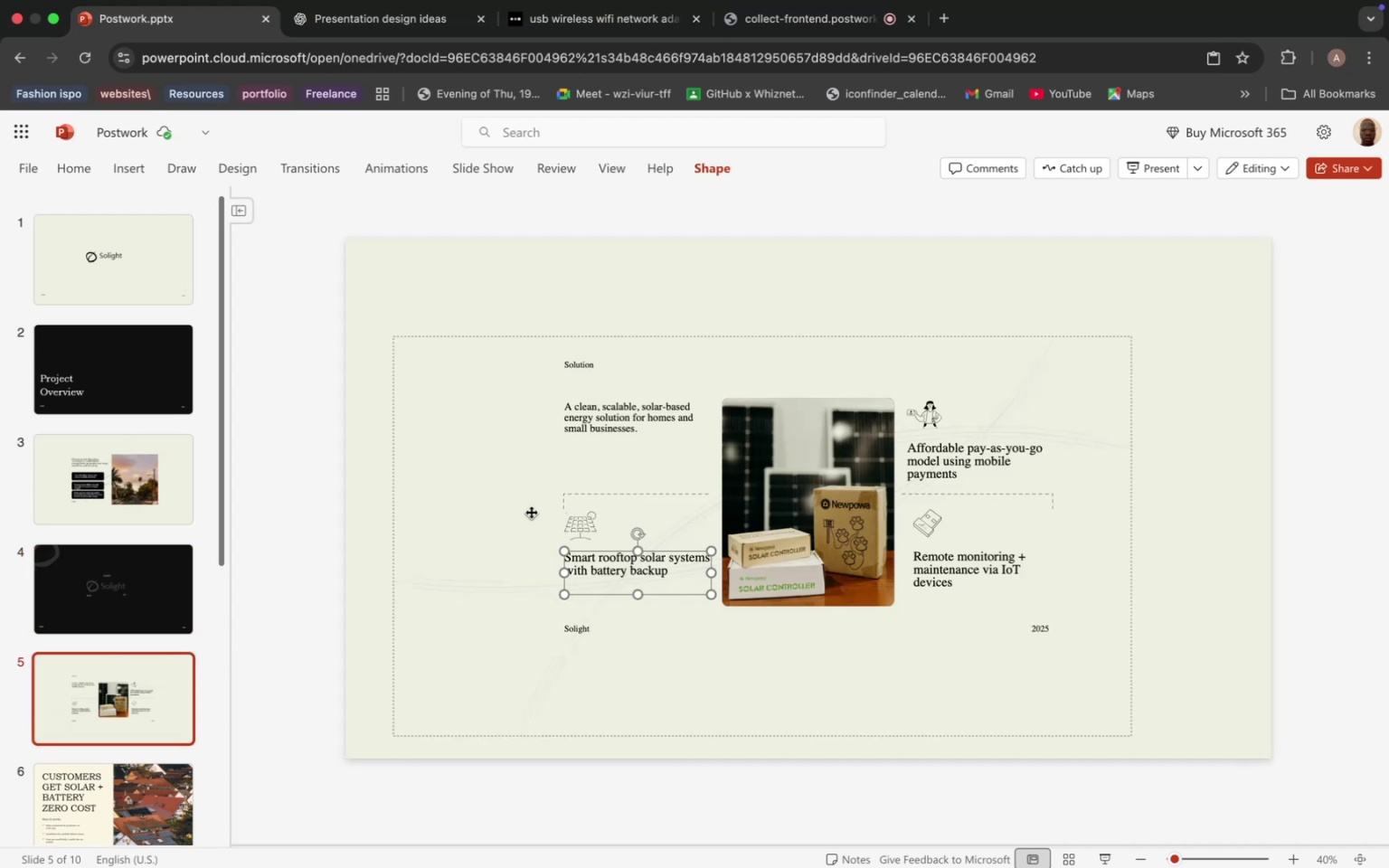 
left_click_drag(start_coordinate=[534, 514], to_coordinate=[585, 632])
 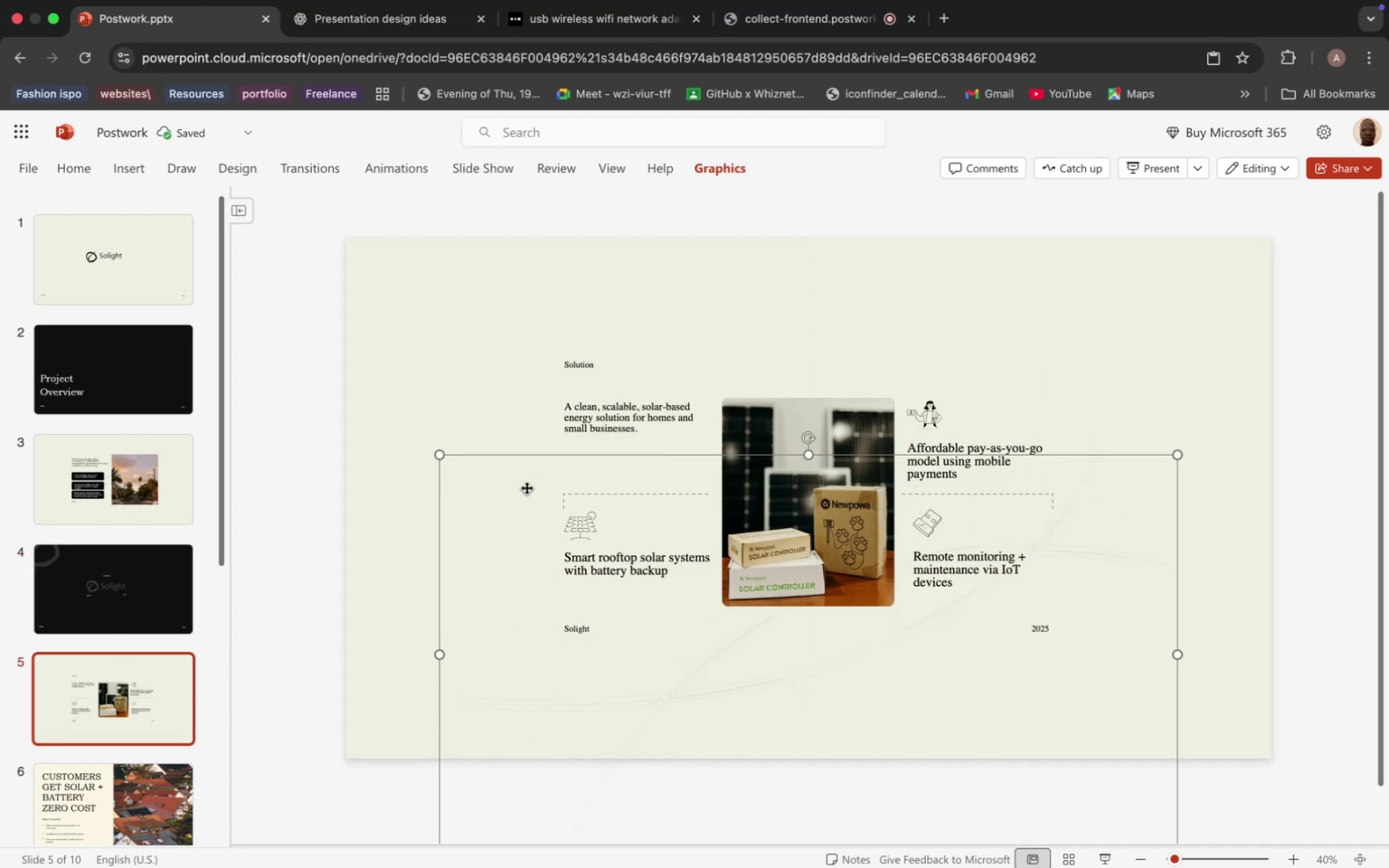 
left_click_drag(start_coordinate=[523, 485], to_coordinate=[536, 649])
 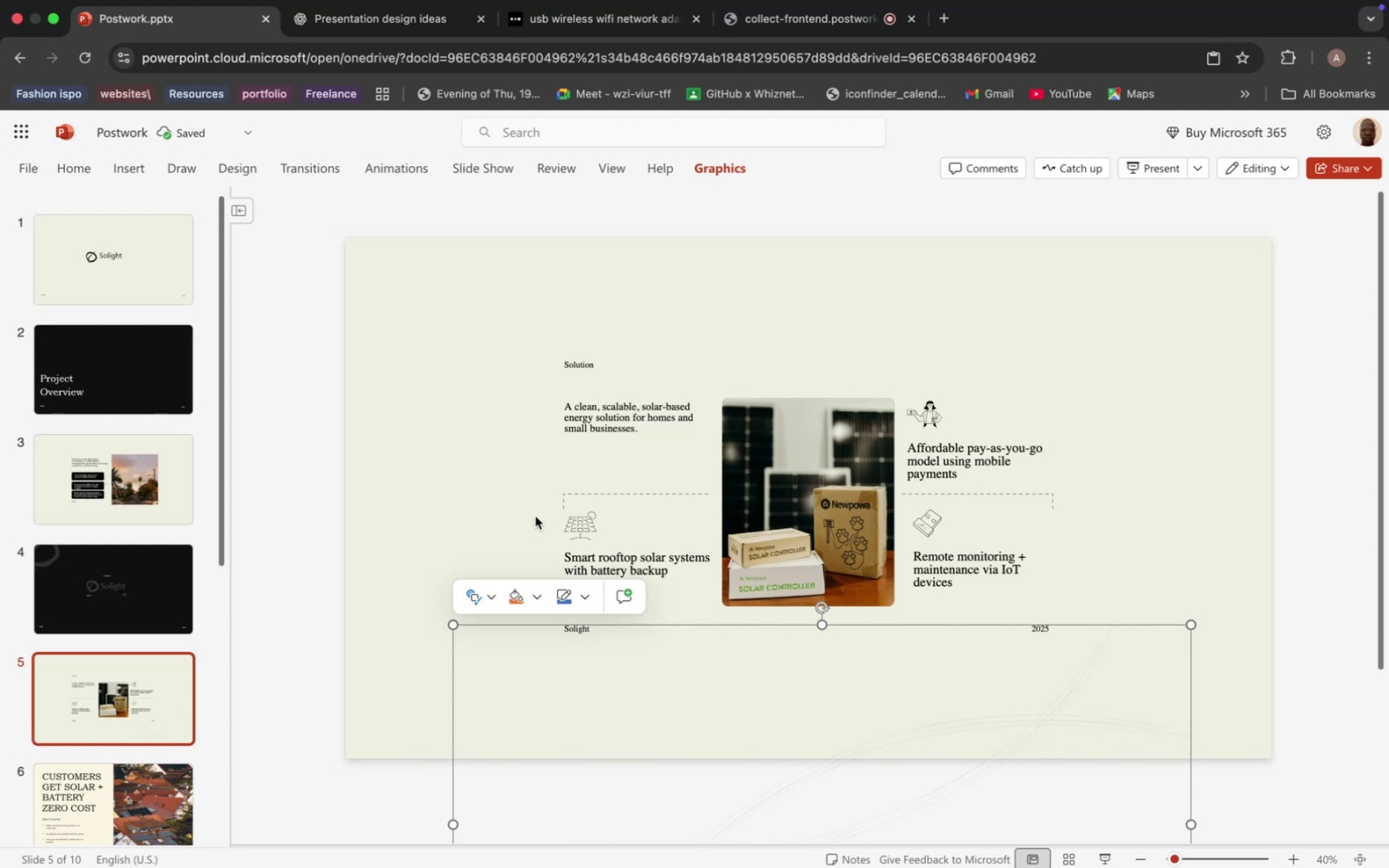 
left_click_drag(start_coordinate=[538, 516], to_coordinate=[613, 542])
 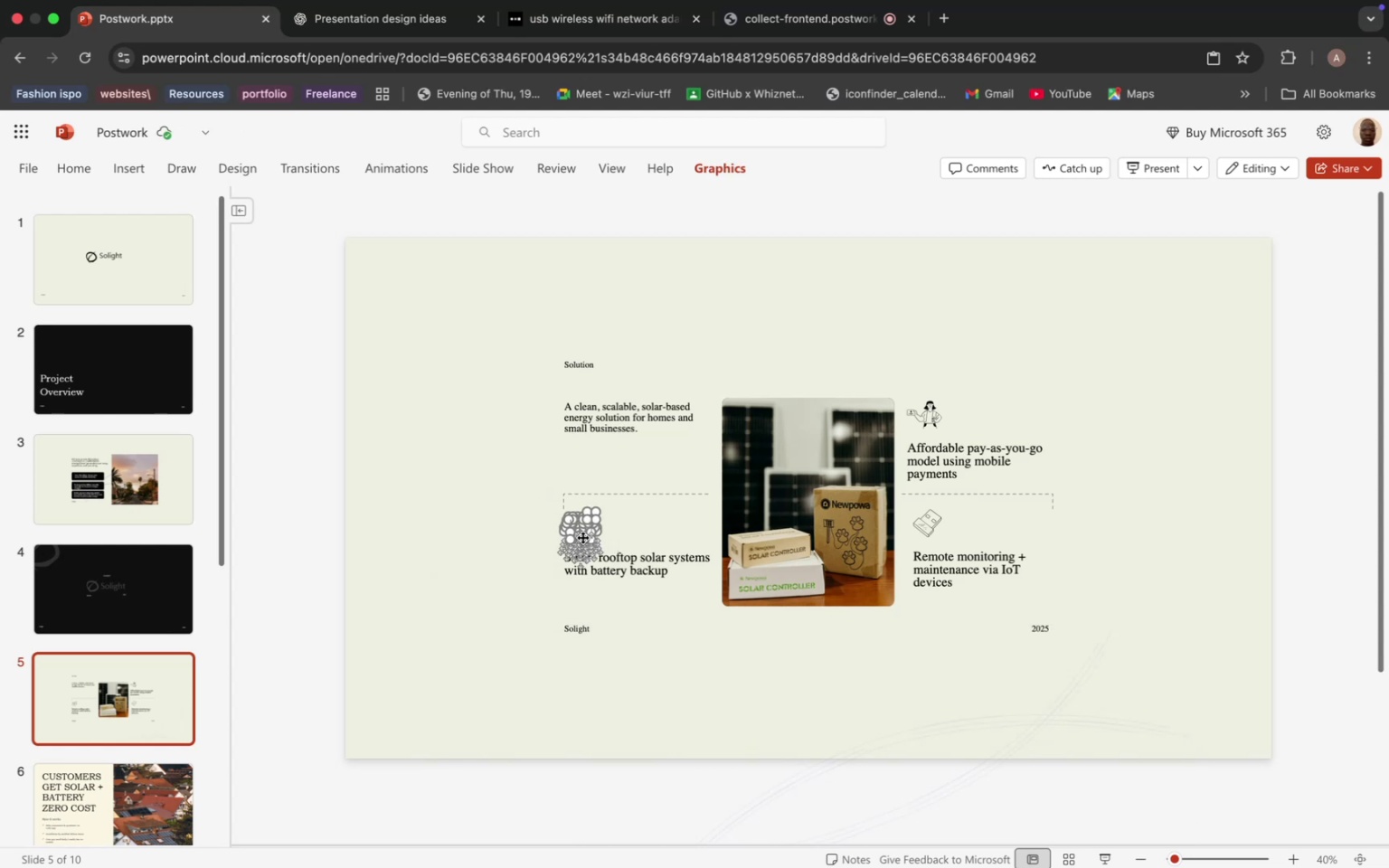 
left_click_drag(start_coordinate=[582, 537], to_coordinate=[450, 533])
 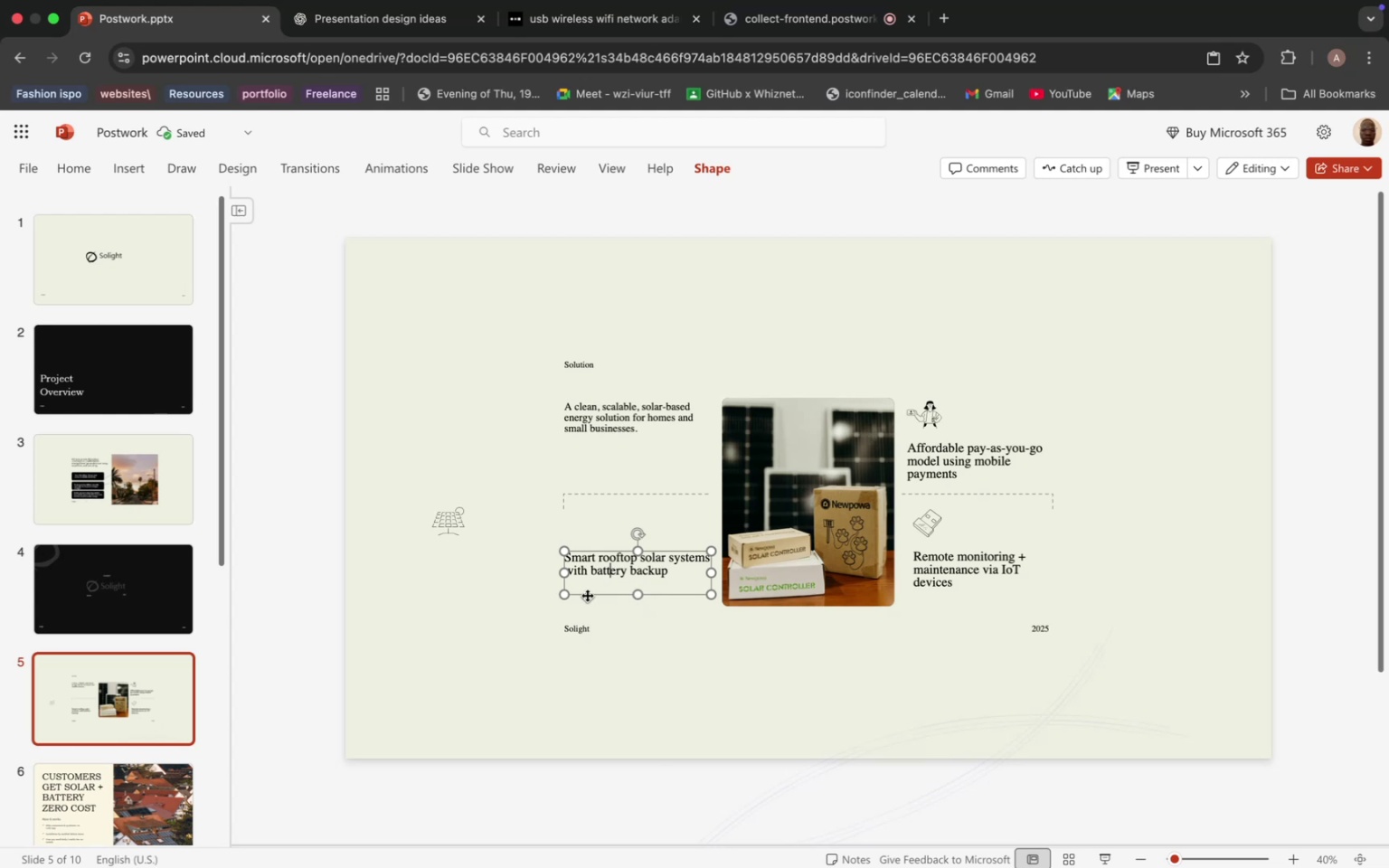 
left_click_drag(start_coordinate=[587, 595], to_coordinate=[455, 601])
 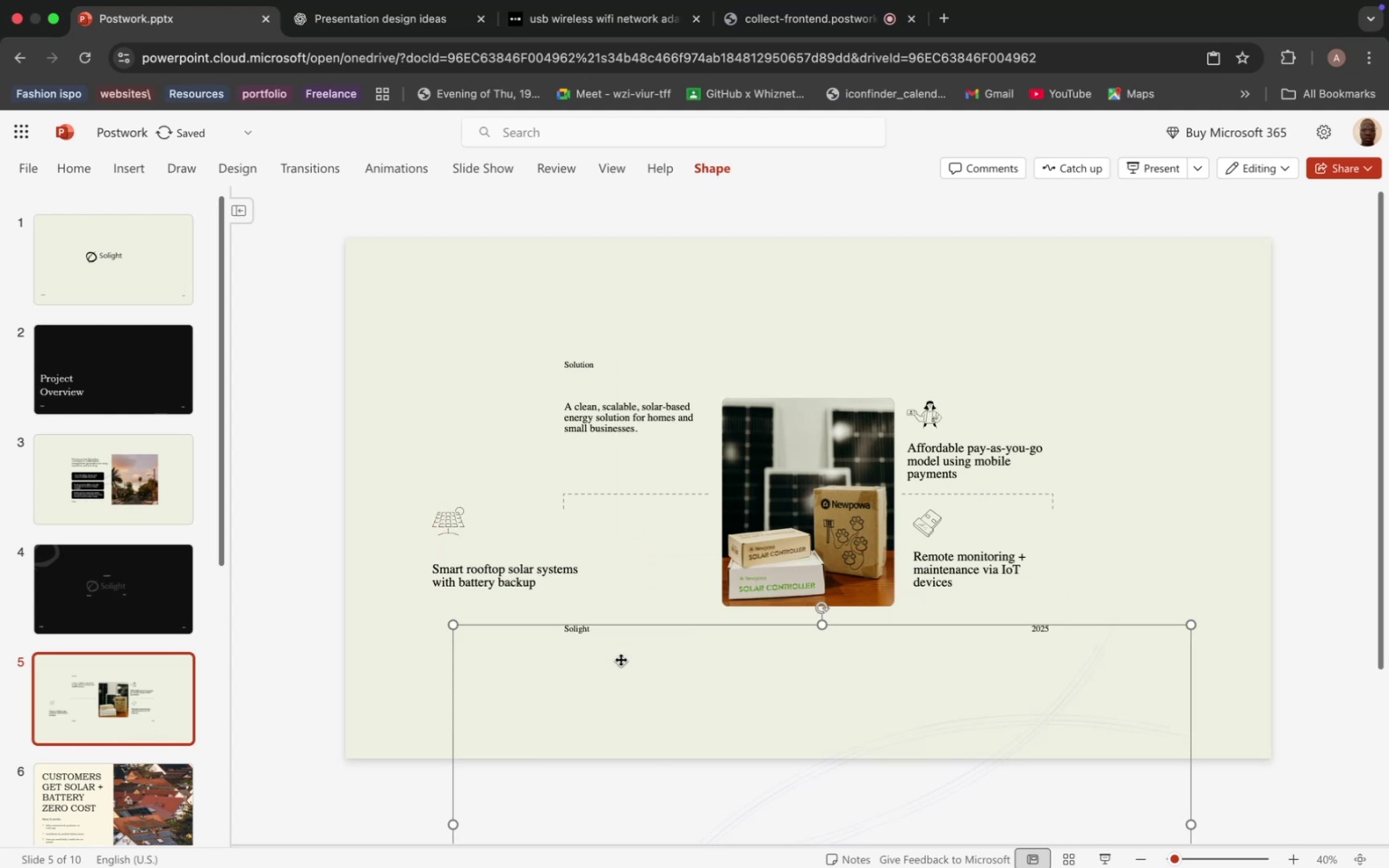 
left_click([620, 659])
 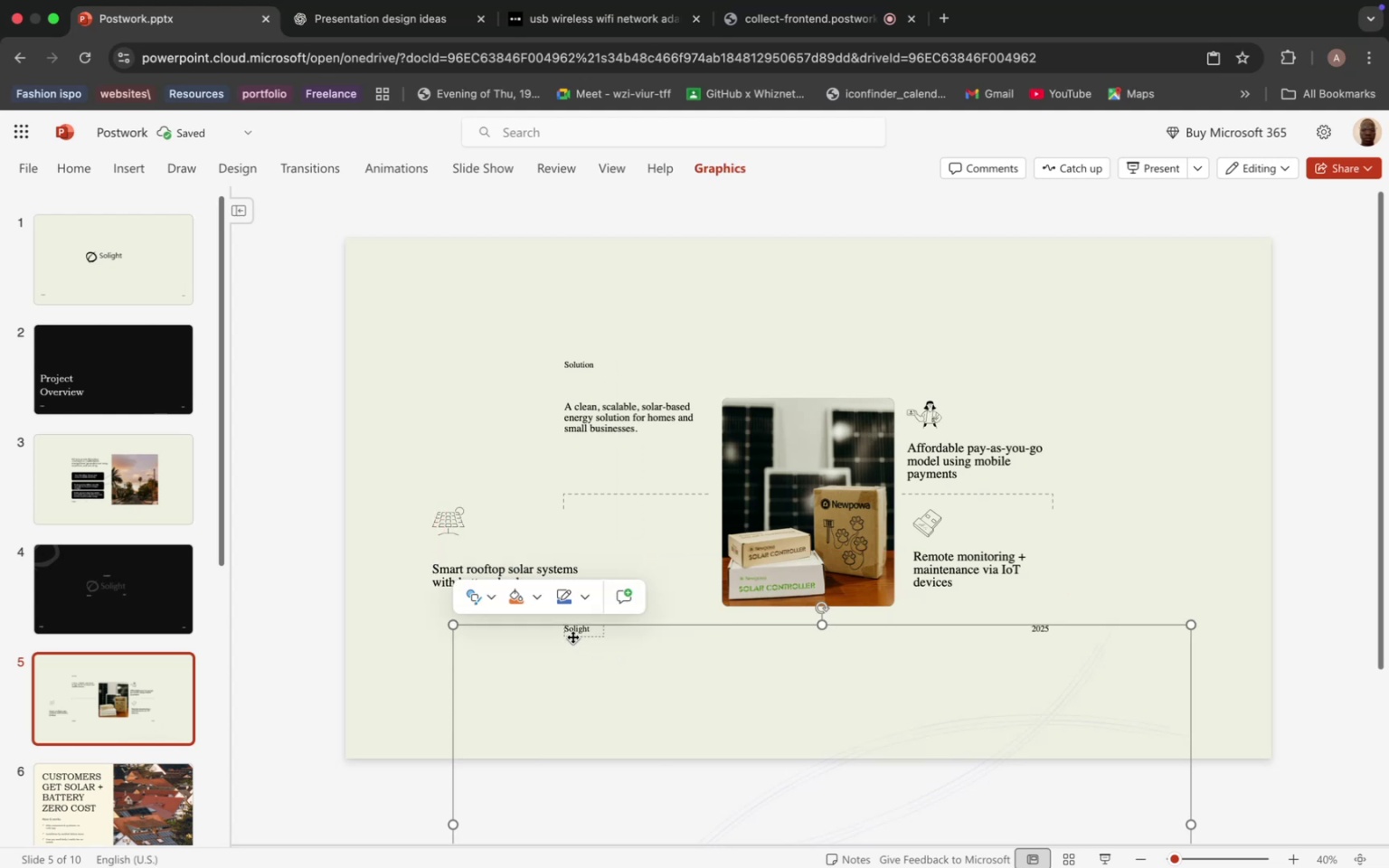 
left_click_drag(start_coordinate=[572, 637], to_coordinate=[398, 721])
 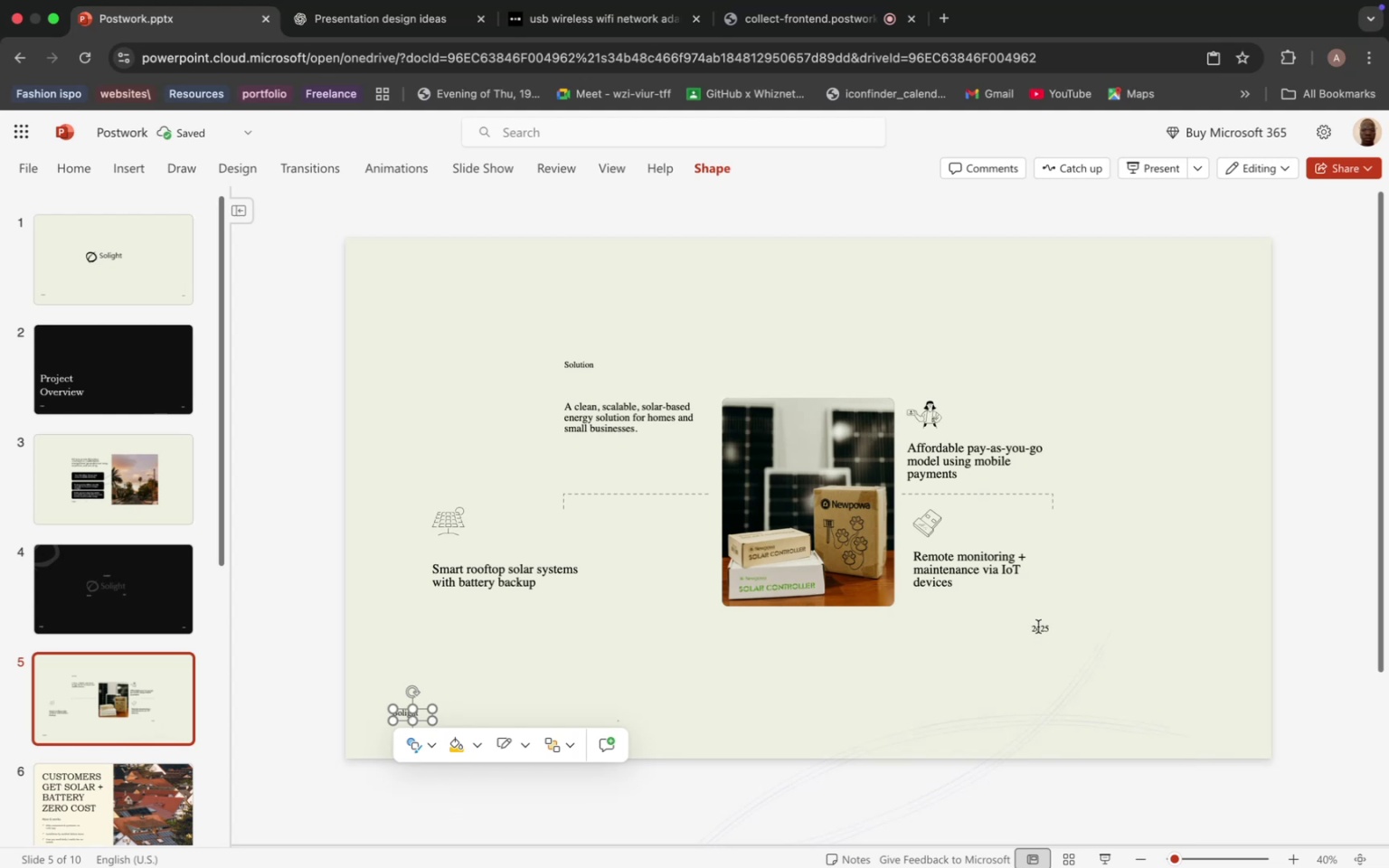 
left_click([1038, 627])
 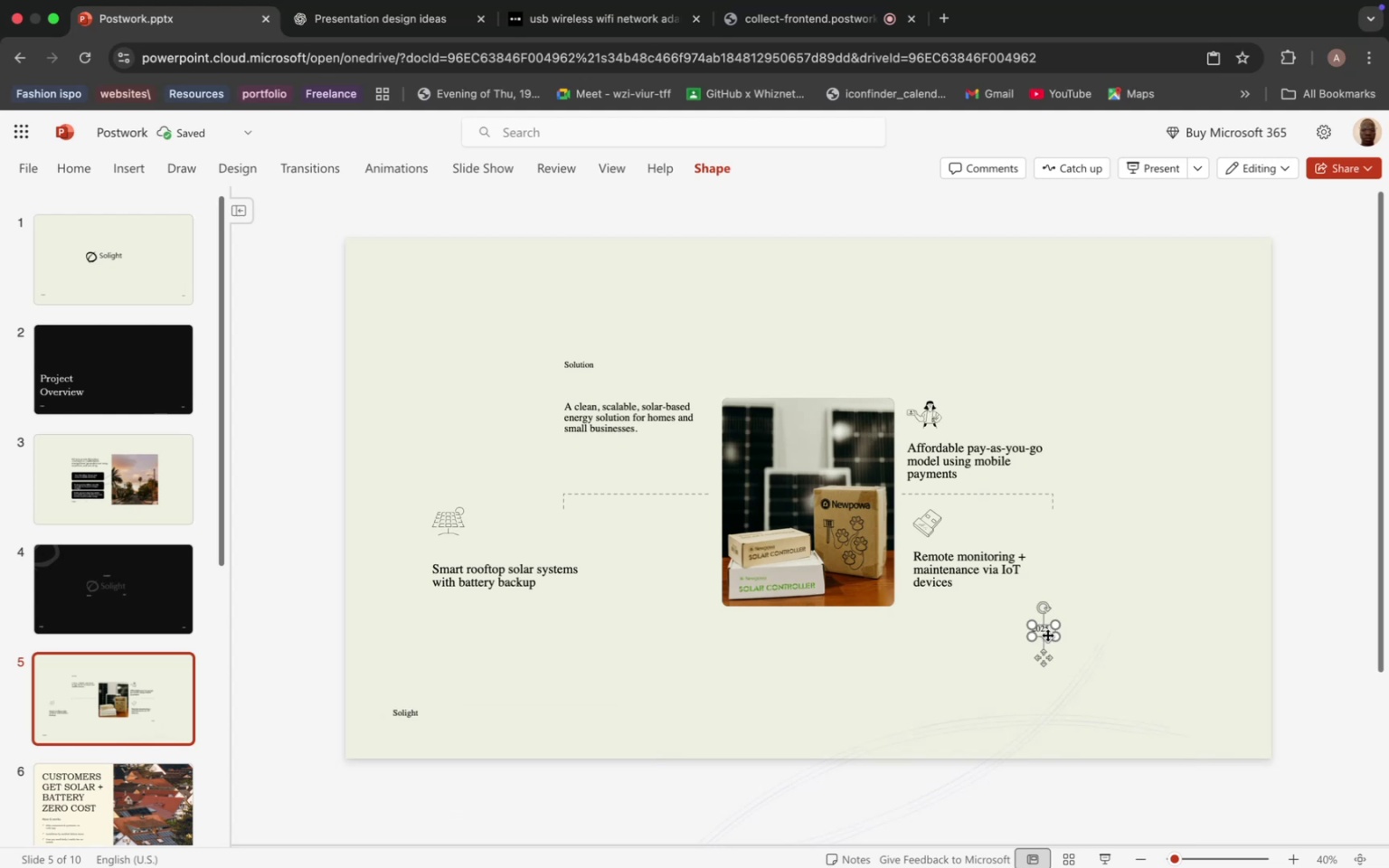 
left_click_drag(start_coordinate=[1047, 635], to_coordinate=[1224, 725])
 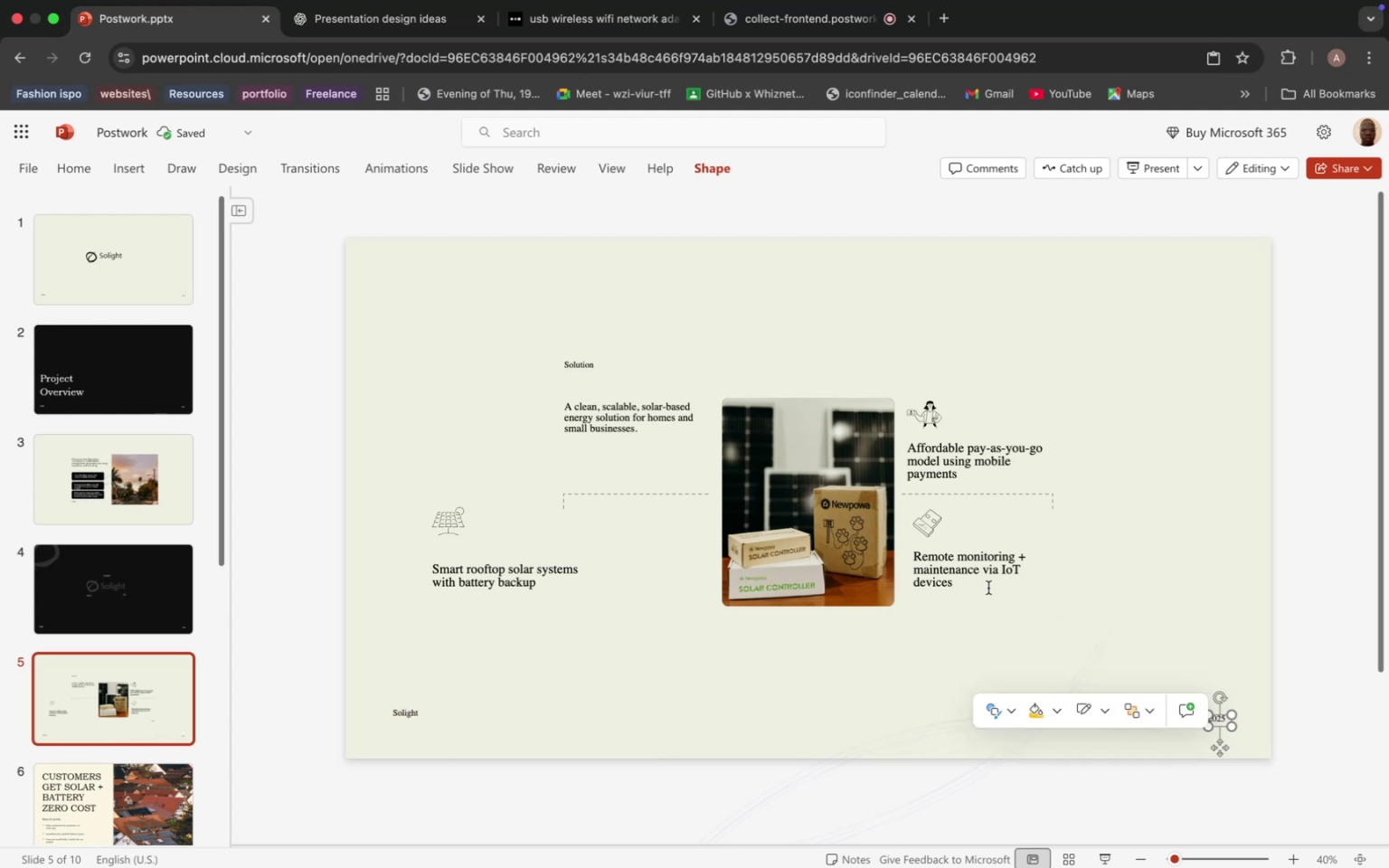 
left_click([945, 580])
 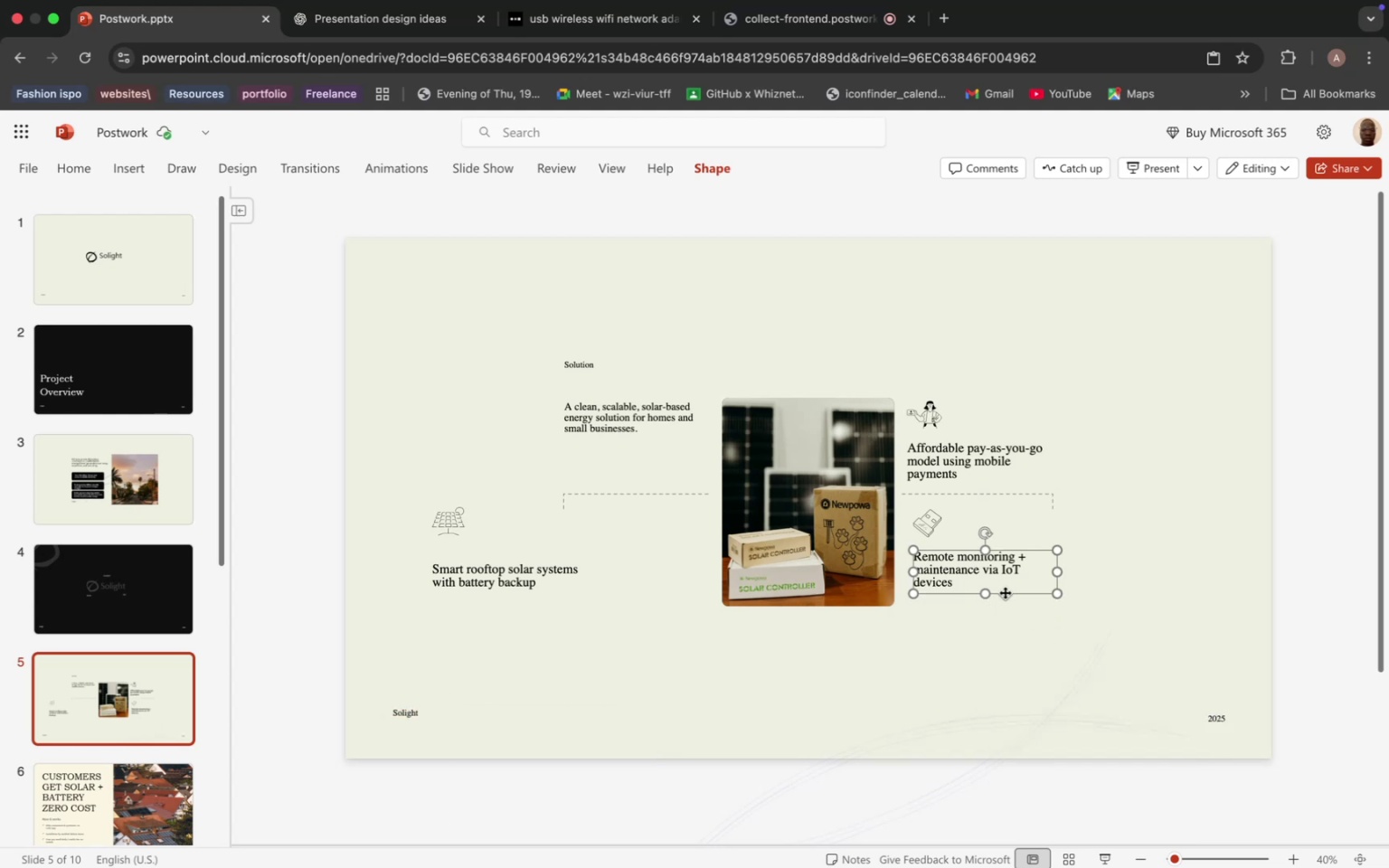 
left_click_drag(start_coordinate=[1005, 592], to_coordinate=[1156, 610])
 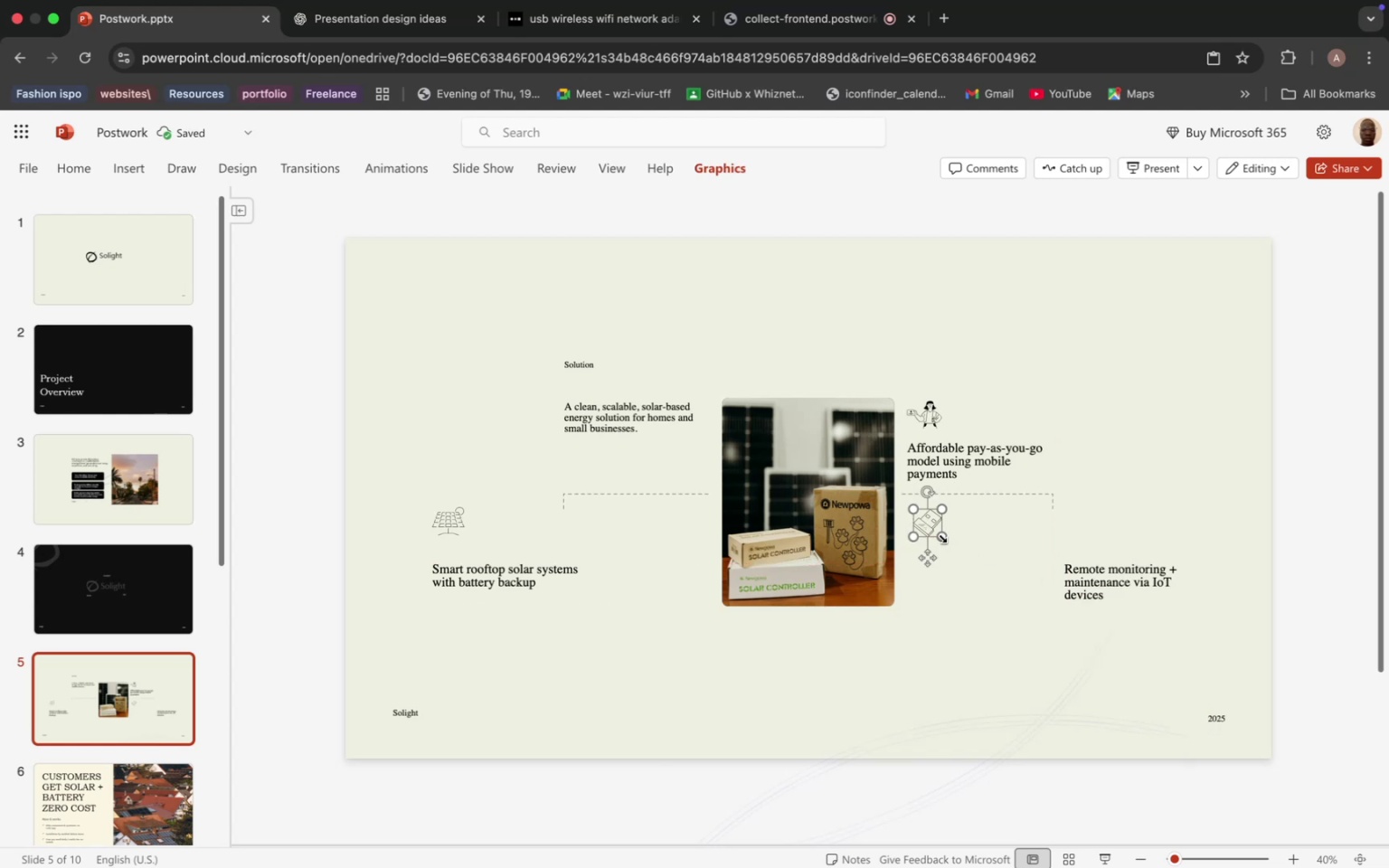 
left_click([940, 536])
 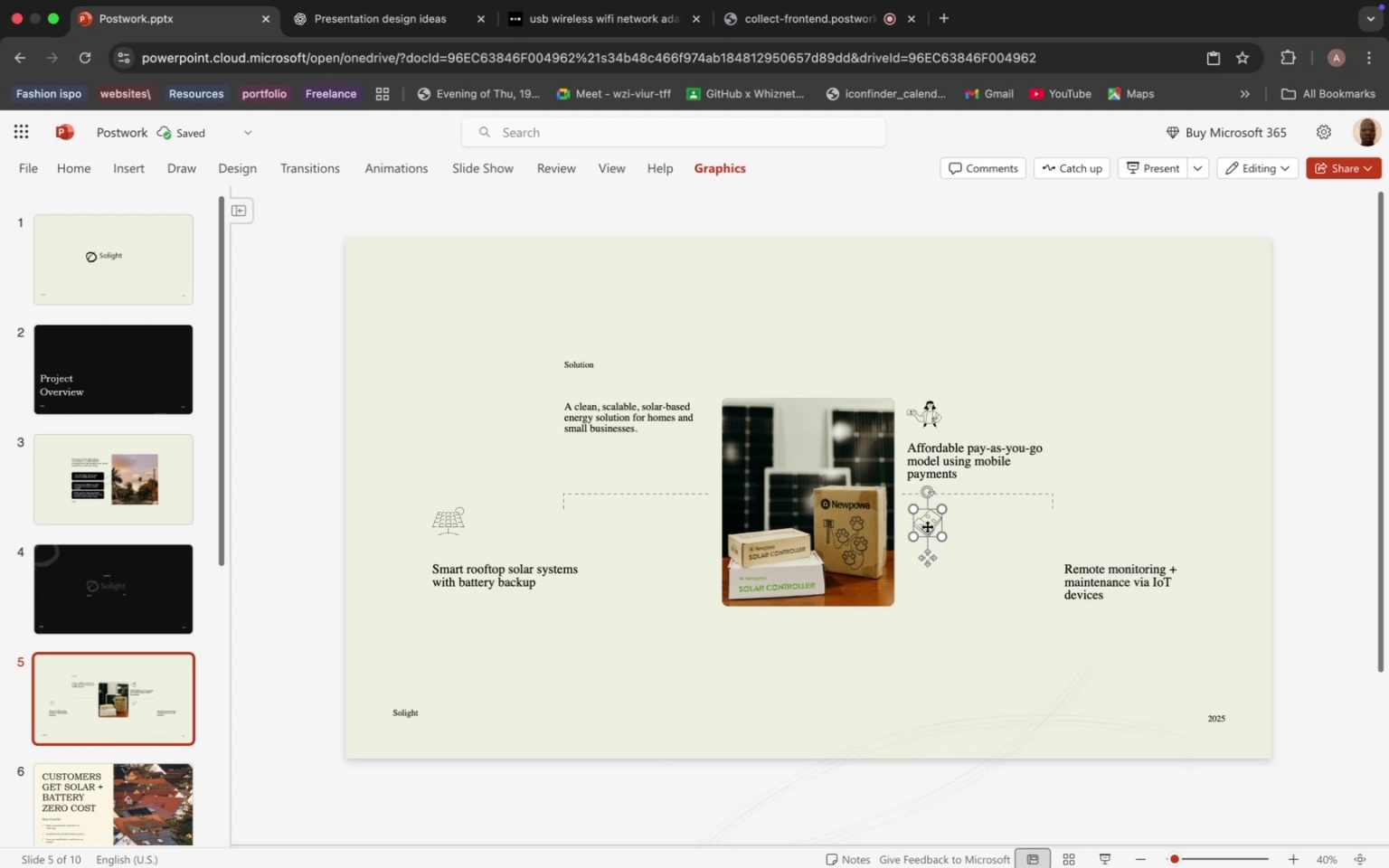 
left_click_drag(start_coordinate=[927, 526], to_coordinate=[1078, 542])
 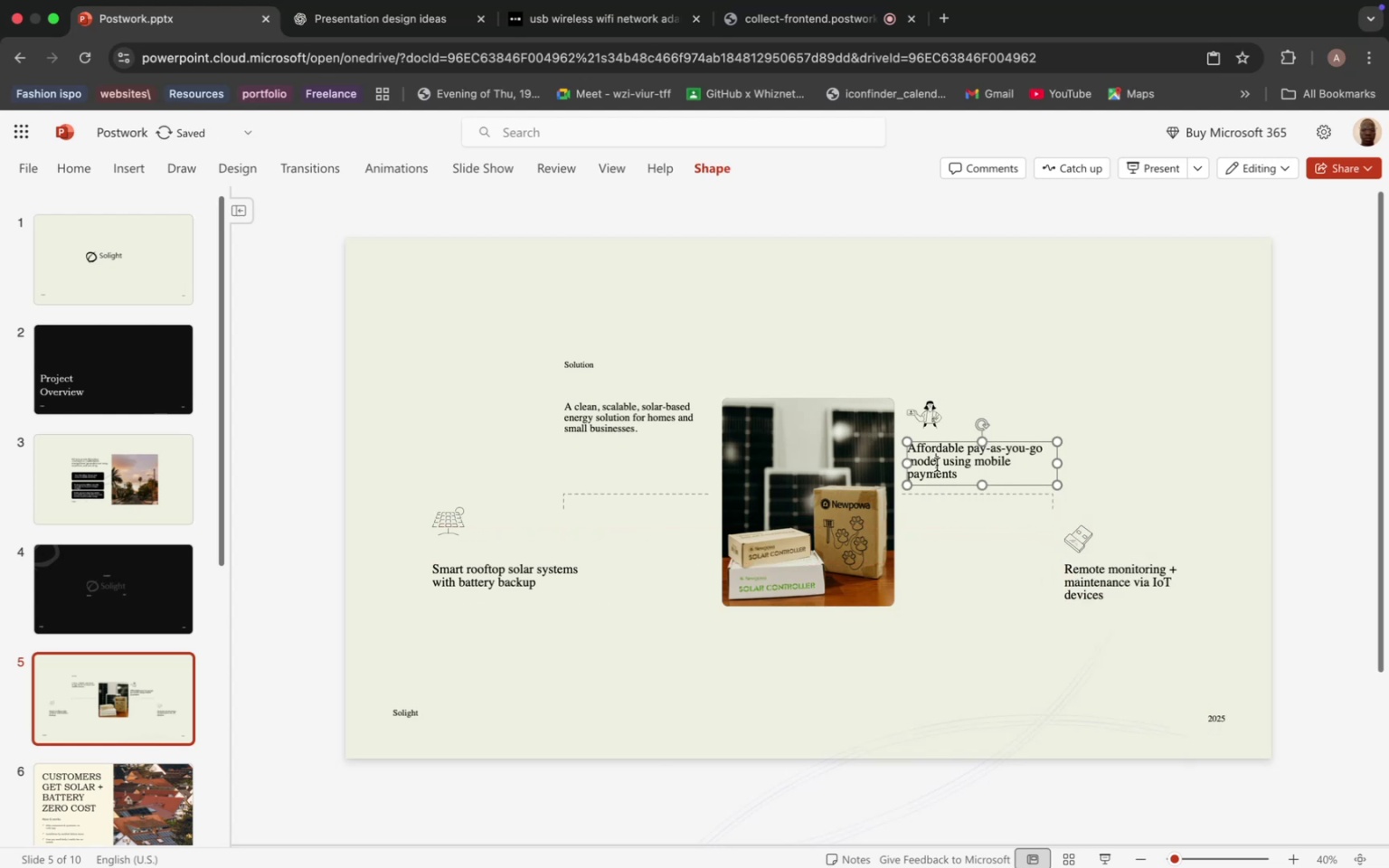 
left_click([937, 465])
 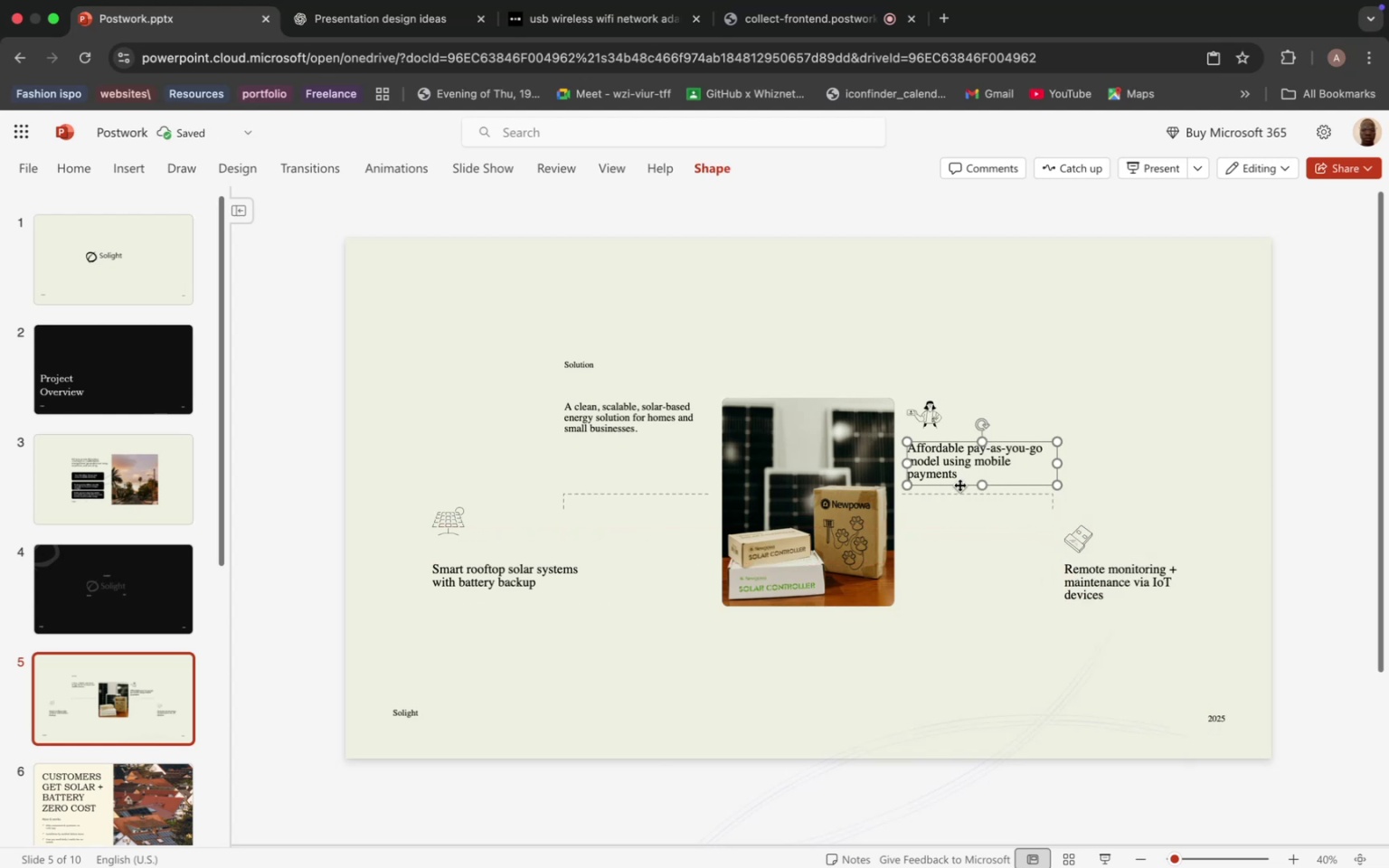 
left_click_drag(start_coordinate=[959, 485], to_coordinate=[1105, 488])
 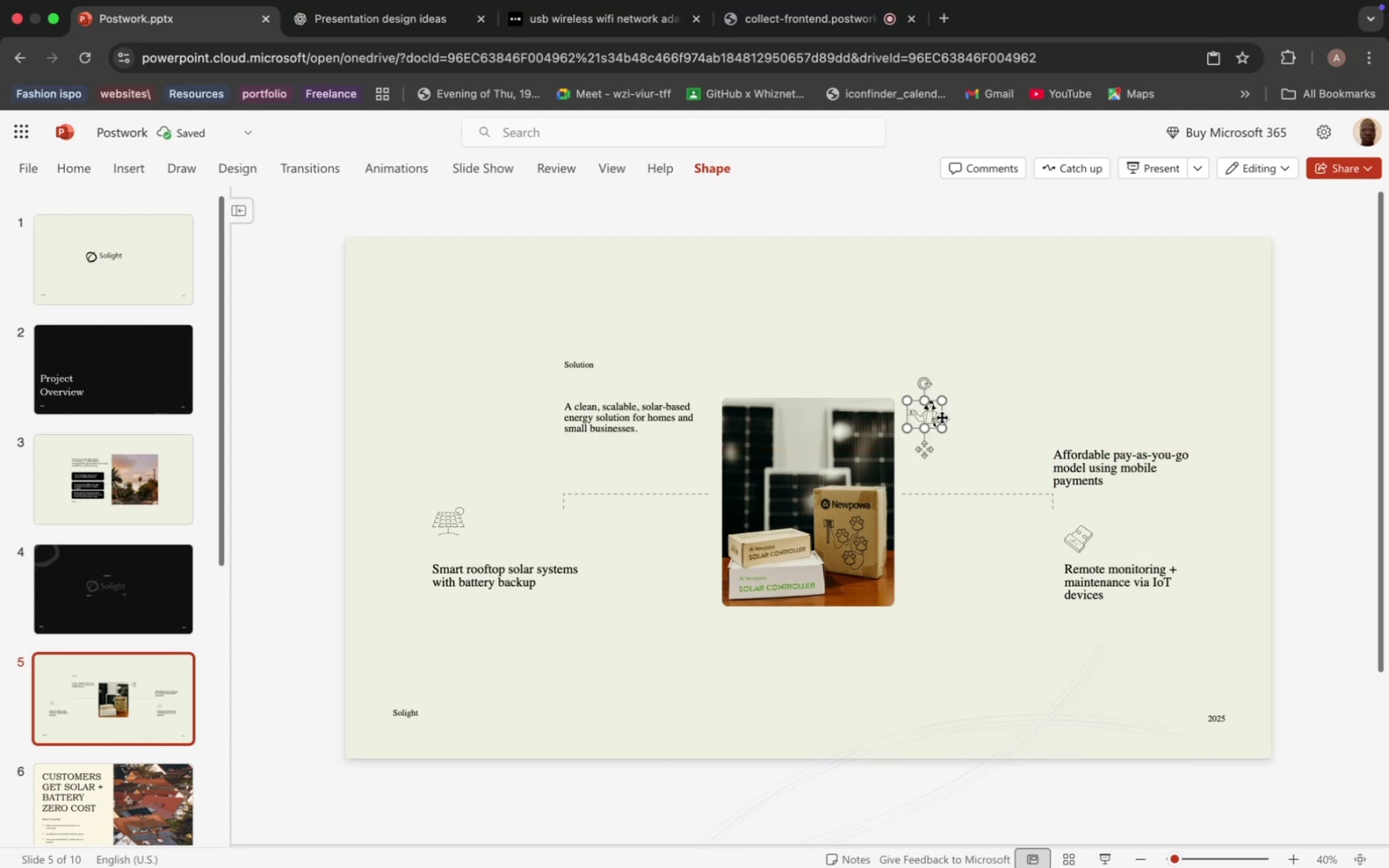 
left_click([941, 417])
 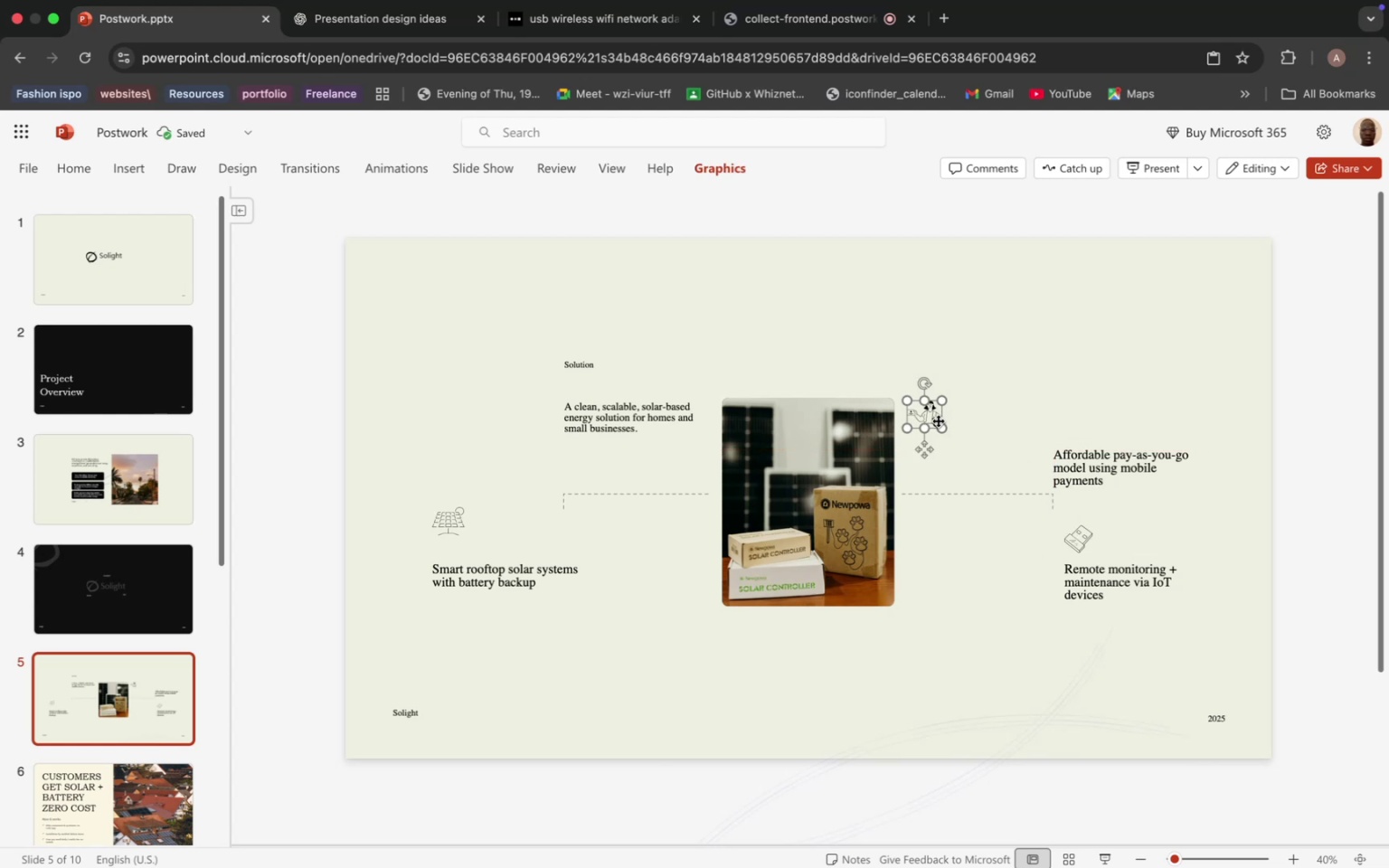 
left_click_drag(start_coordinate=[938, 420], to_coordinate=[1086, 428])
 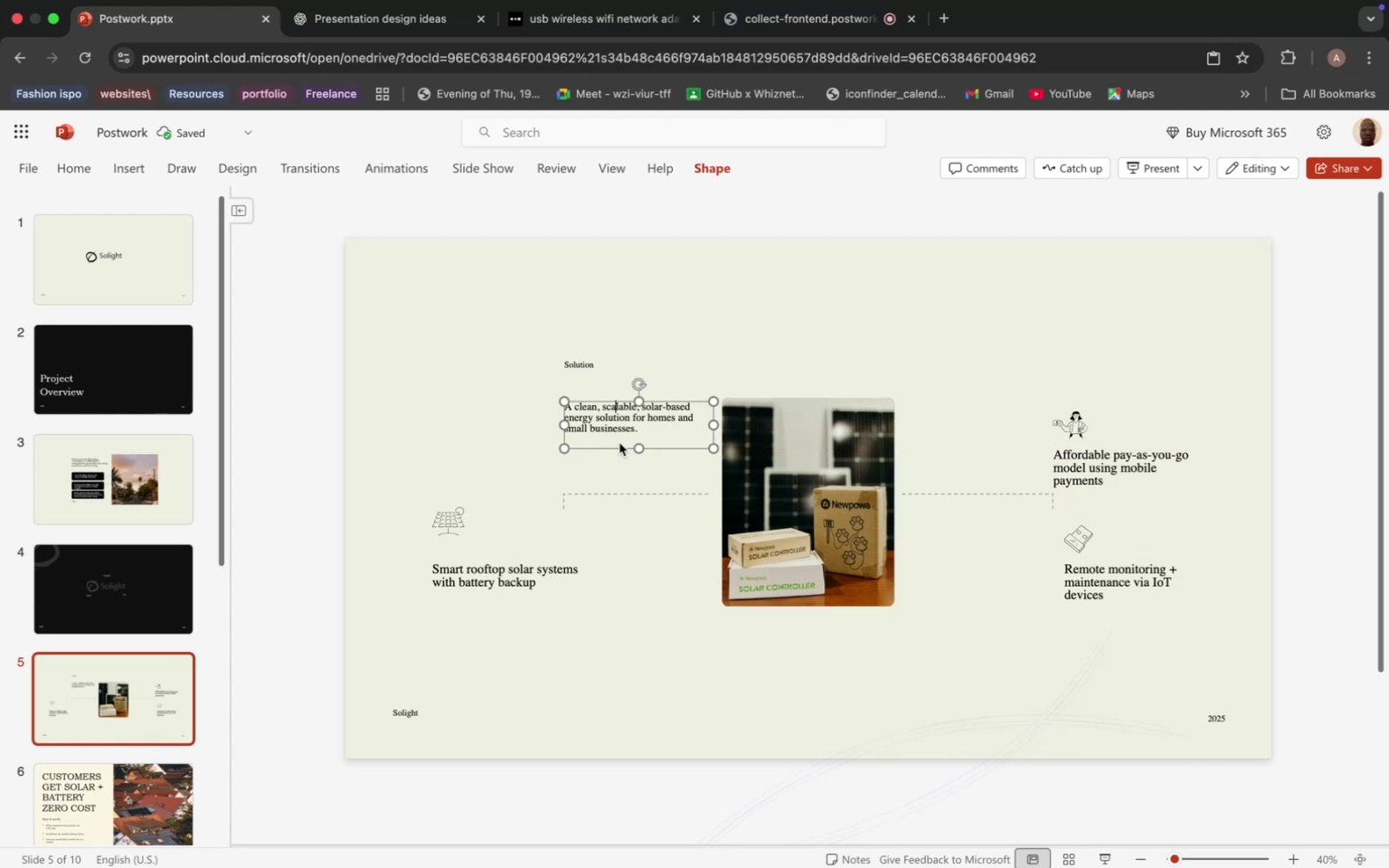 
left_click_drag(start_coordinate=[621, 447], to_coordinate=[475, 440])
 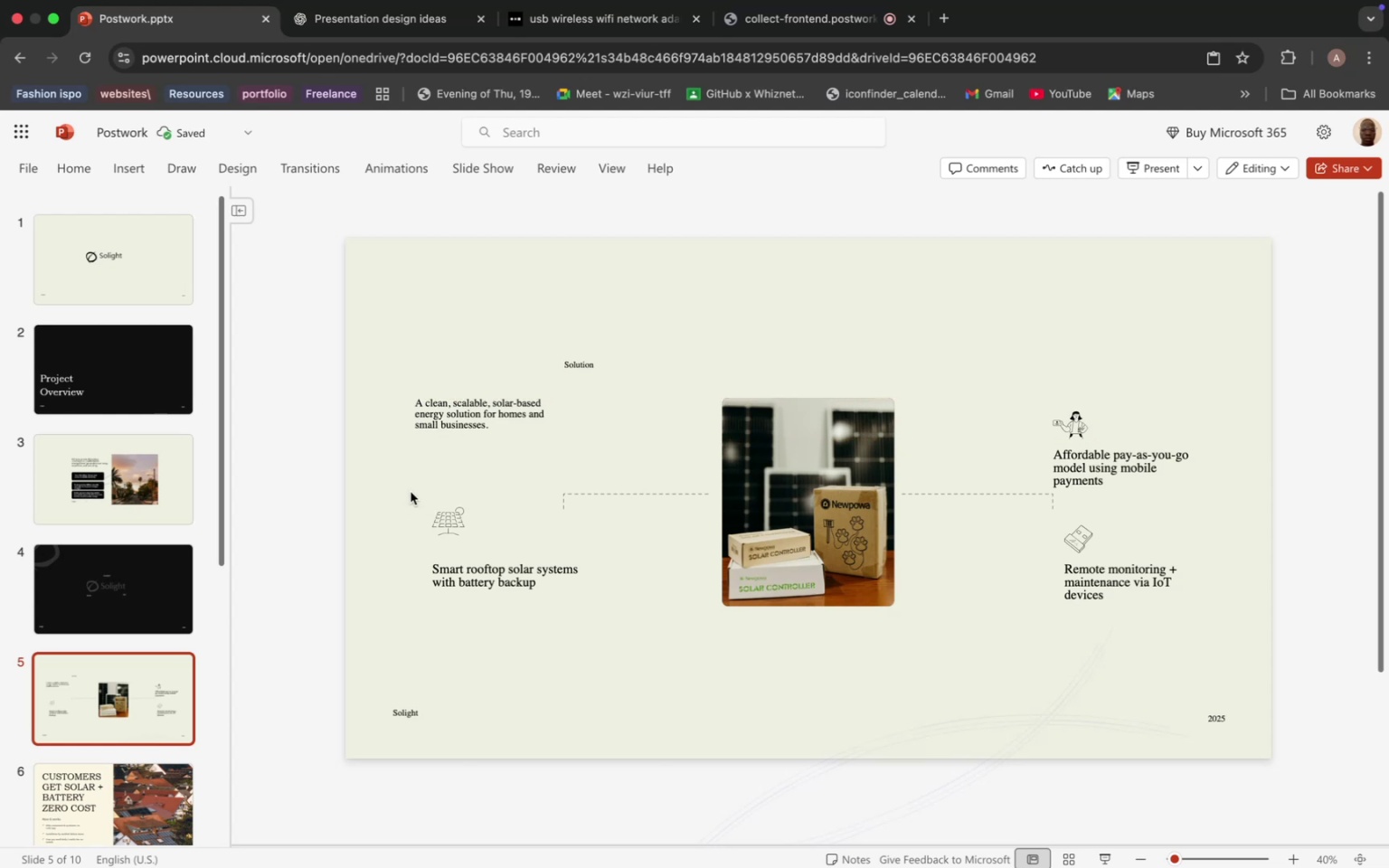 
left_click([411, 492])
 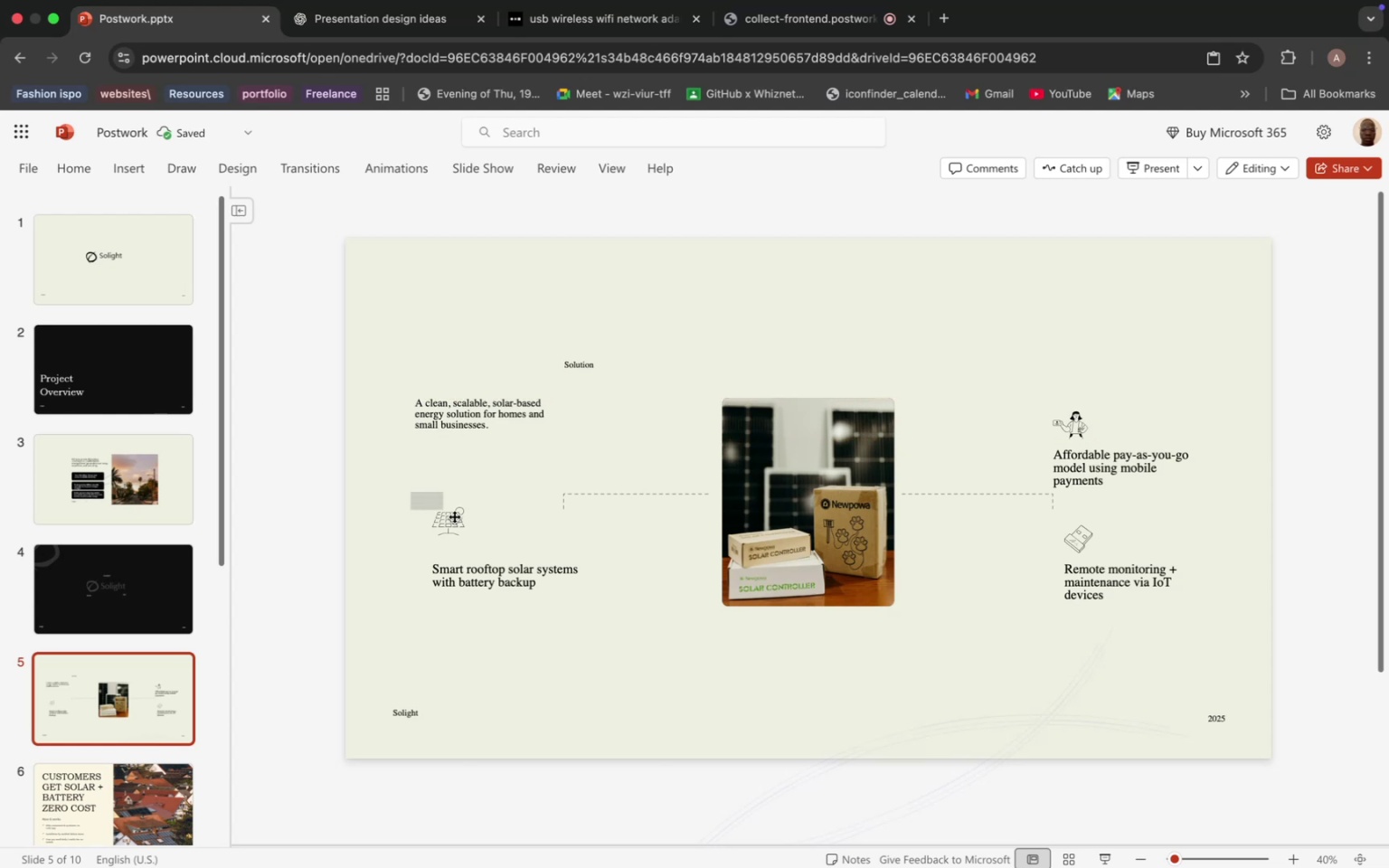 
left_click_drag(start_coordinate=[411, 492], to_coordinate=[481, 537])
 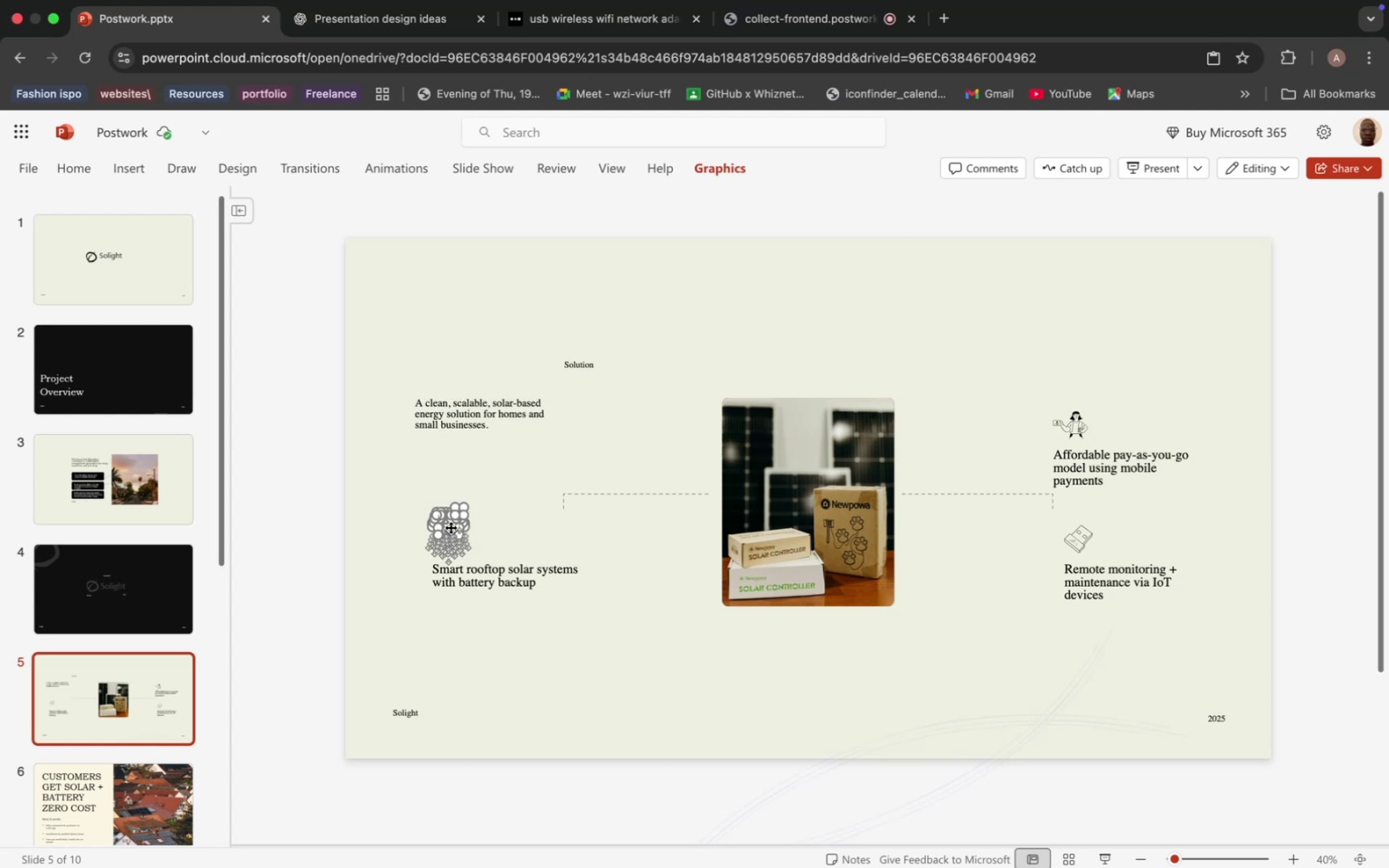 
left_click_drag(start_coordinate=[450, 527], to_coordinate=[425, 526])
 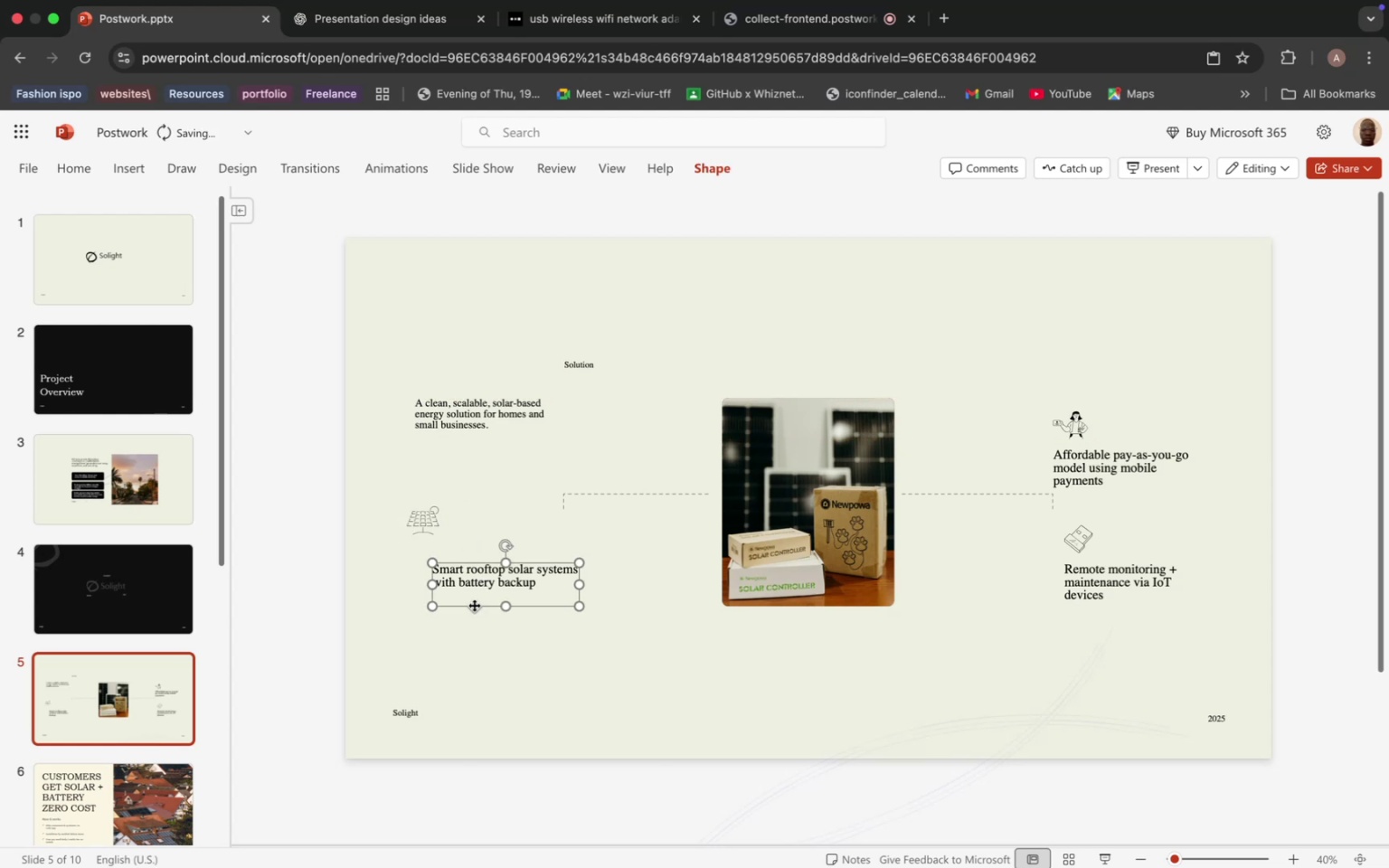 
left_click_drag(start_coordinate=[474, 605], to_coordinate=[445, 602])
 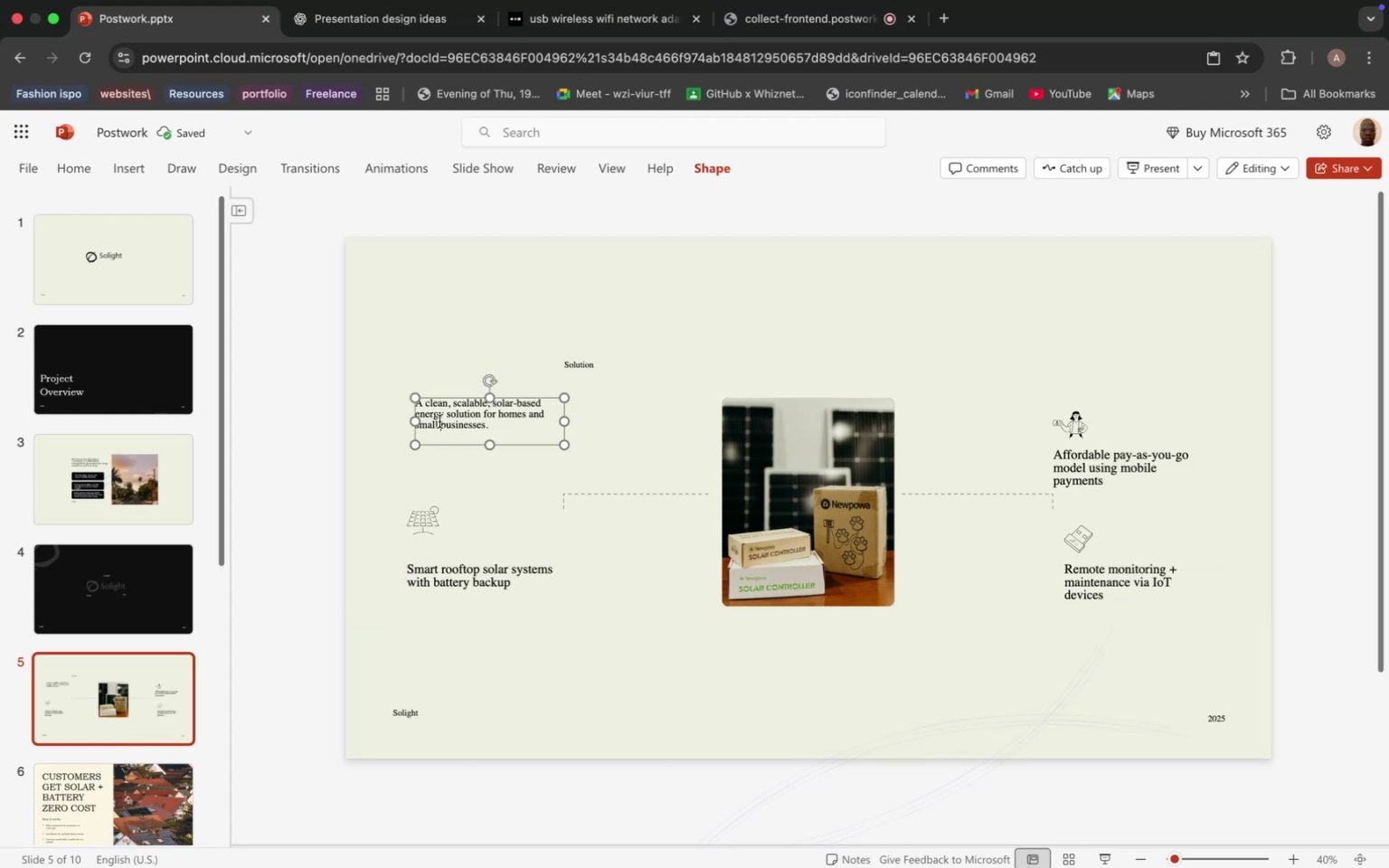 
left_click([439, 421])
 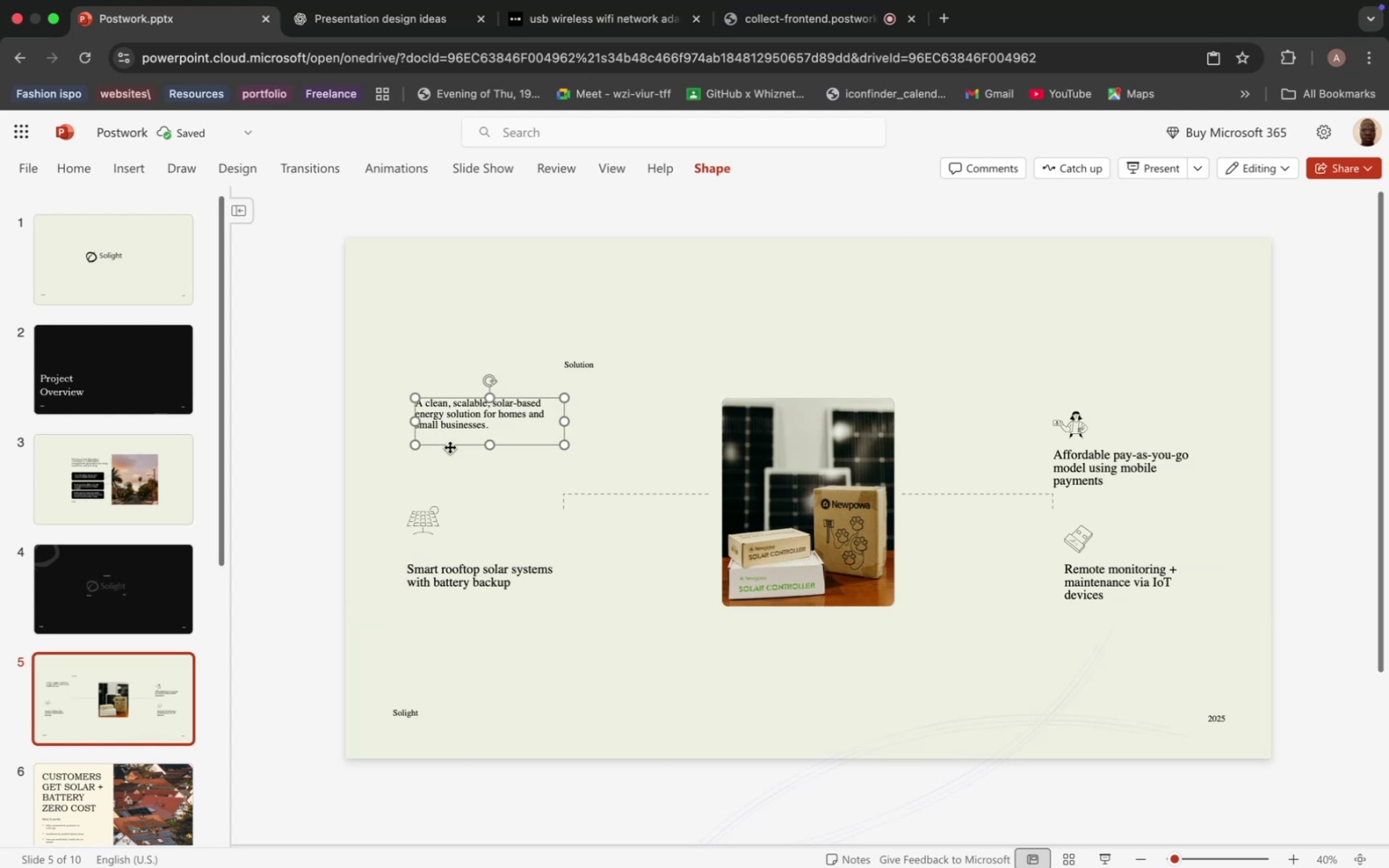 
left_click_drag(start_coordinate=[449, 447], to_coordinate=[441, 448])
 